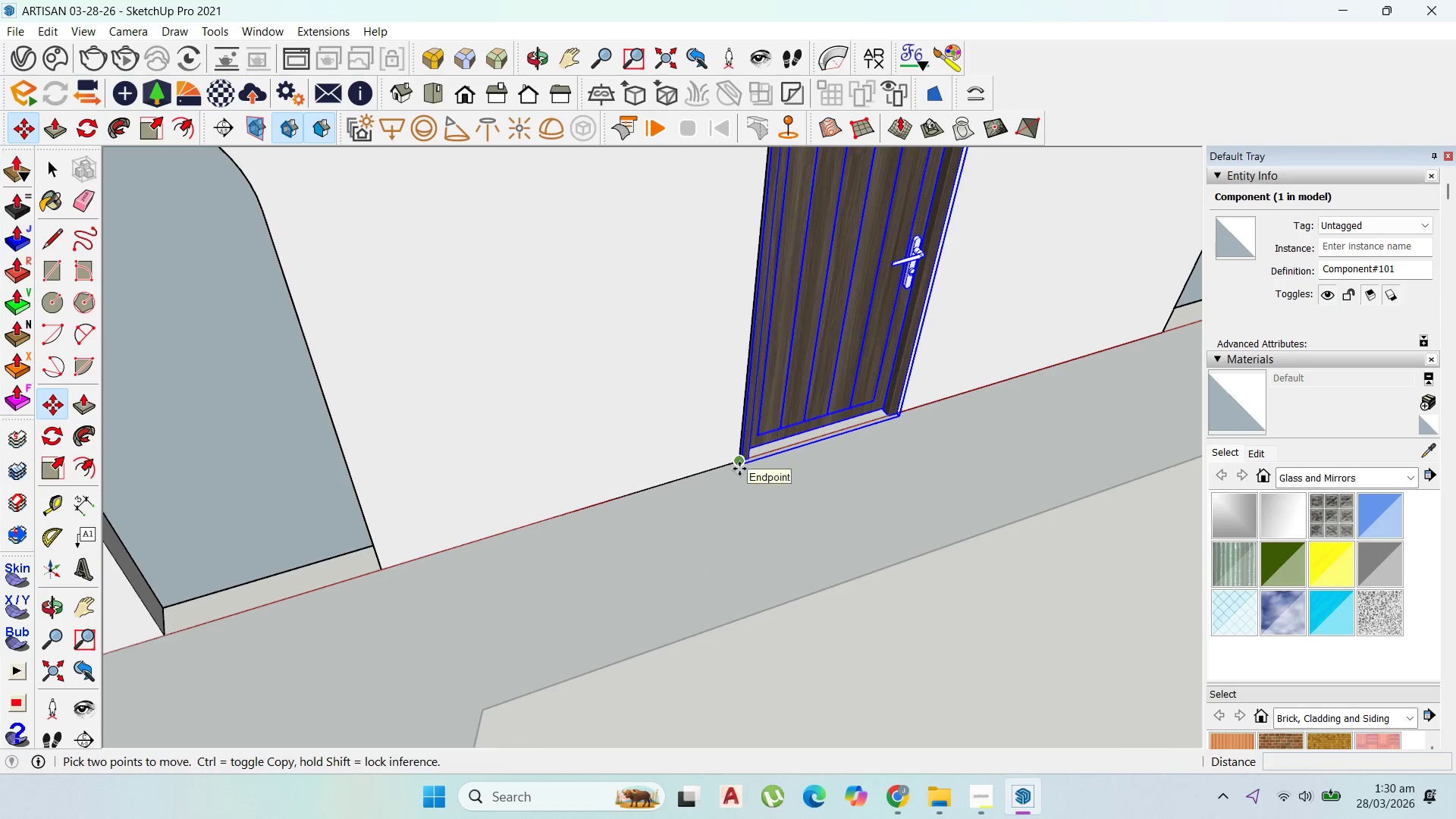 
scroll: coordinate [607, 478], scroll_direction: down, amount: 4.0
 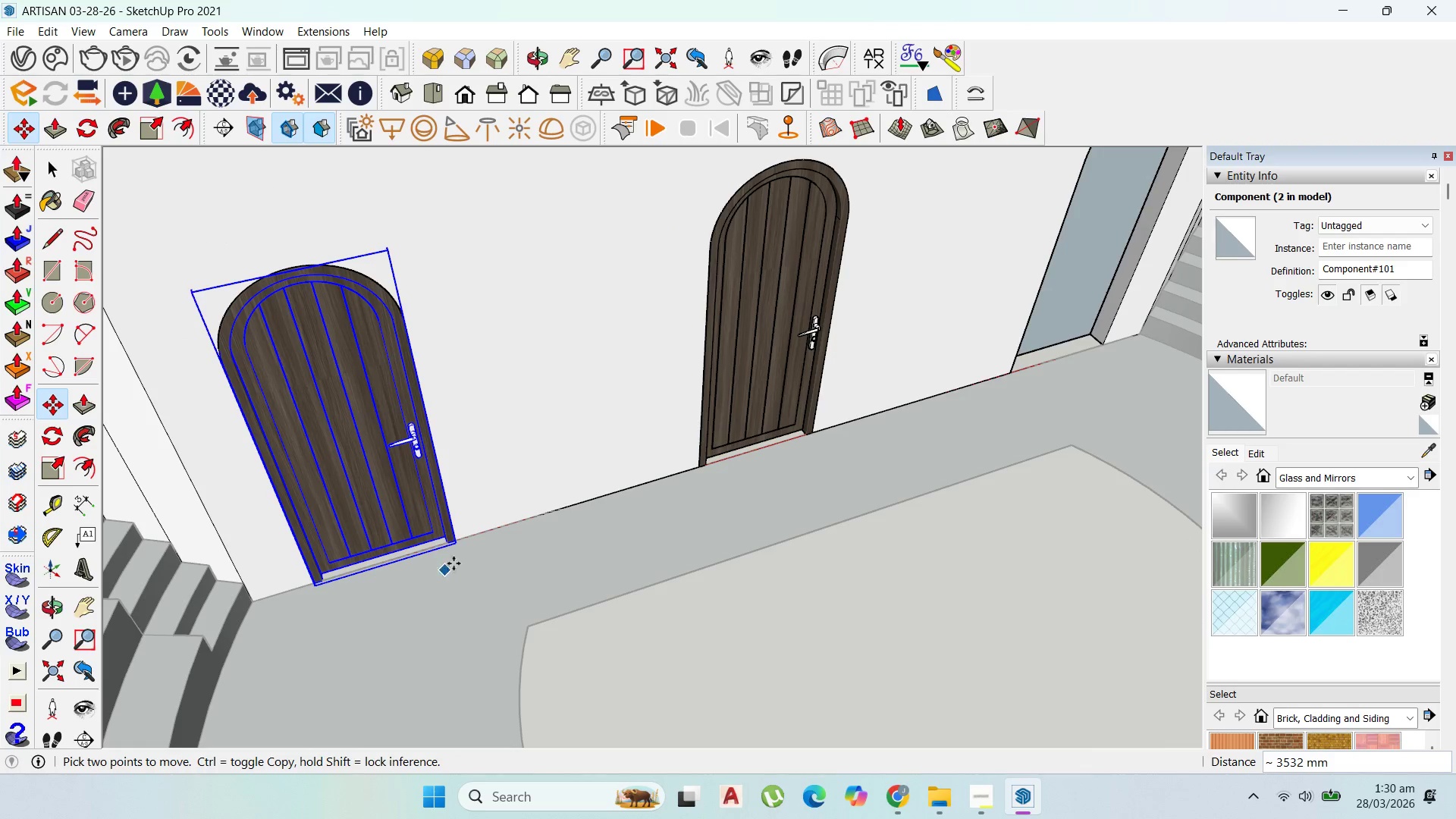 
left_click([460, 548])
 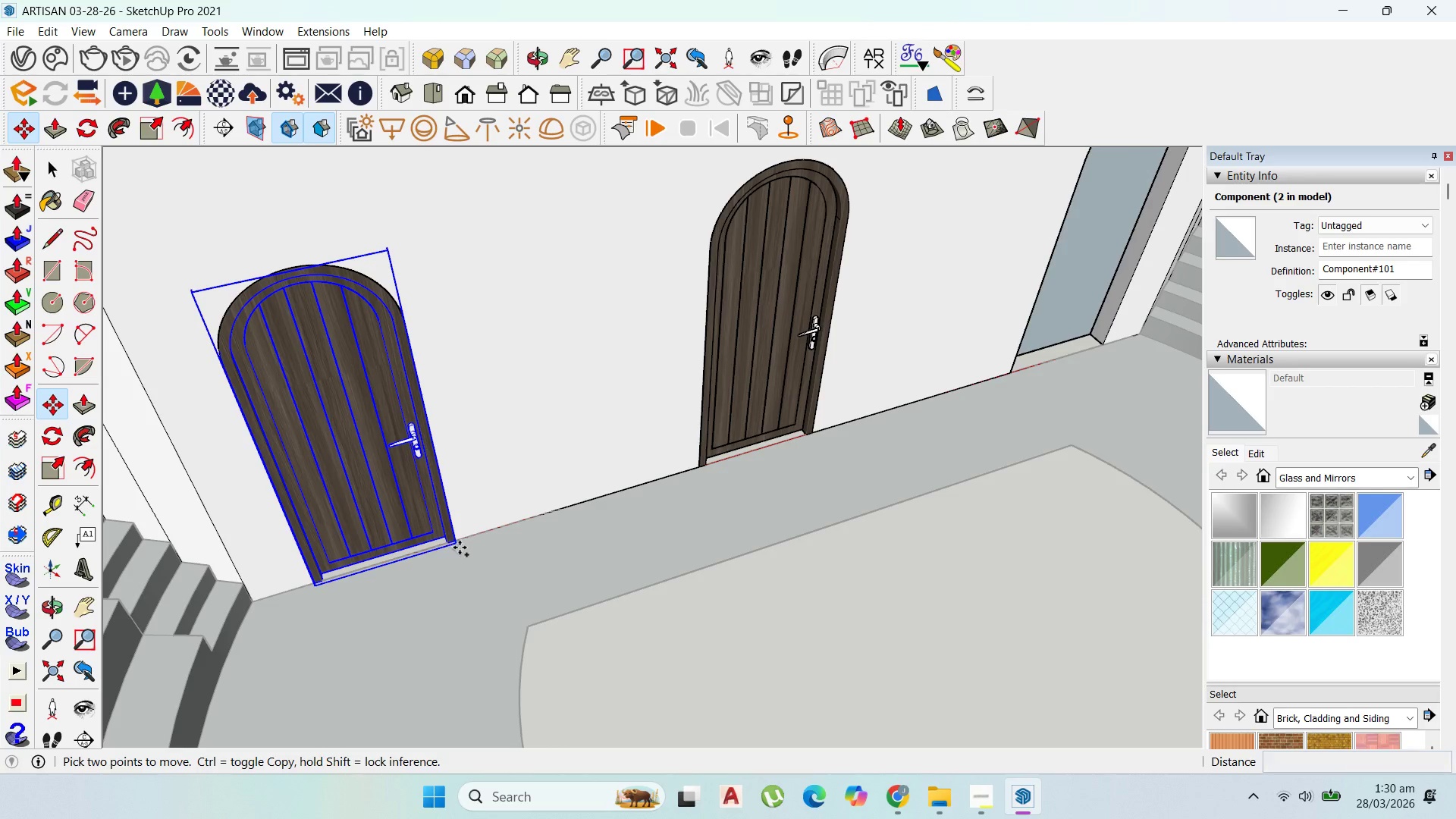 
key(Control+ControlLeft)
 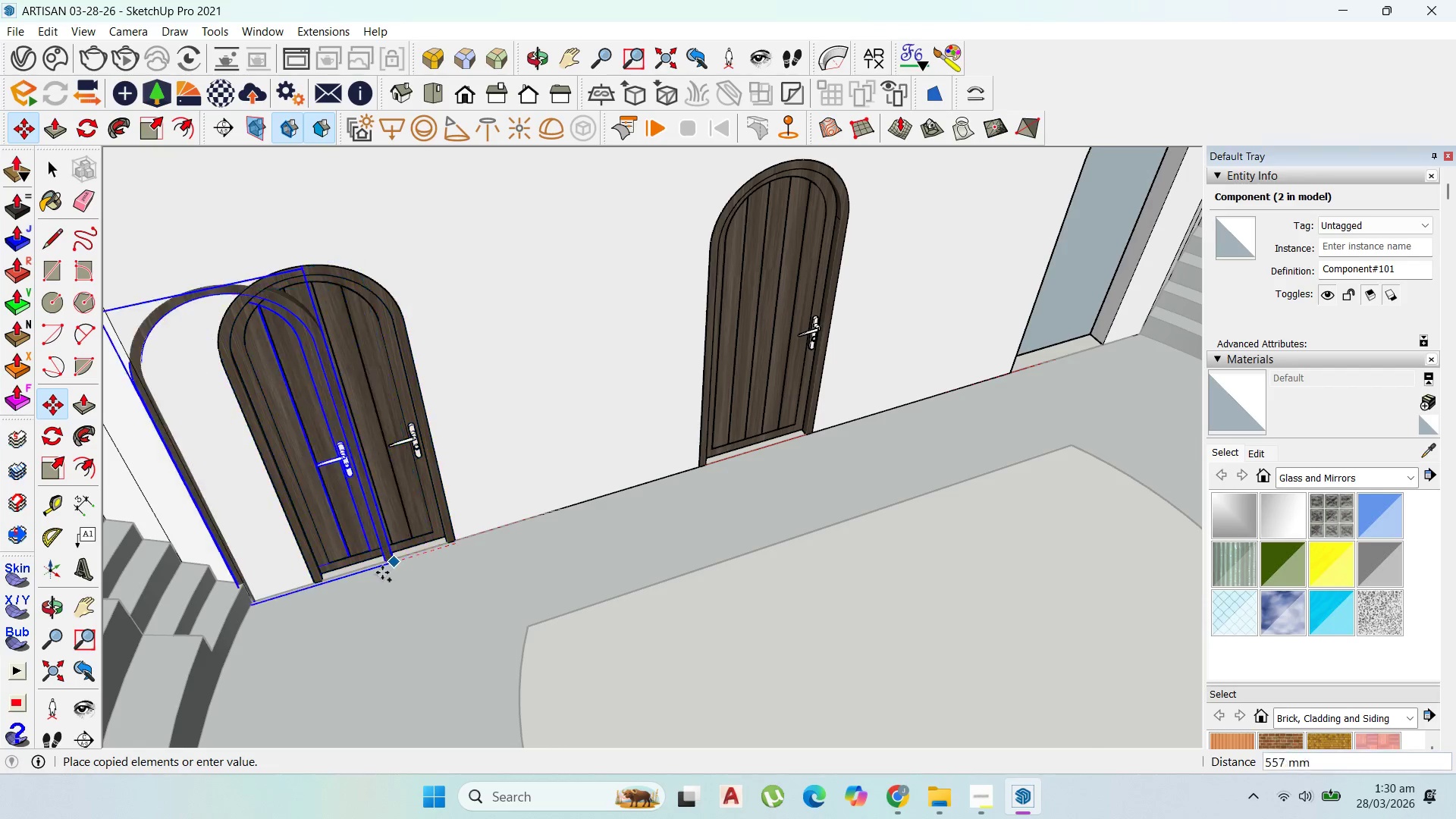 
scroll: coordinate [378, 573], scroll_direction: down, amount: 6.0
 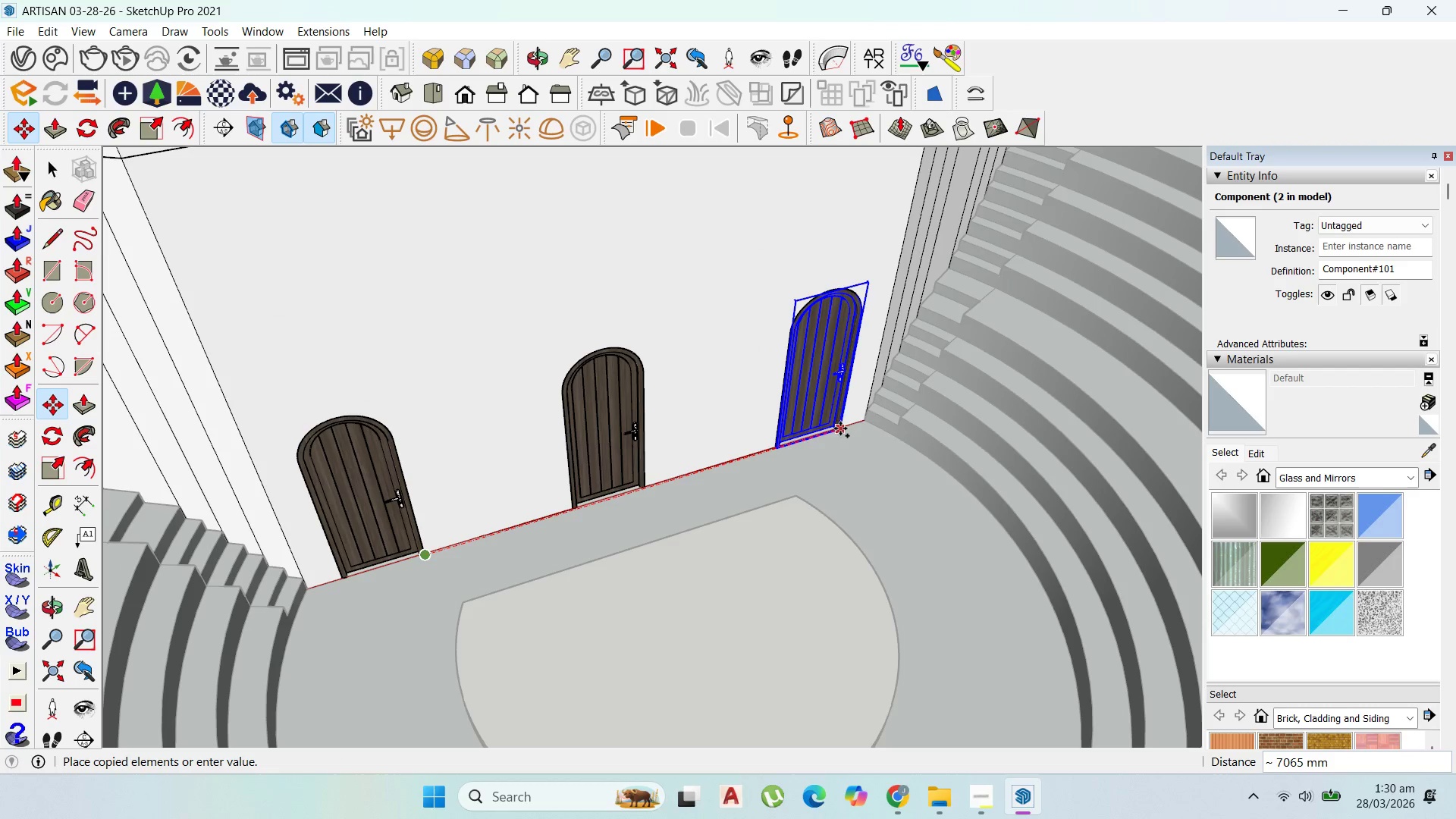 
left_click([839, 430])
 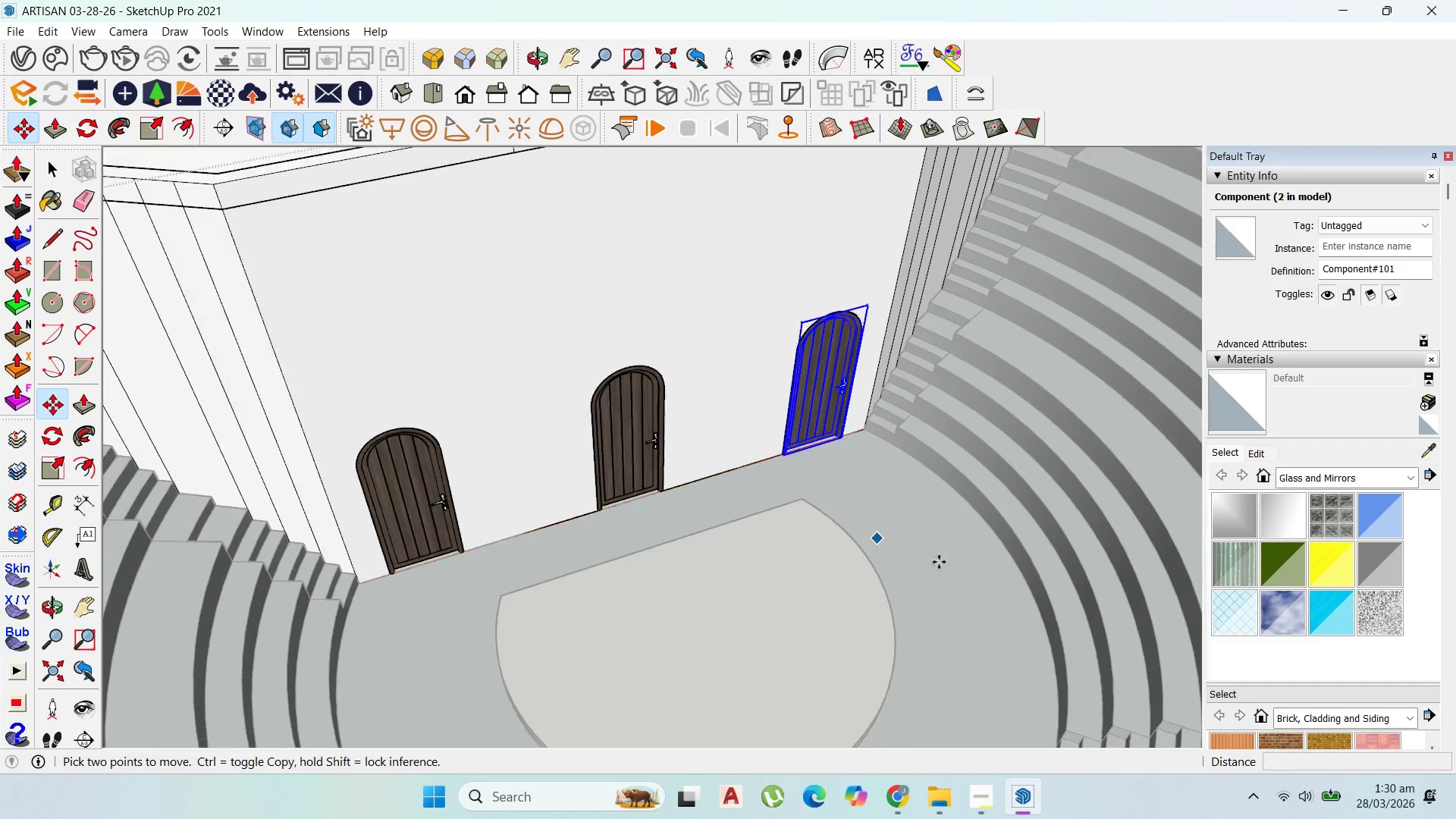 
scroll: coordinate [949, 566], scroll_direction: down, amount: 3.0
 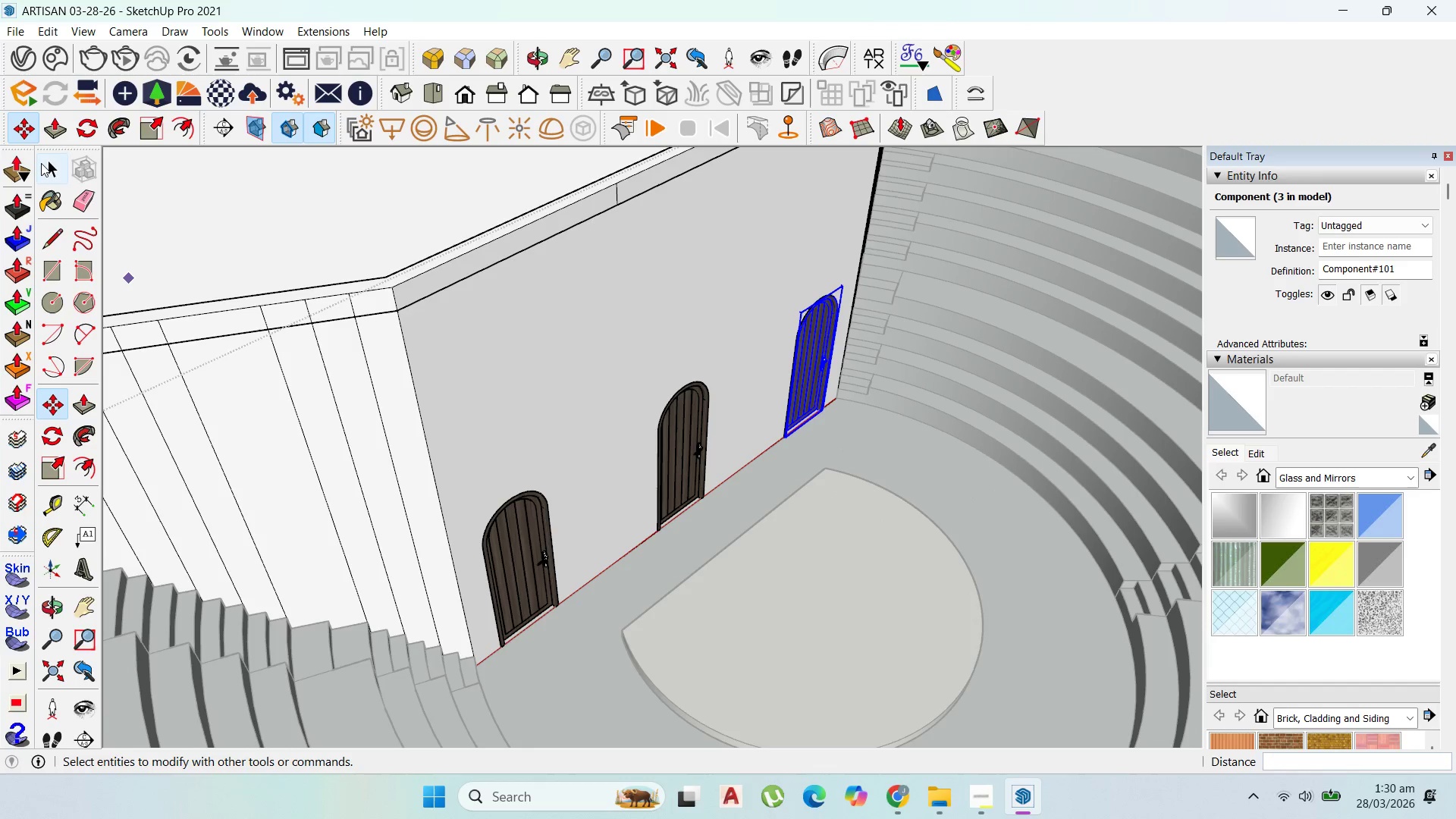 
left_click([52, 177])
 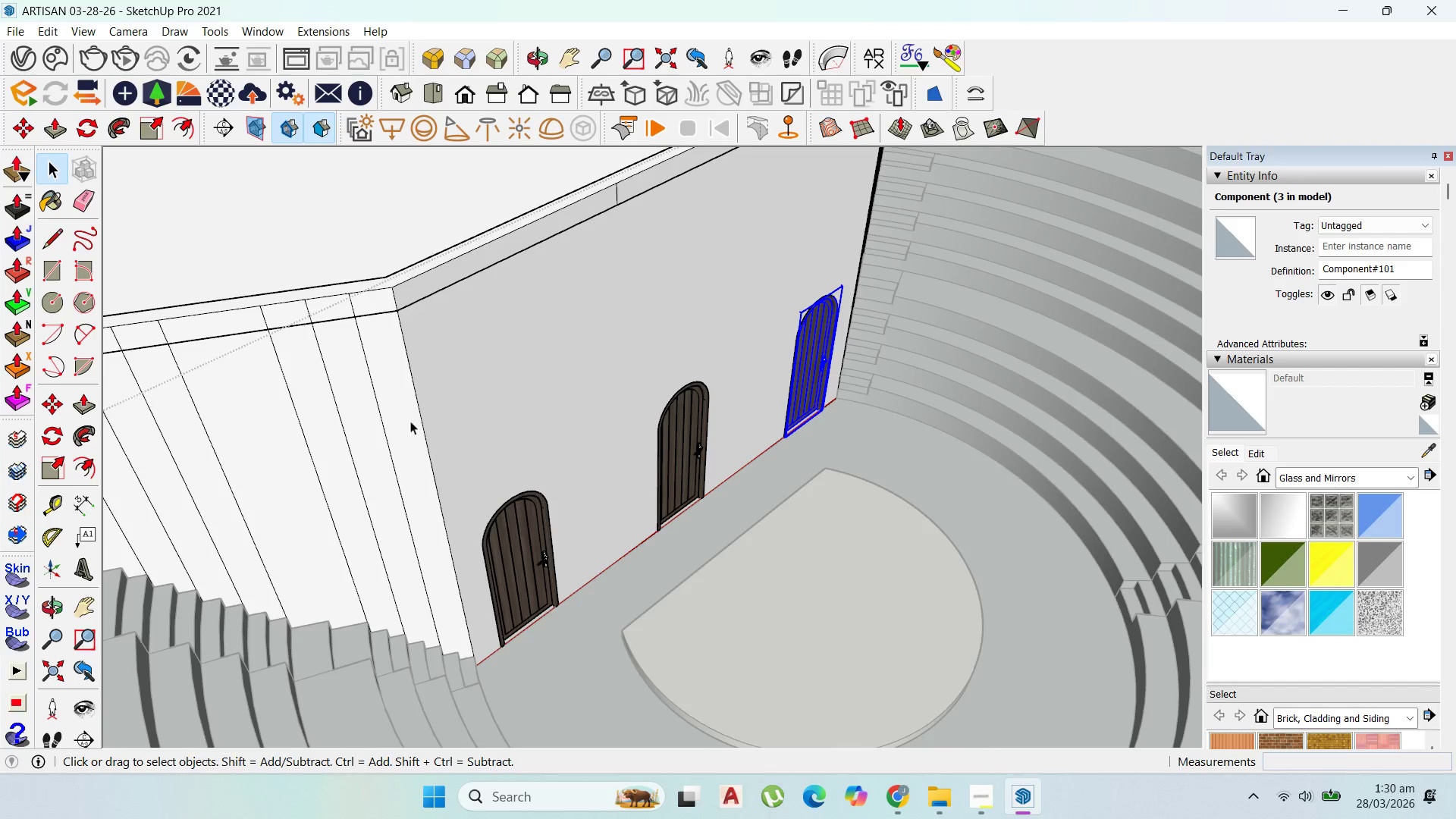 
left_click([451, 457])
 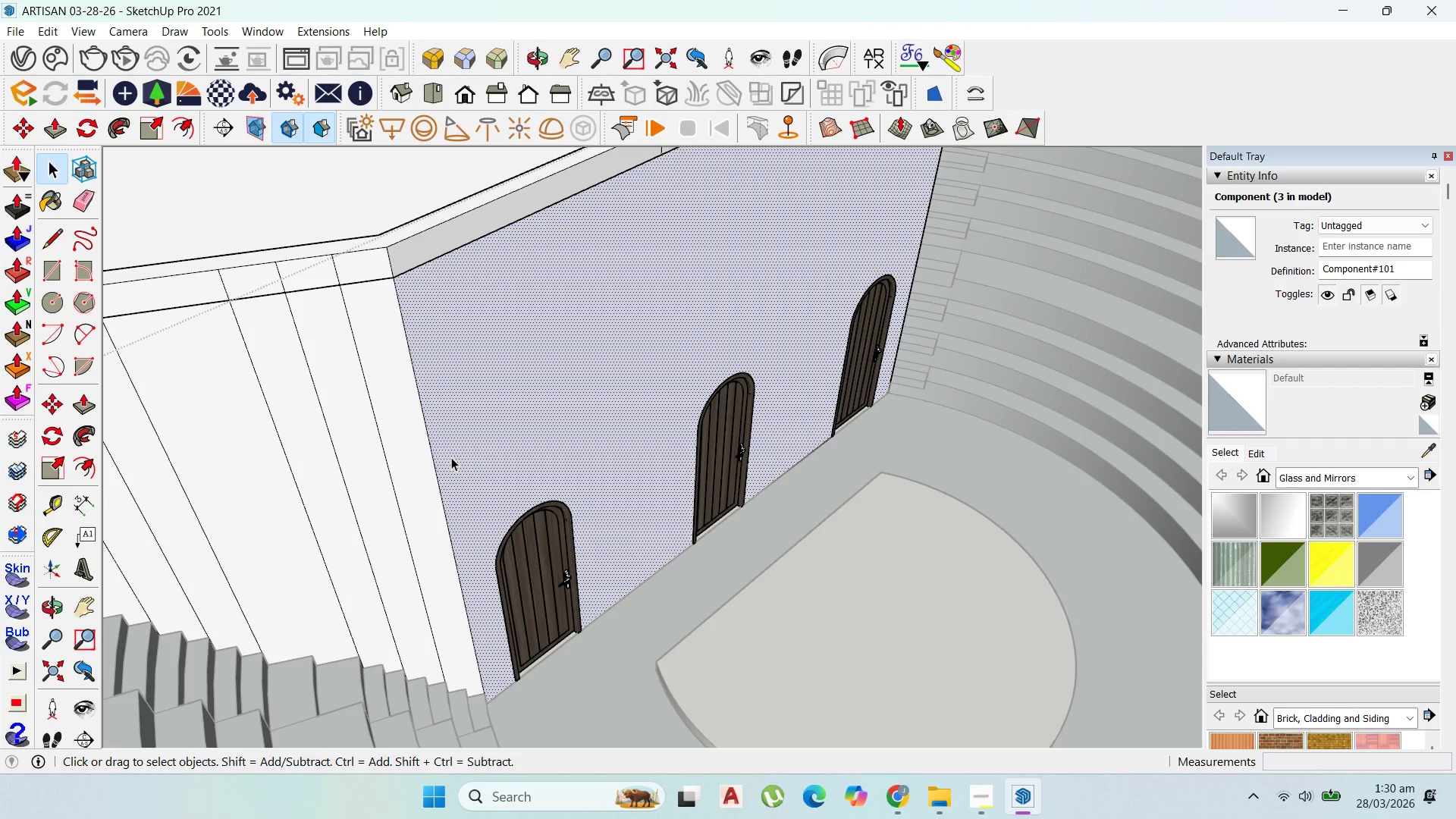 
scroll: coordinate [414, 446], scroll_direction: up, amount: 2.0
 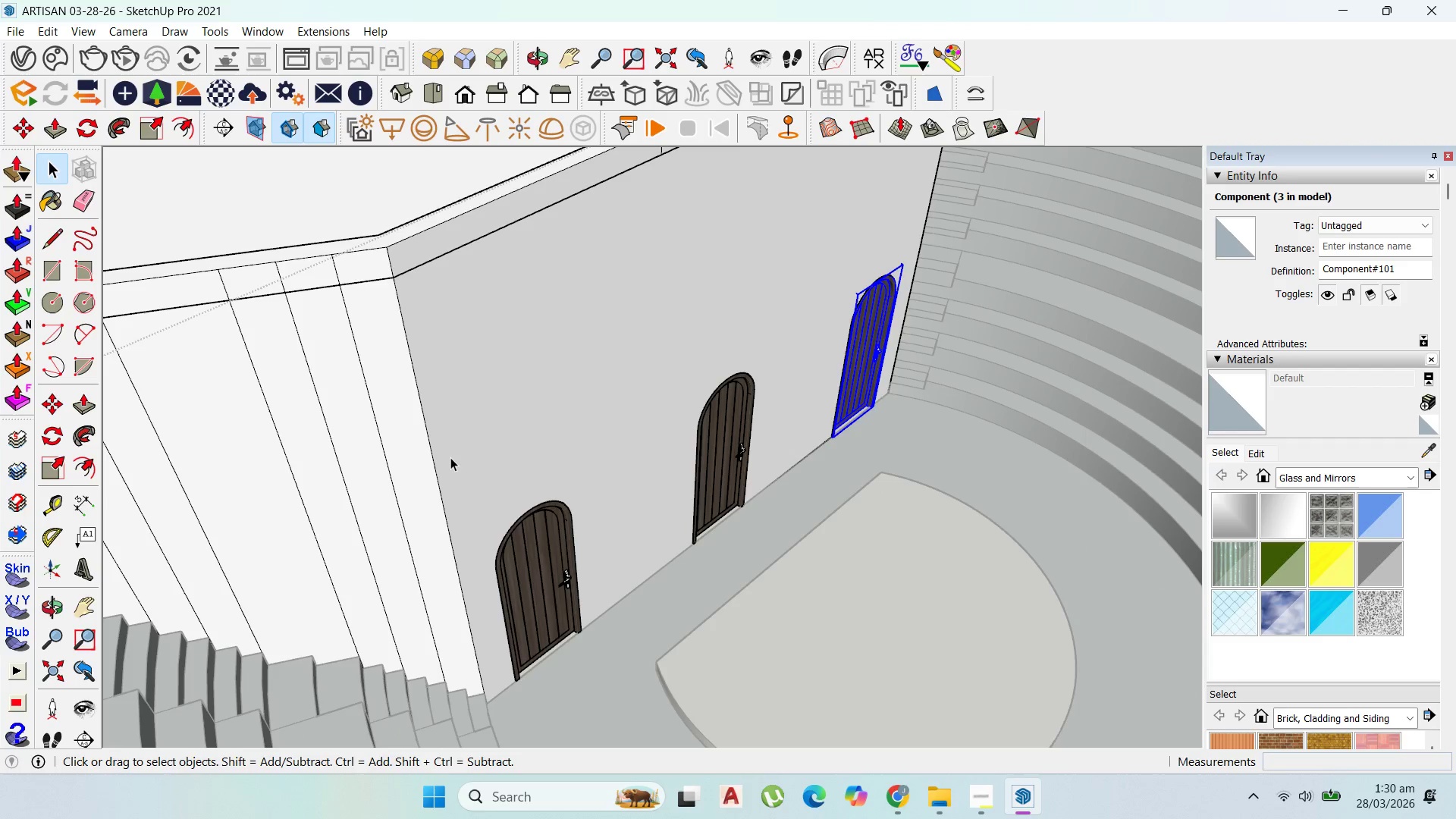 
double_click([451, 457])
 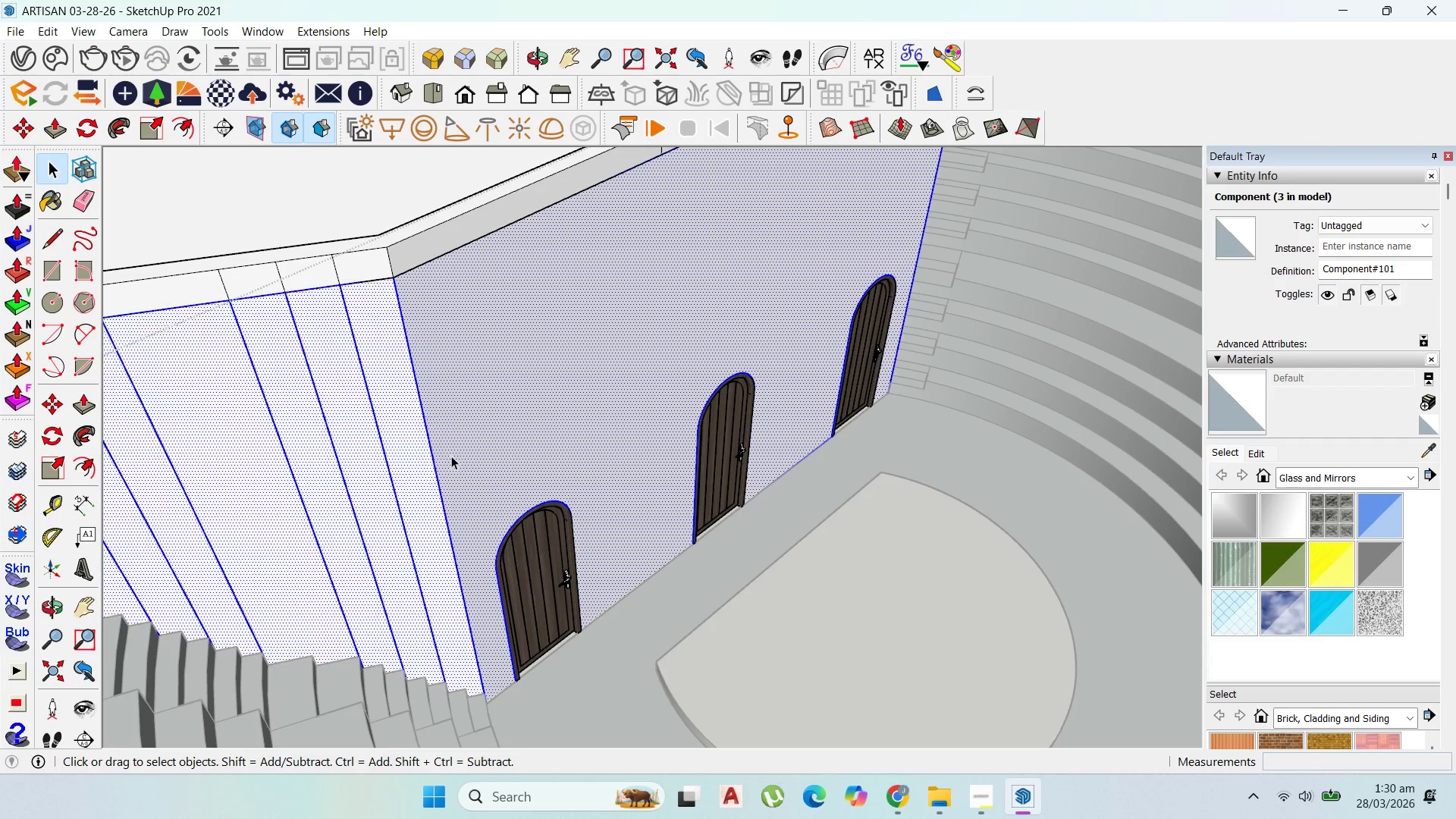 
triple_click([451, 456])
 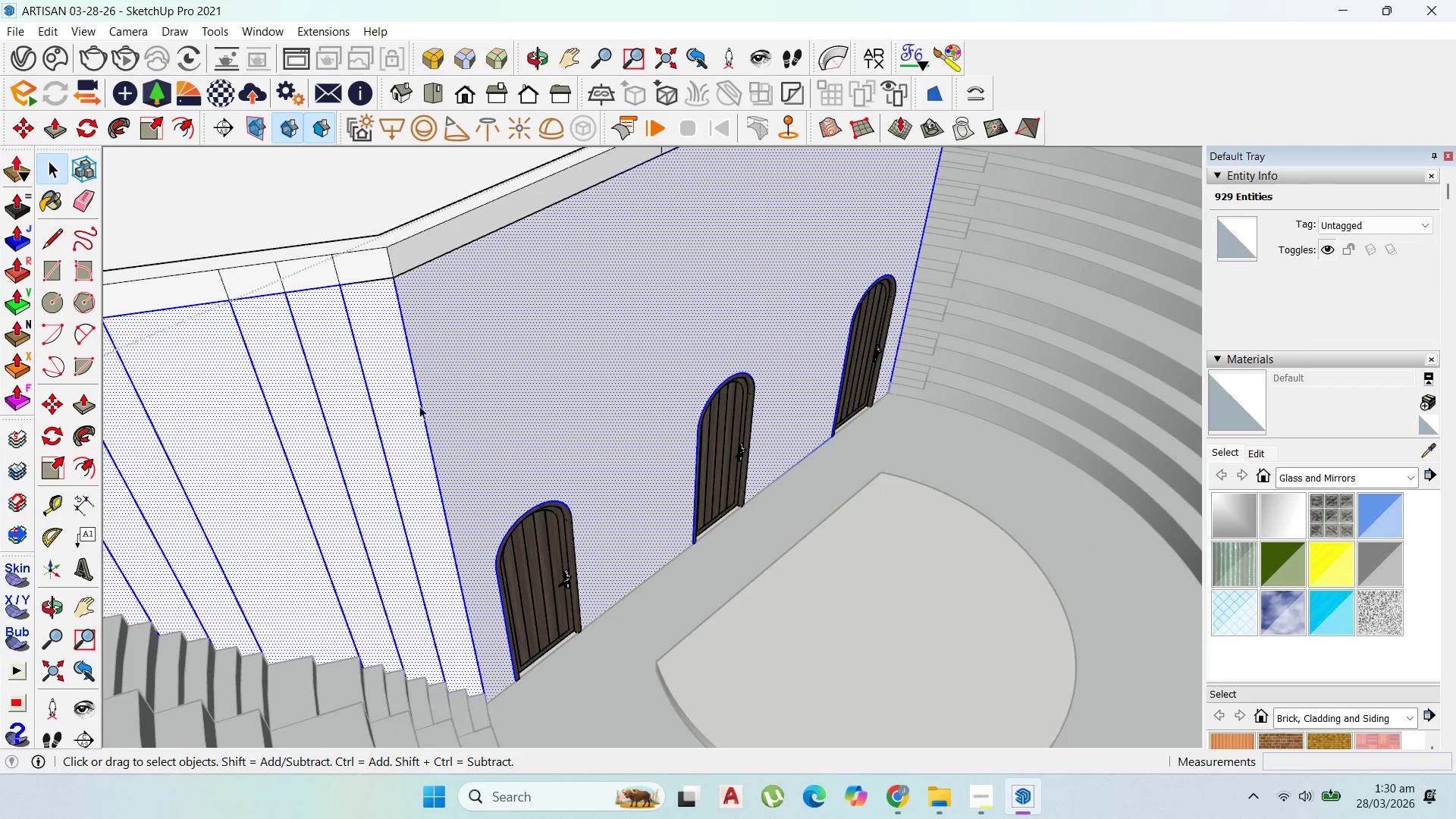 
scroll: coordinate [413, 398], scroll_direction: down, amount: 3.0
 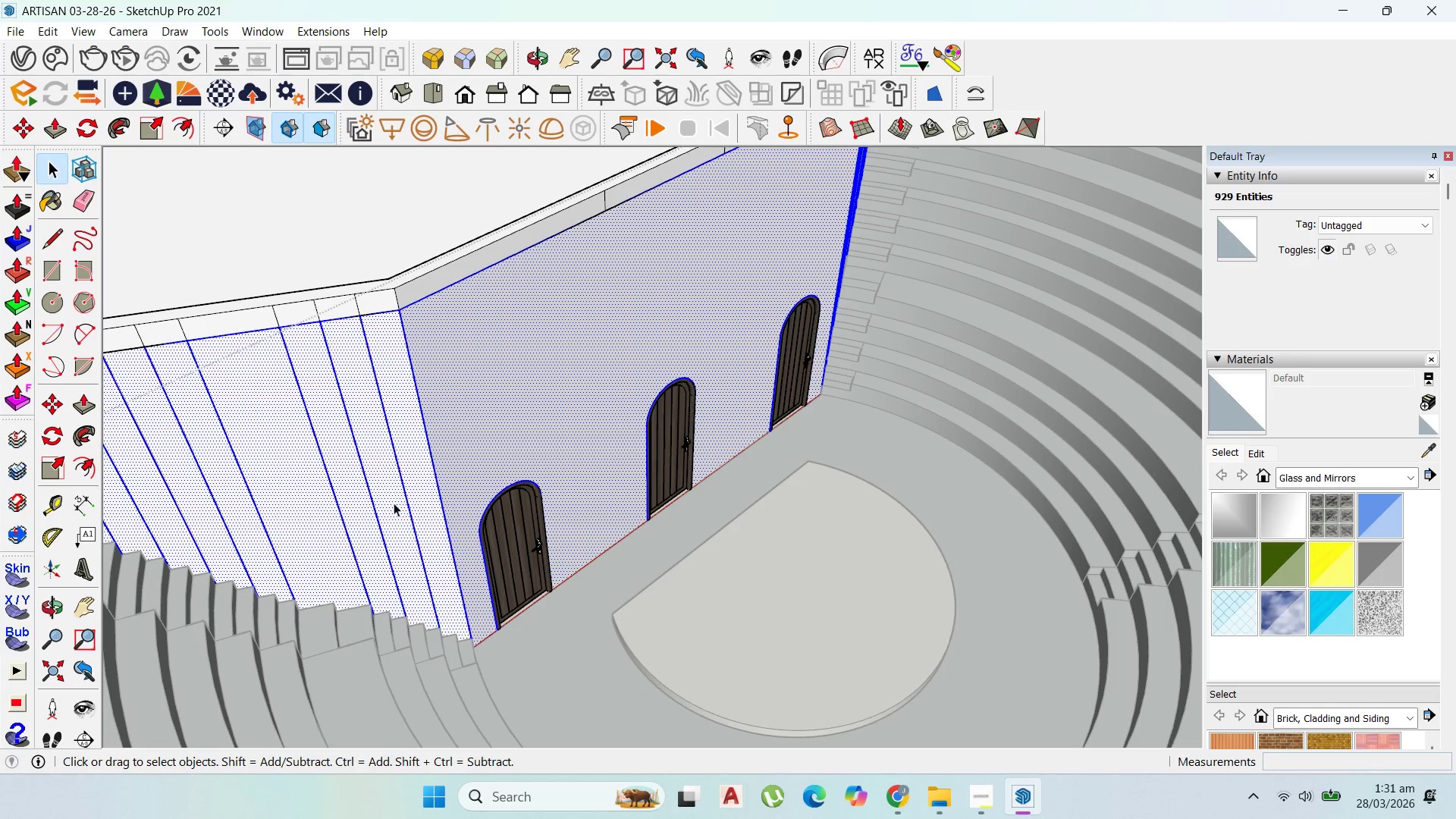 
left_click([60, 246])
 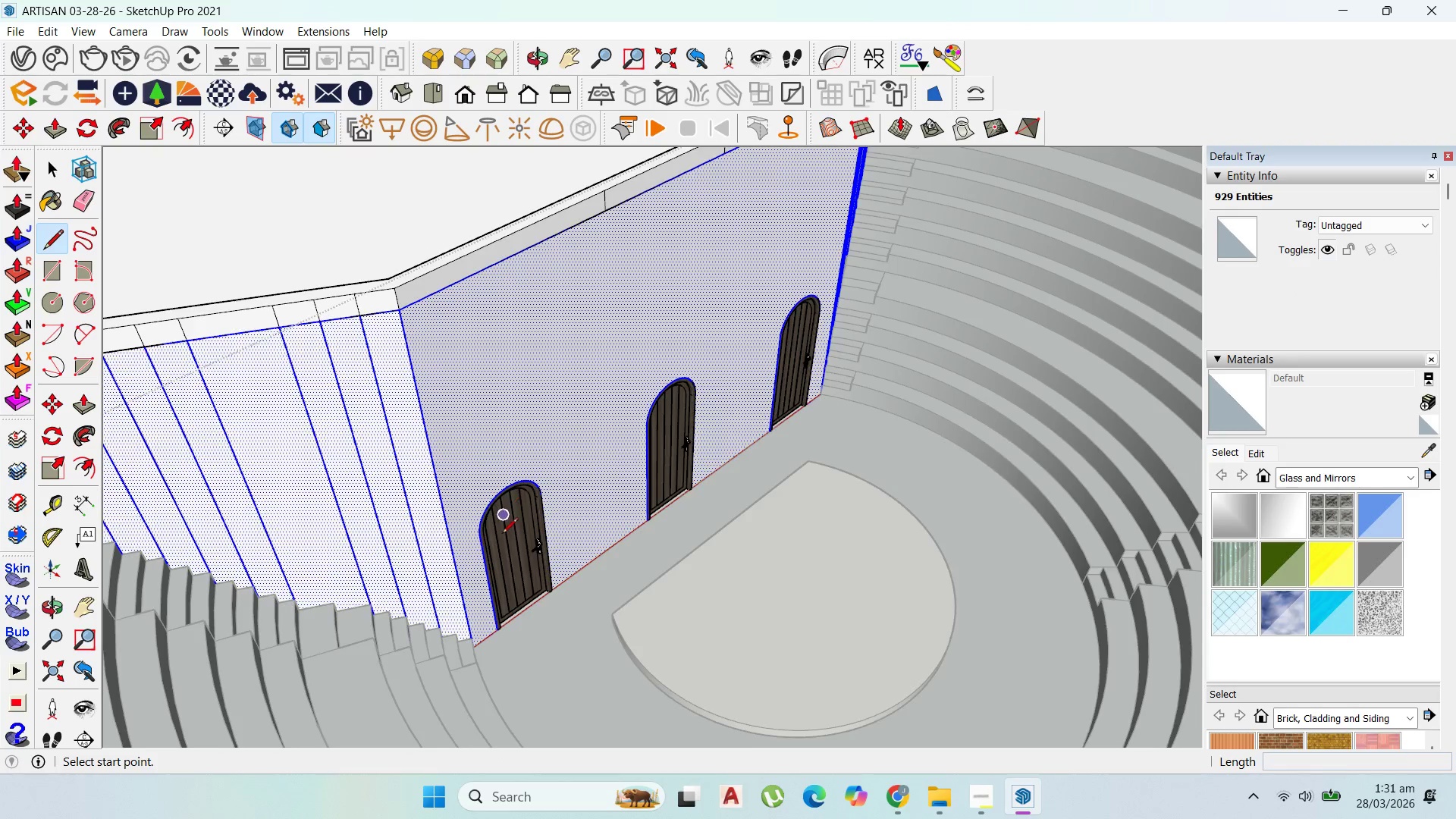 
scroll: coordinate [494, 648], scroll_direction: up, amount: 9.0
 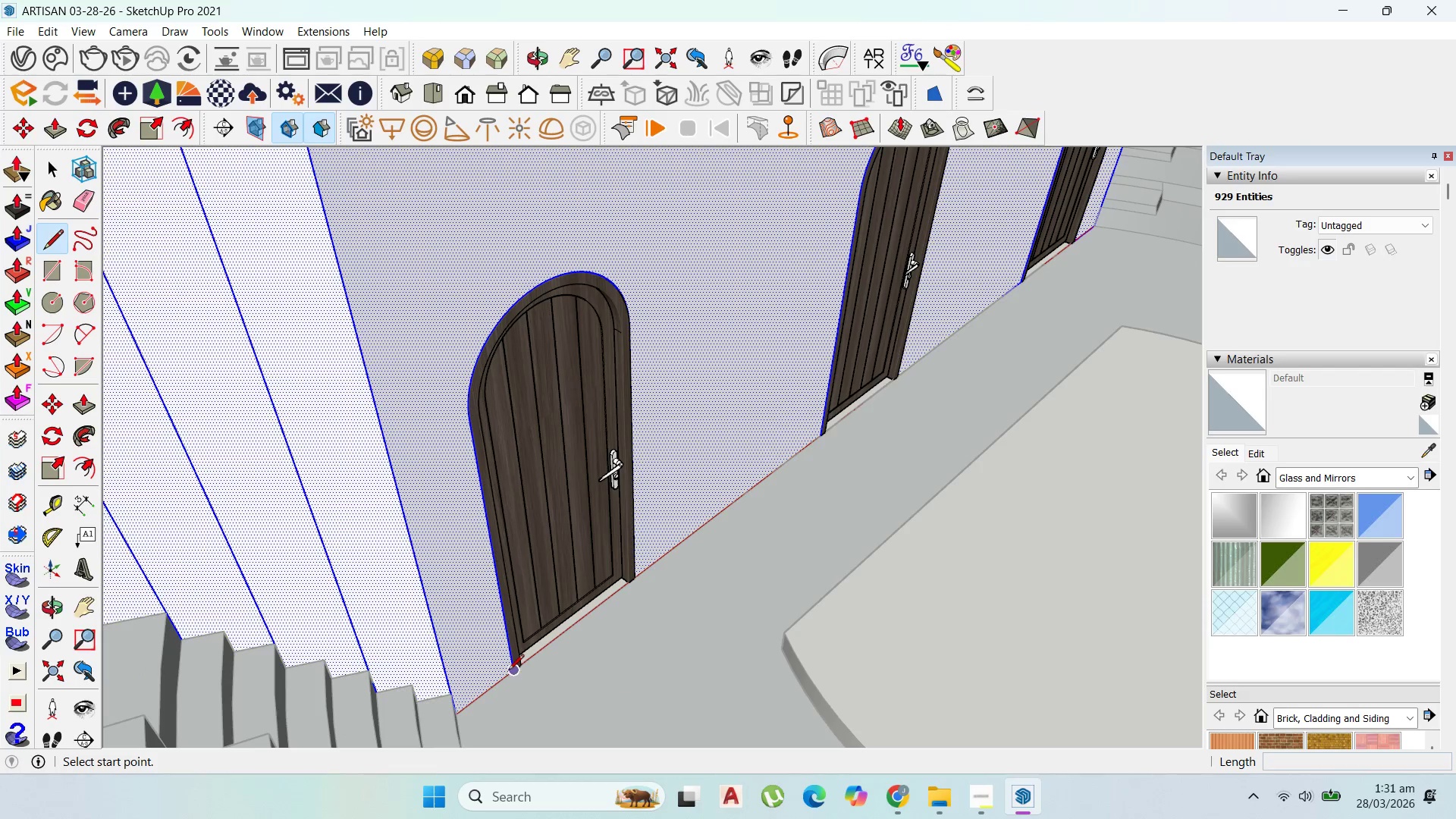 
left_click([508, 671])
 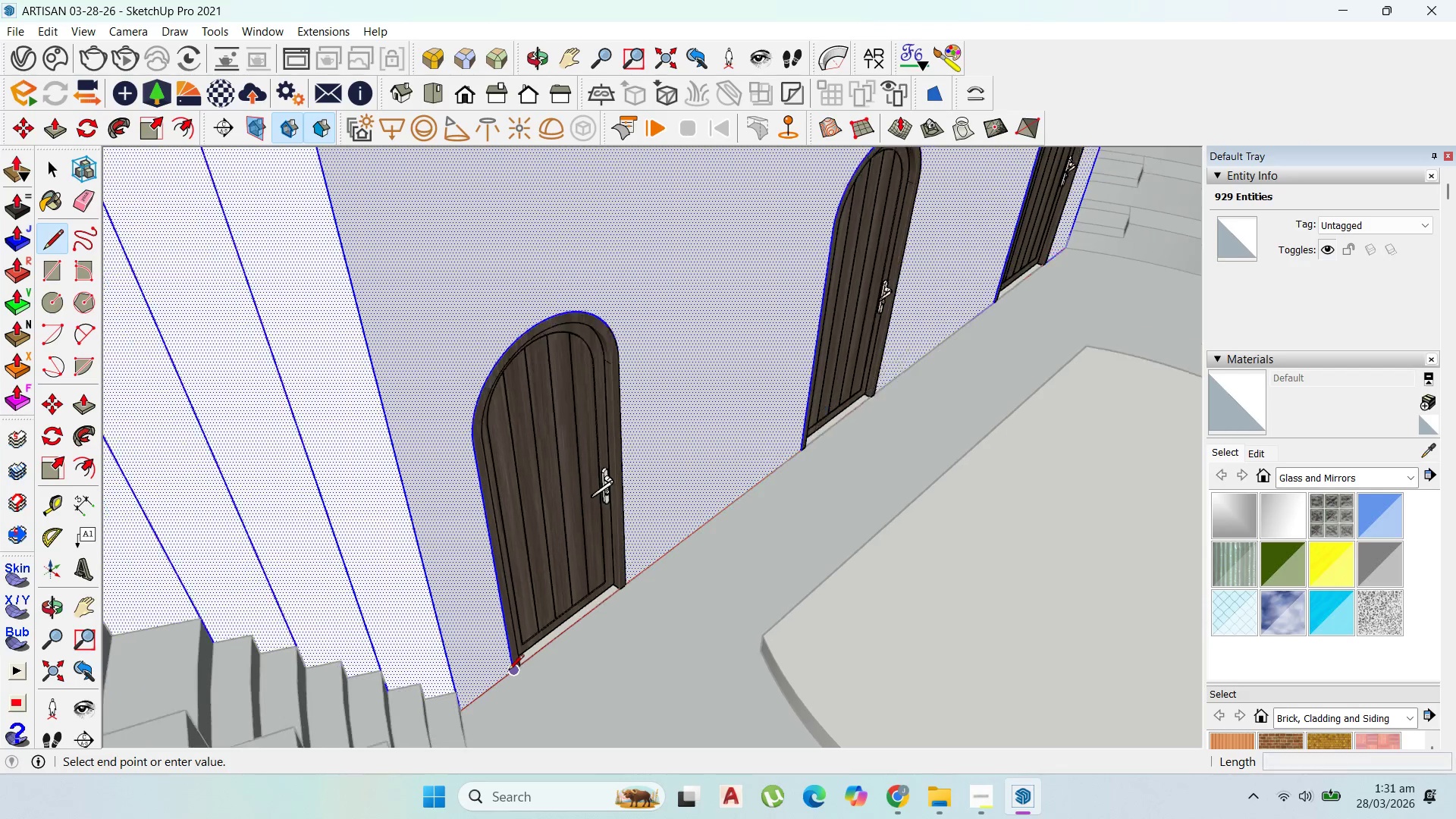 
scroll: coordinate [504, 618], scroll_direction: down, amount: 8.0
 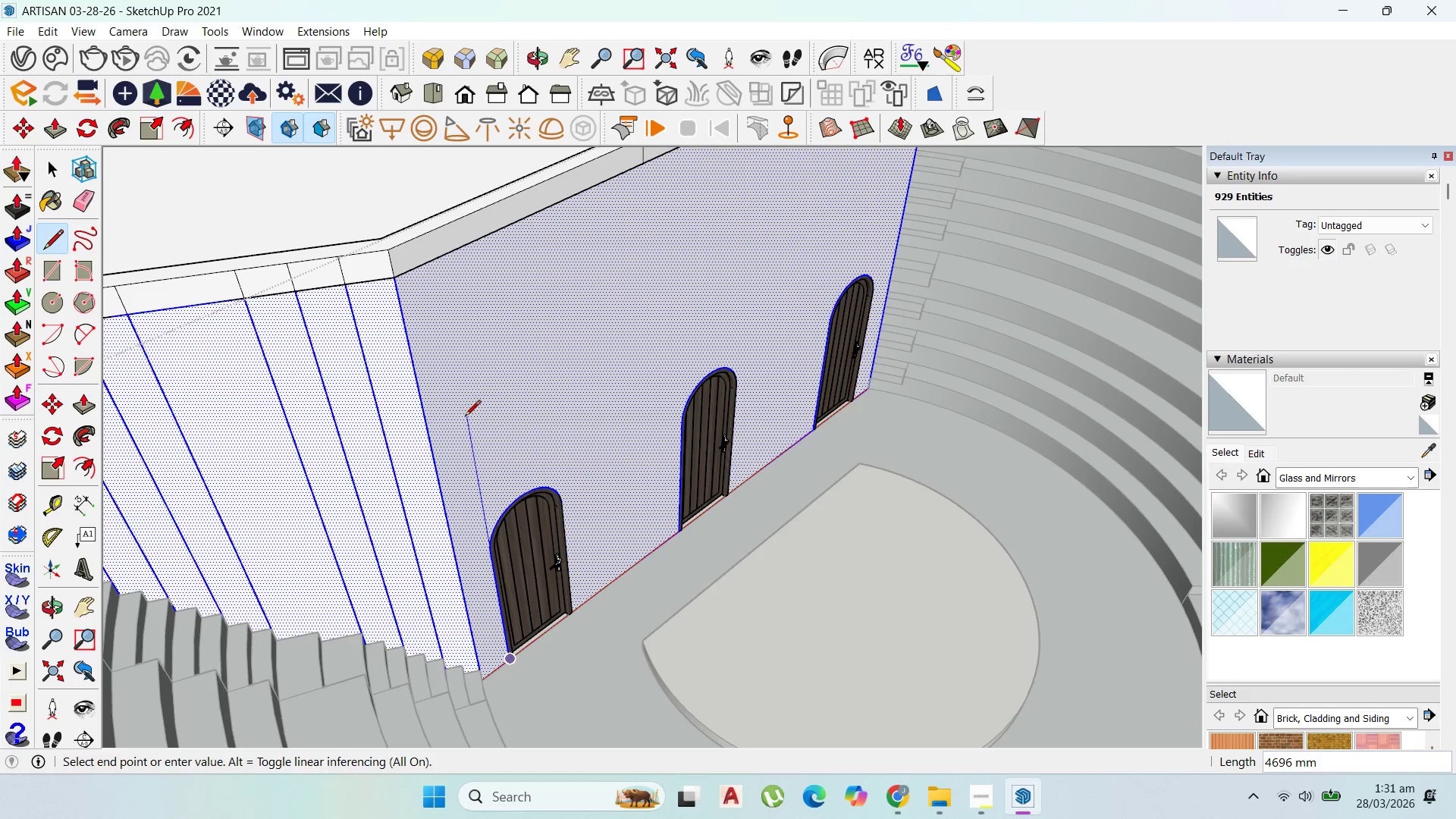 
hold_key(key=ShiftLeft, duration=1.51)
 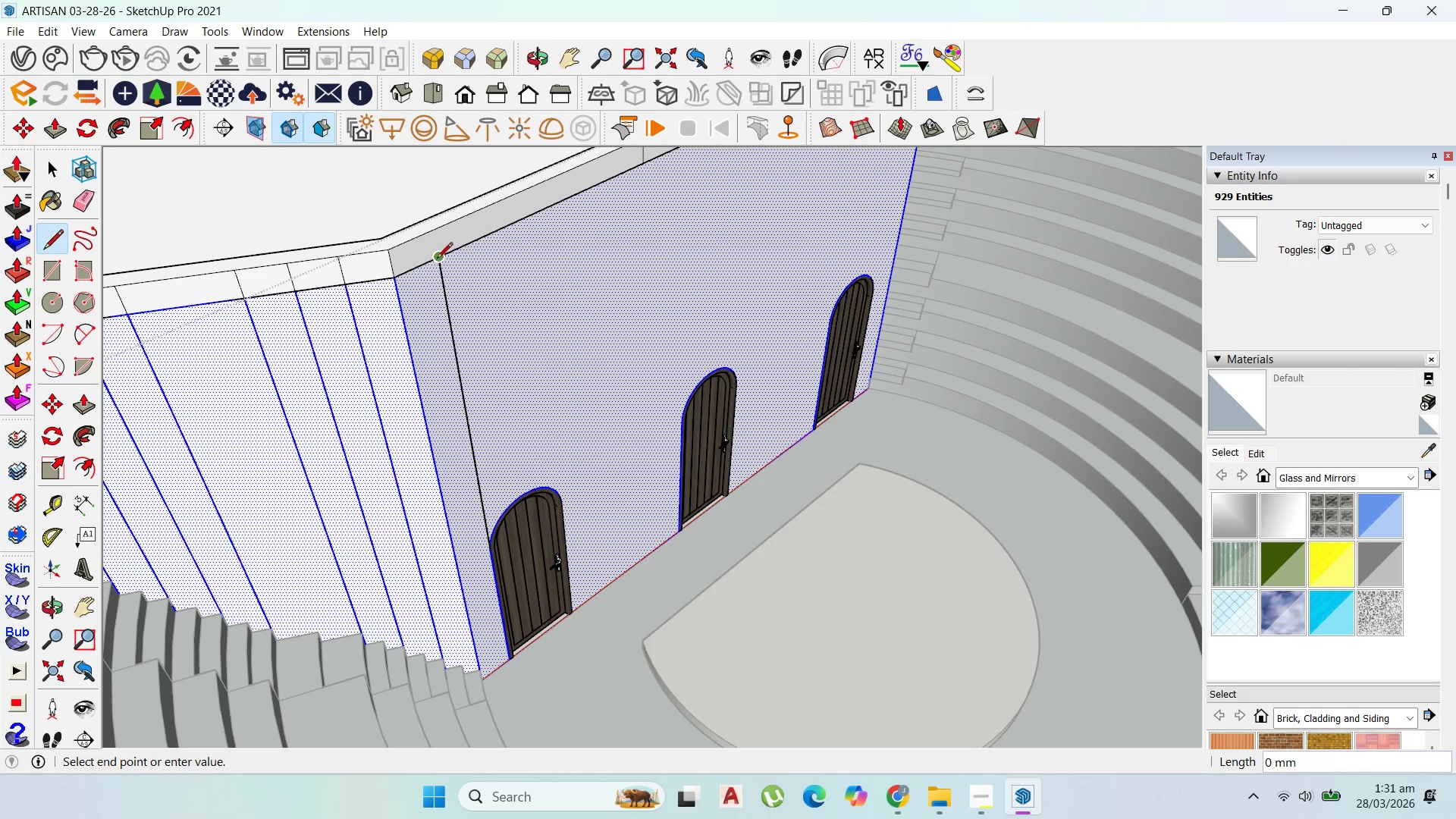 
hold_key(key=ShiftLeft, duration=1.52)
 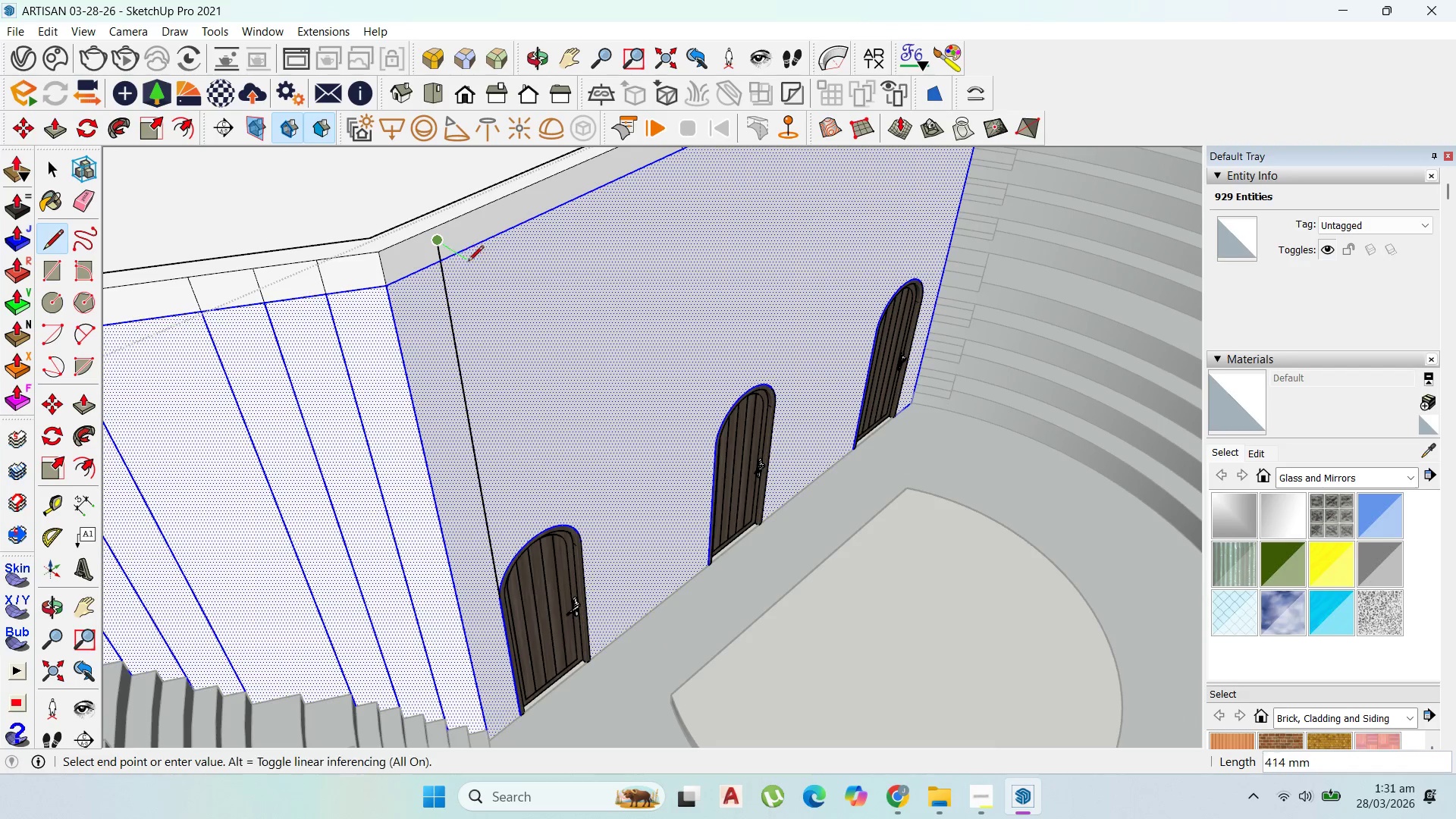 
hold_key(key=ShiftLeft, duration=0.48)
left_click([433, 241])
 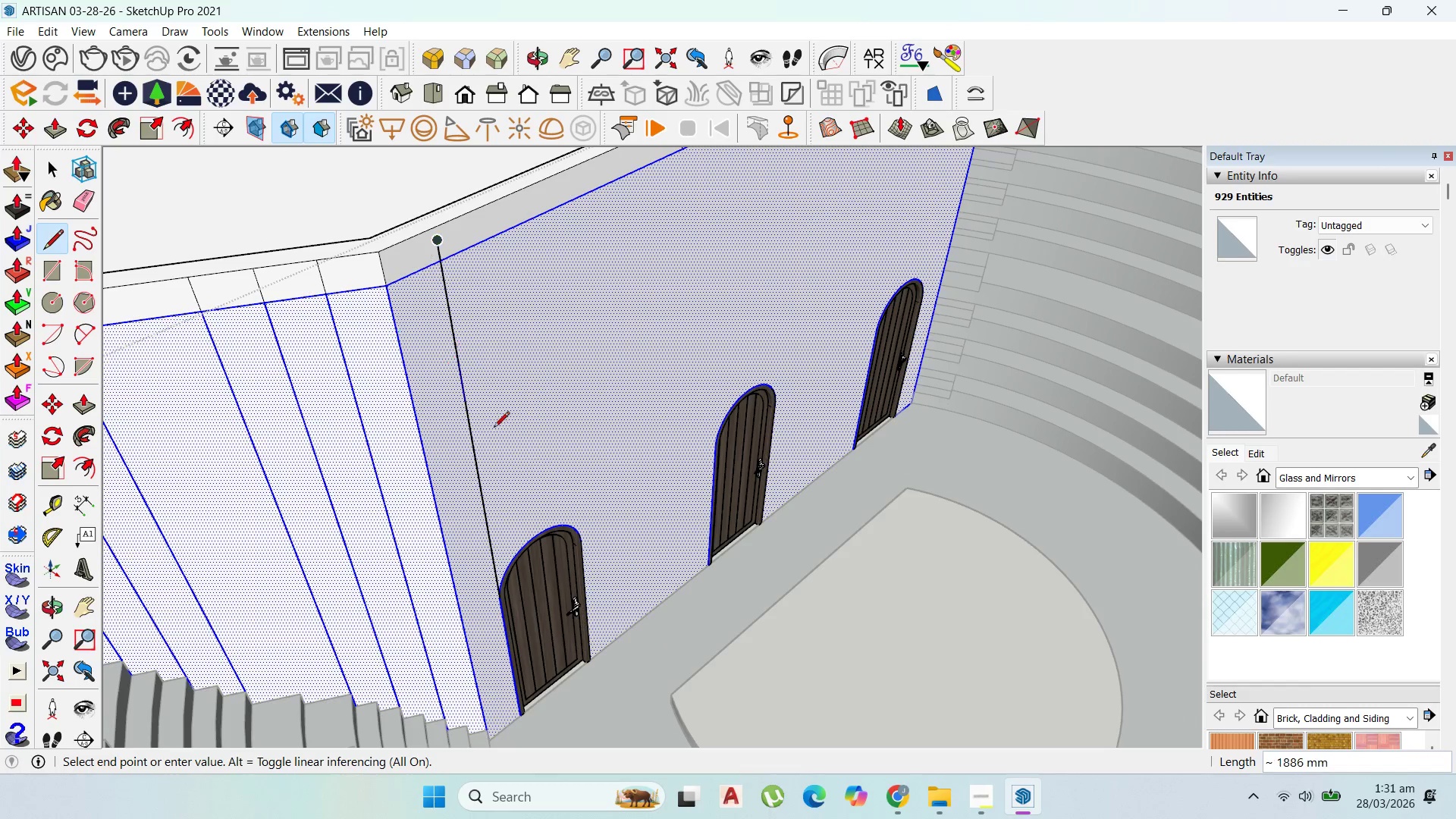 
scroll: coordinate [431, 241], scroll_direction: up, amount: 2.0
 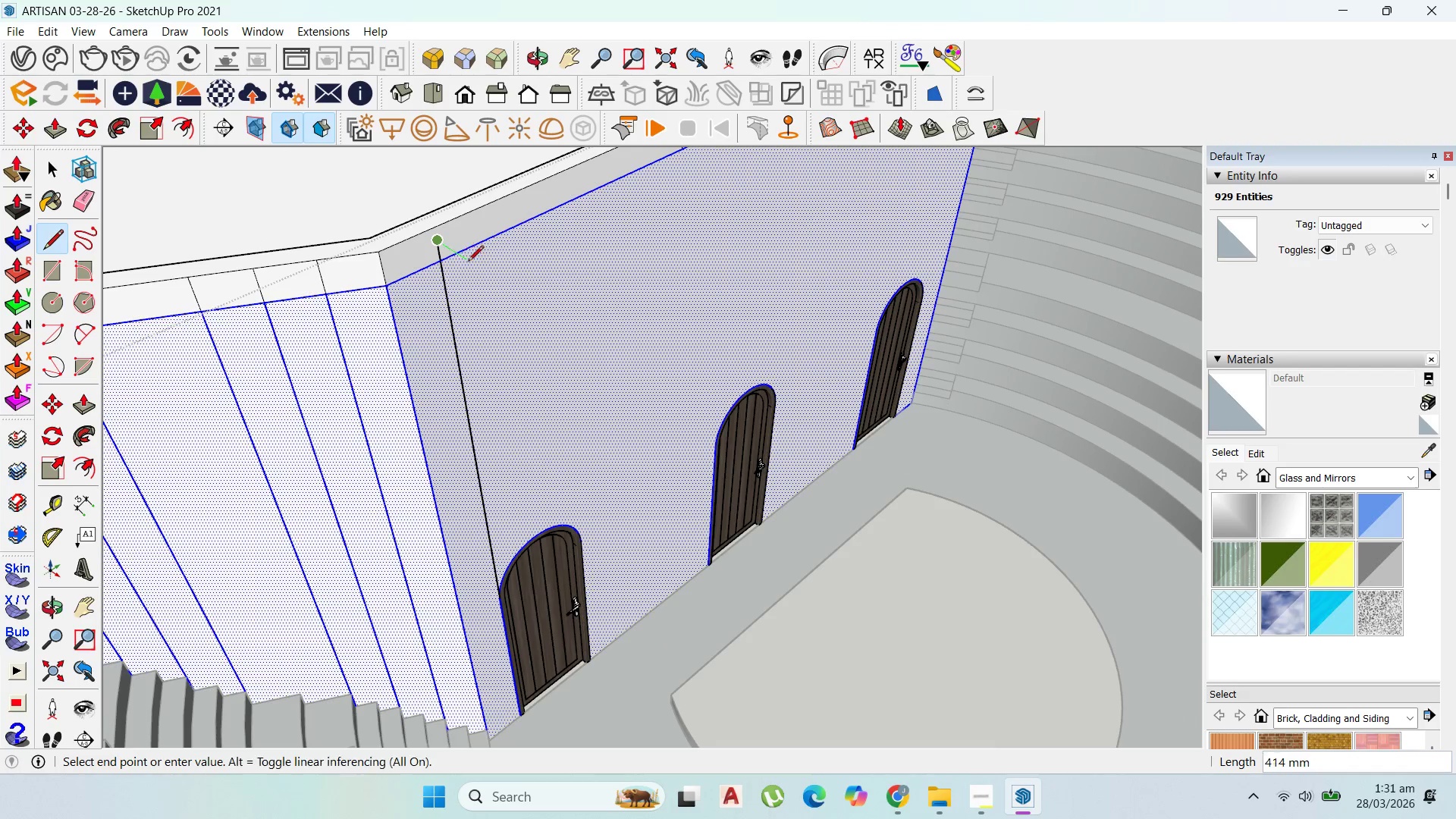 
key(Escape)
 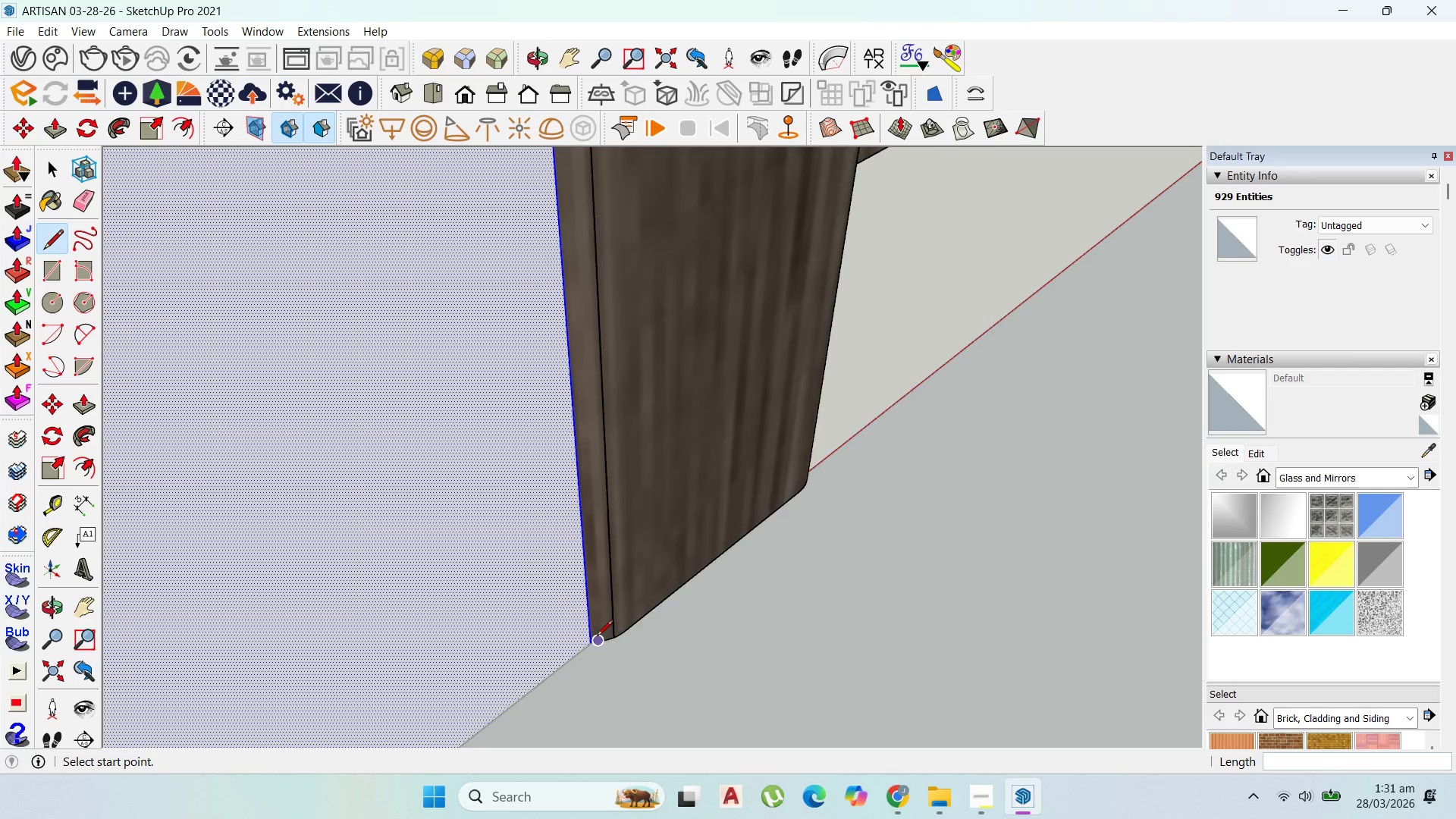 
scroll: coordinate [597, 632], scroll_direction: up, amount: 46.0
 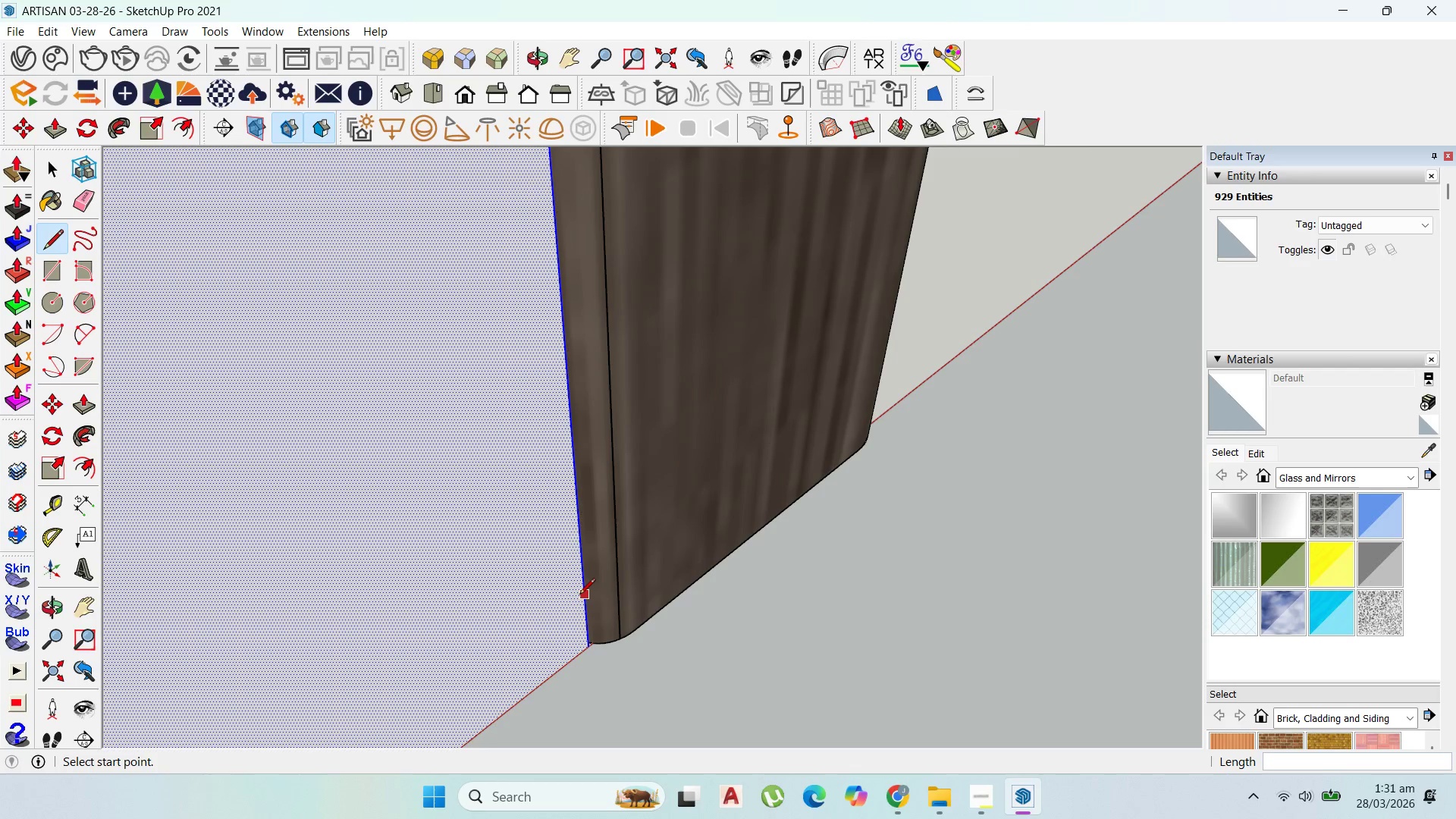 
left_click([579, 595])
 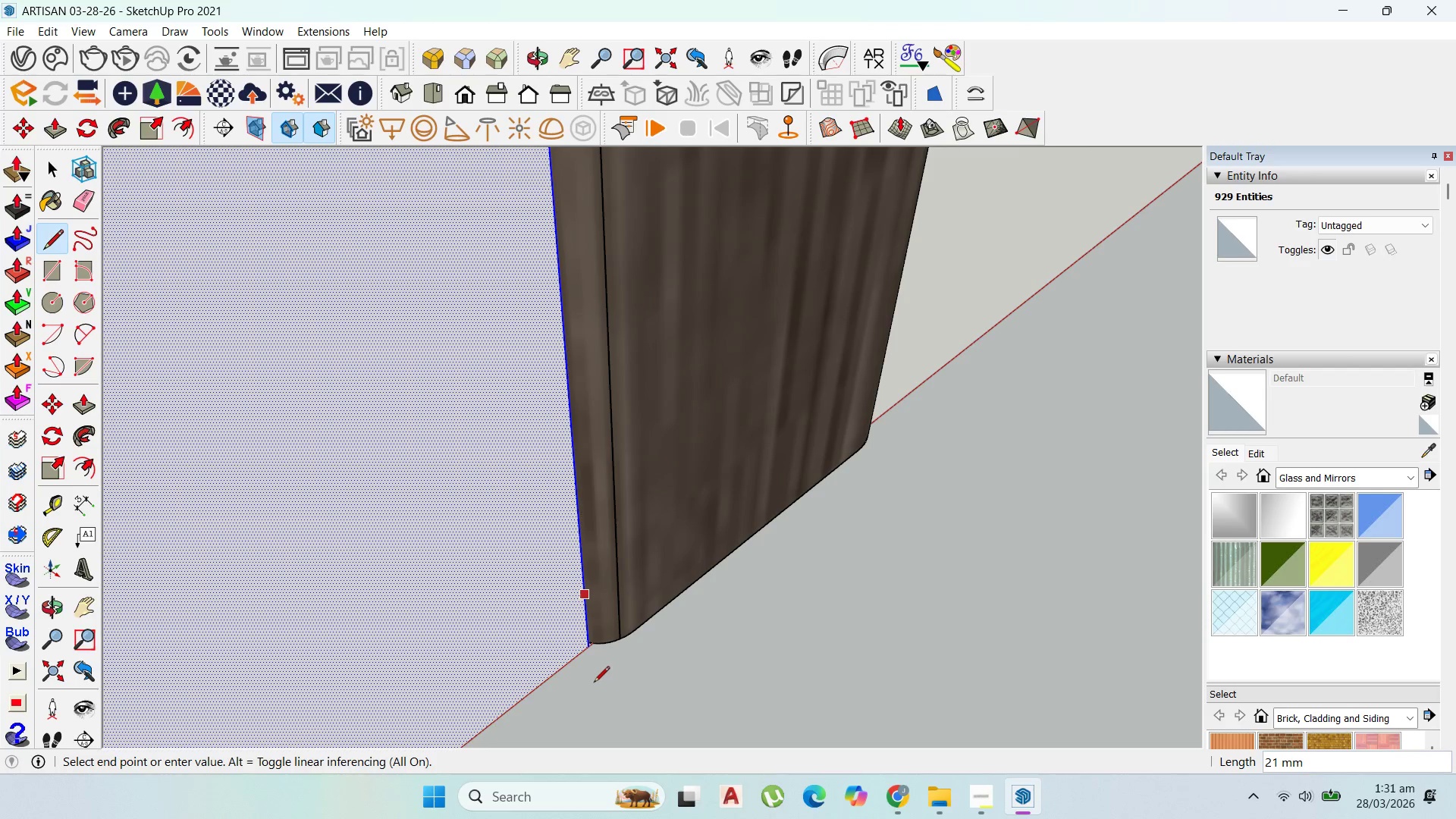 
hold_key(key=ShiftLeft, duration=1.52)
left_click([595, 702])
 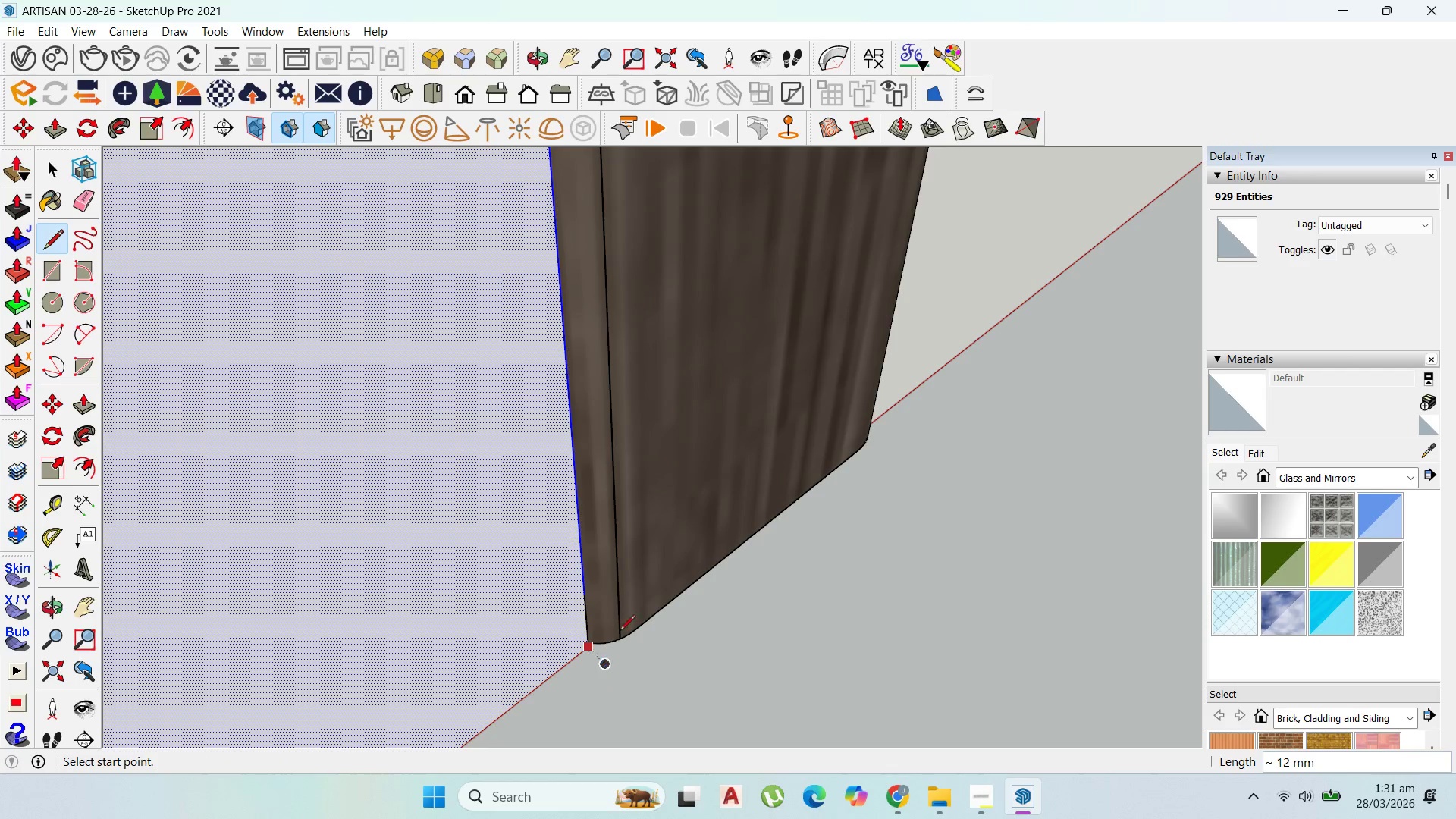 
scroll: coordinate [612, 627], scroll_direction: down, amount: 49.0
 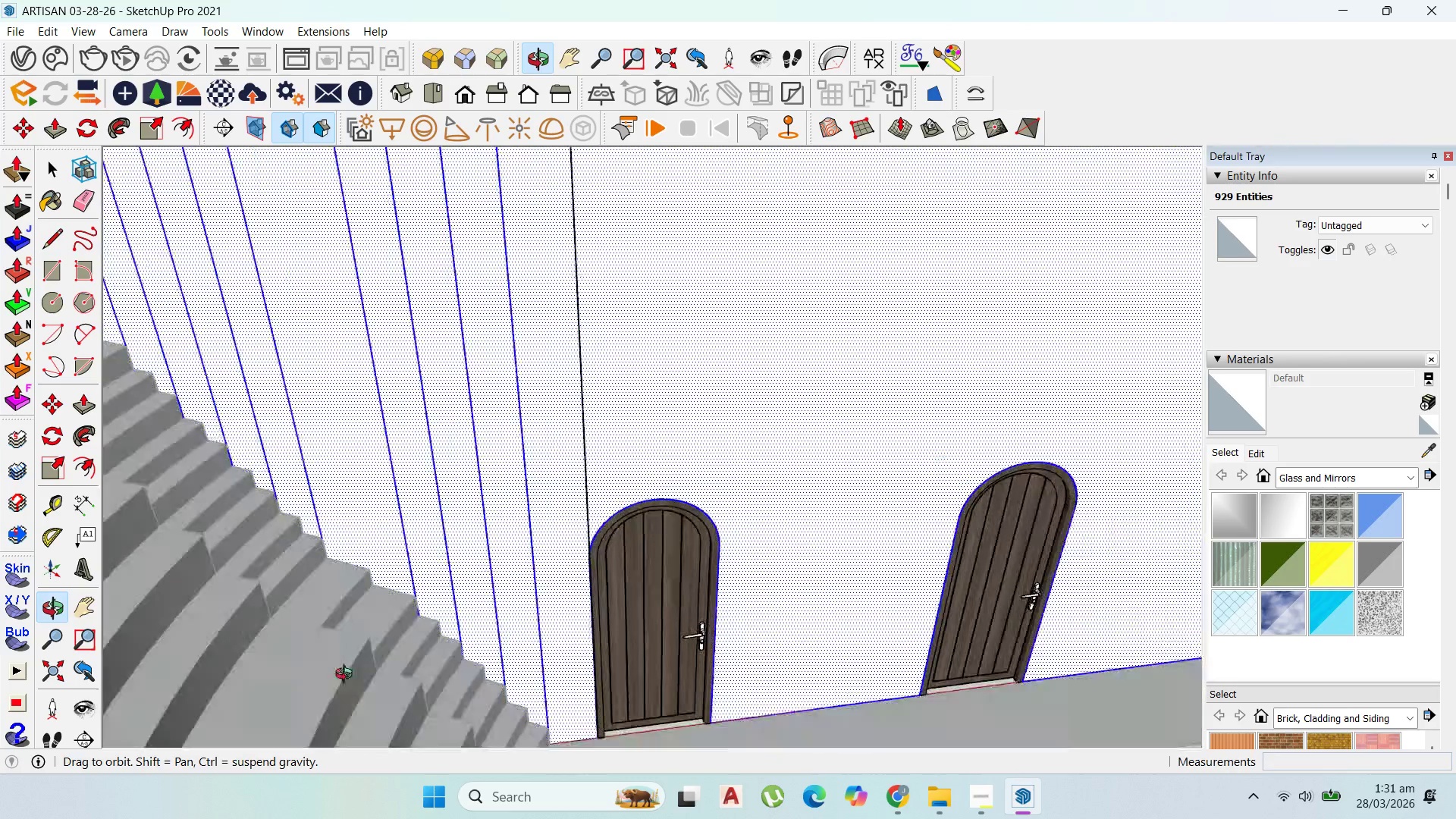 
scroll: coordinate [600, 385], scroll_direction: up, amount: 8.0
 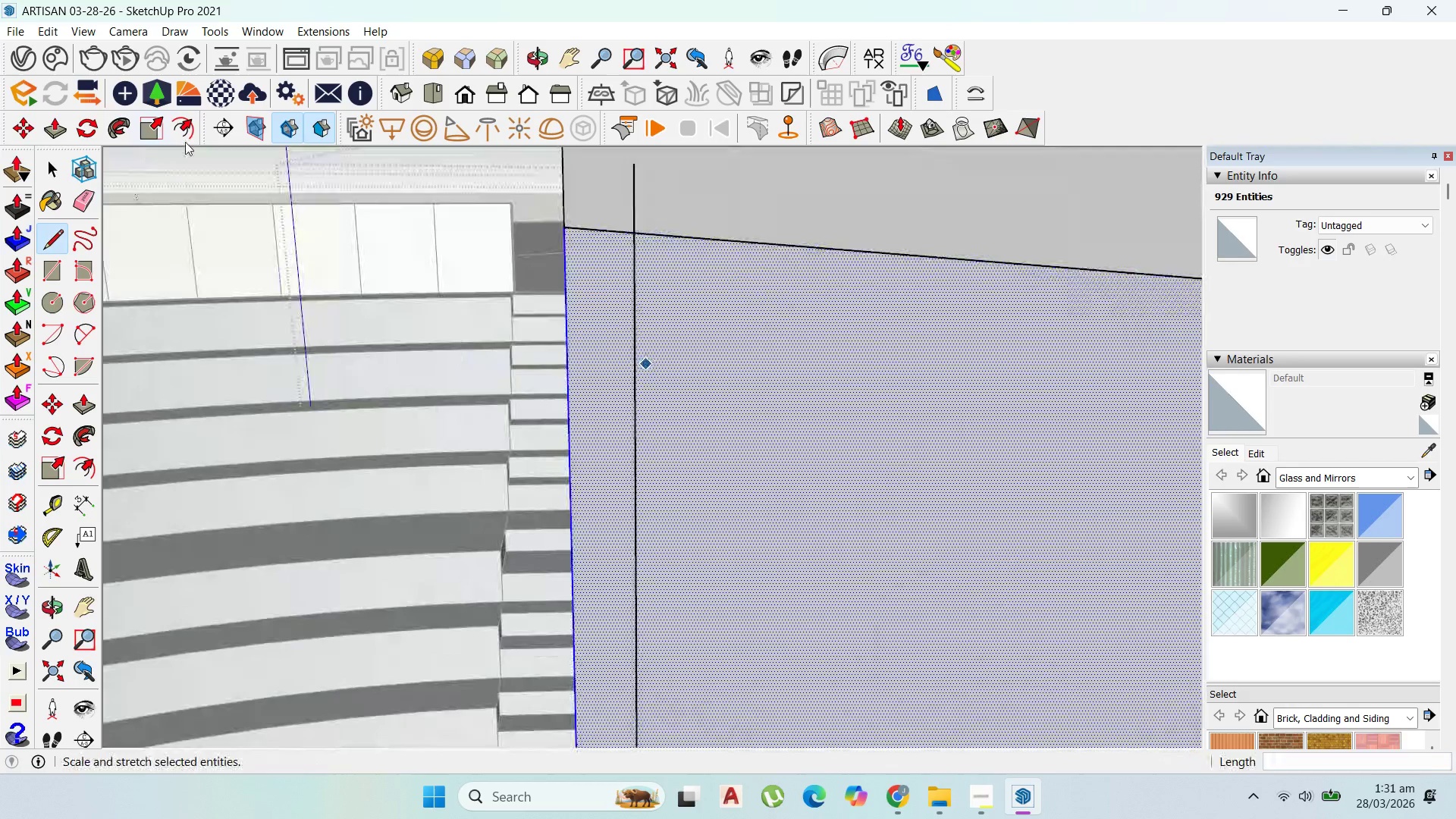 
key(Control+ControlLeft)
 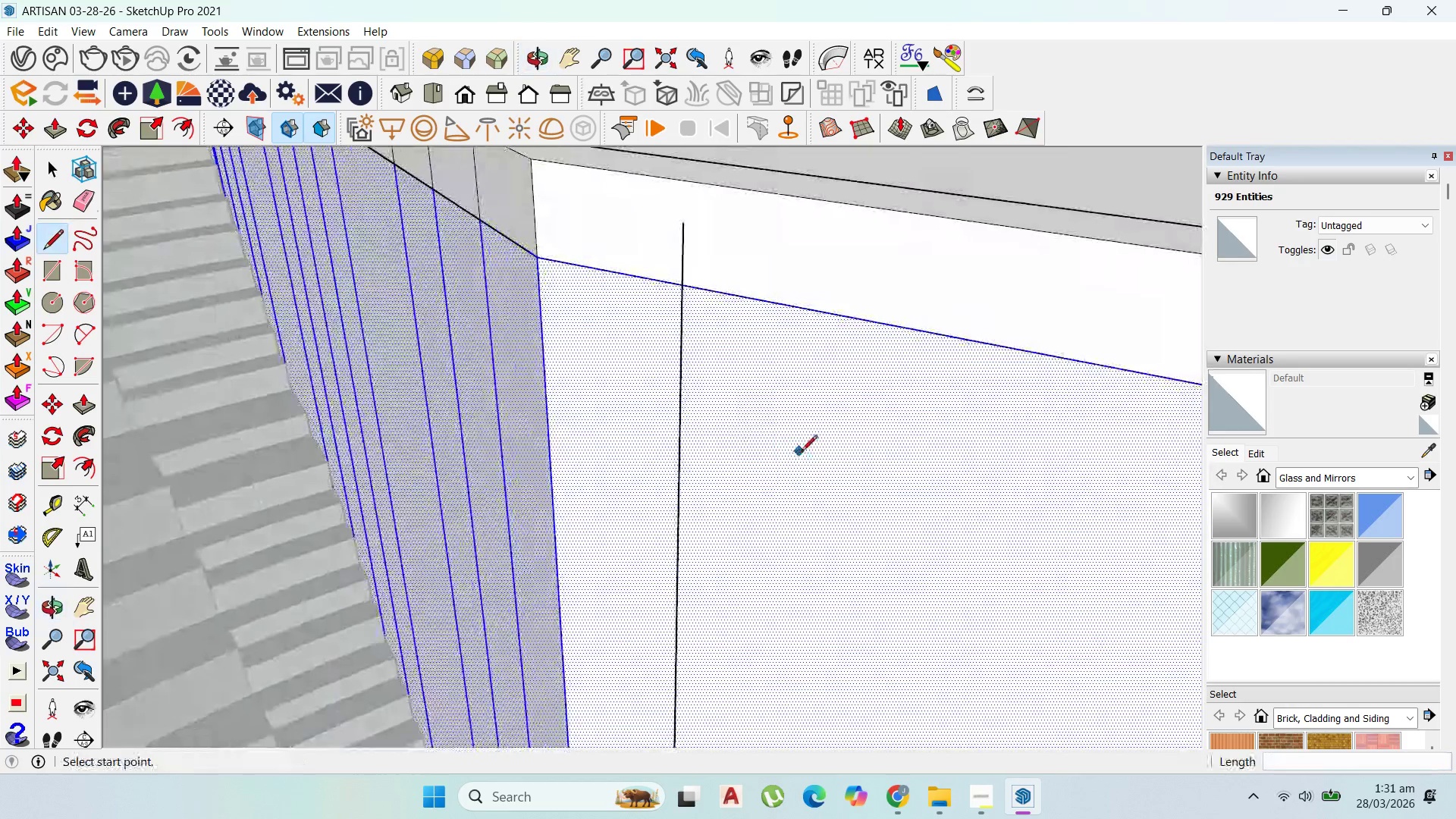 
scroll: coordinate [801, 434], scroll_direction: down, amount: 5.0
 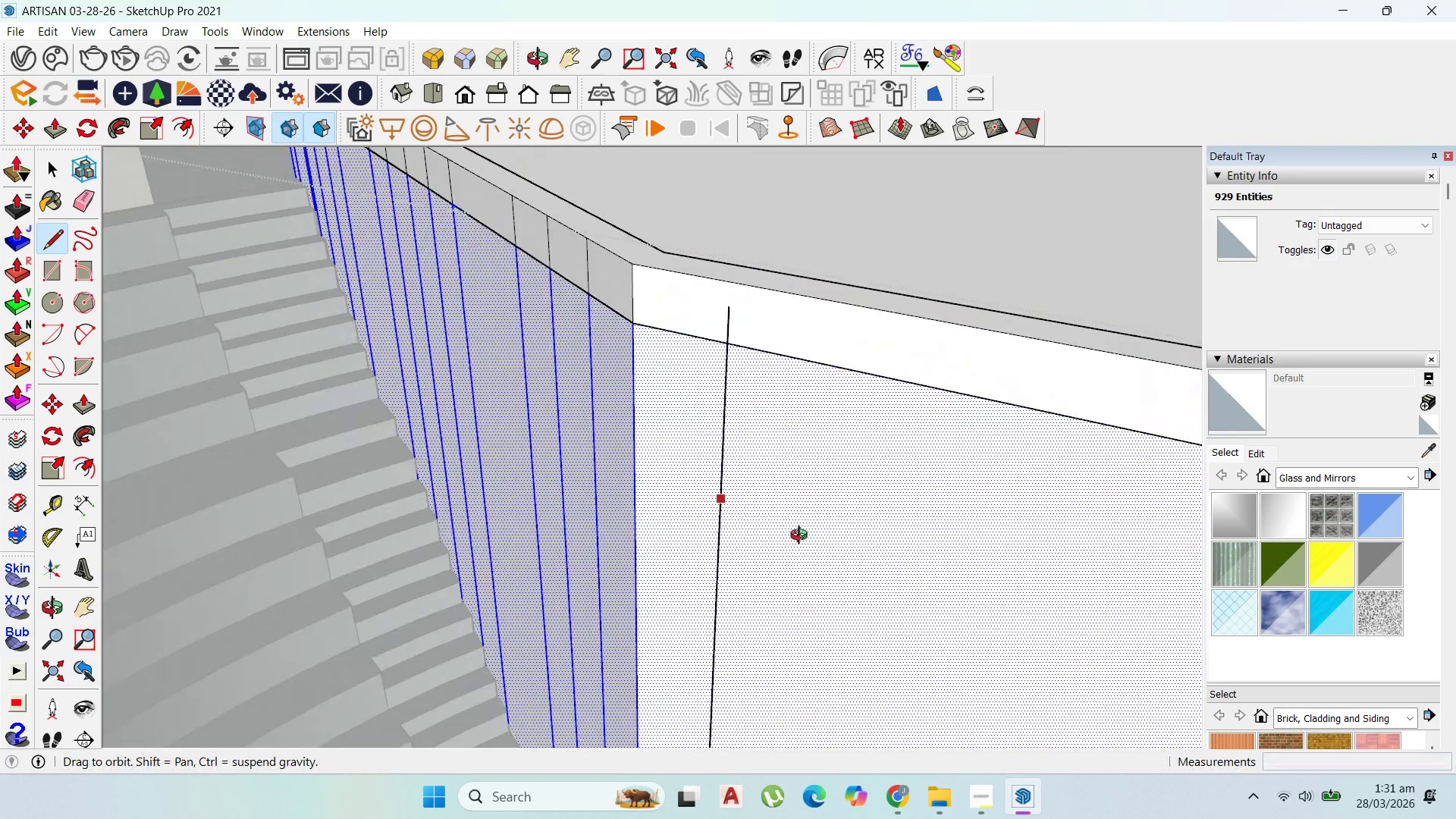 
key(Control+Z)
 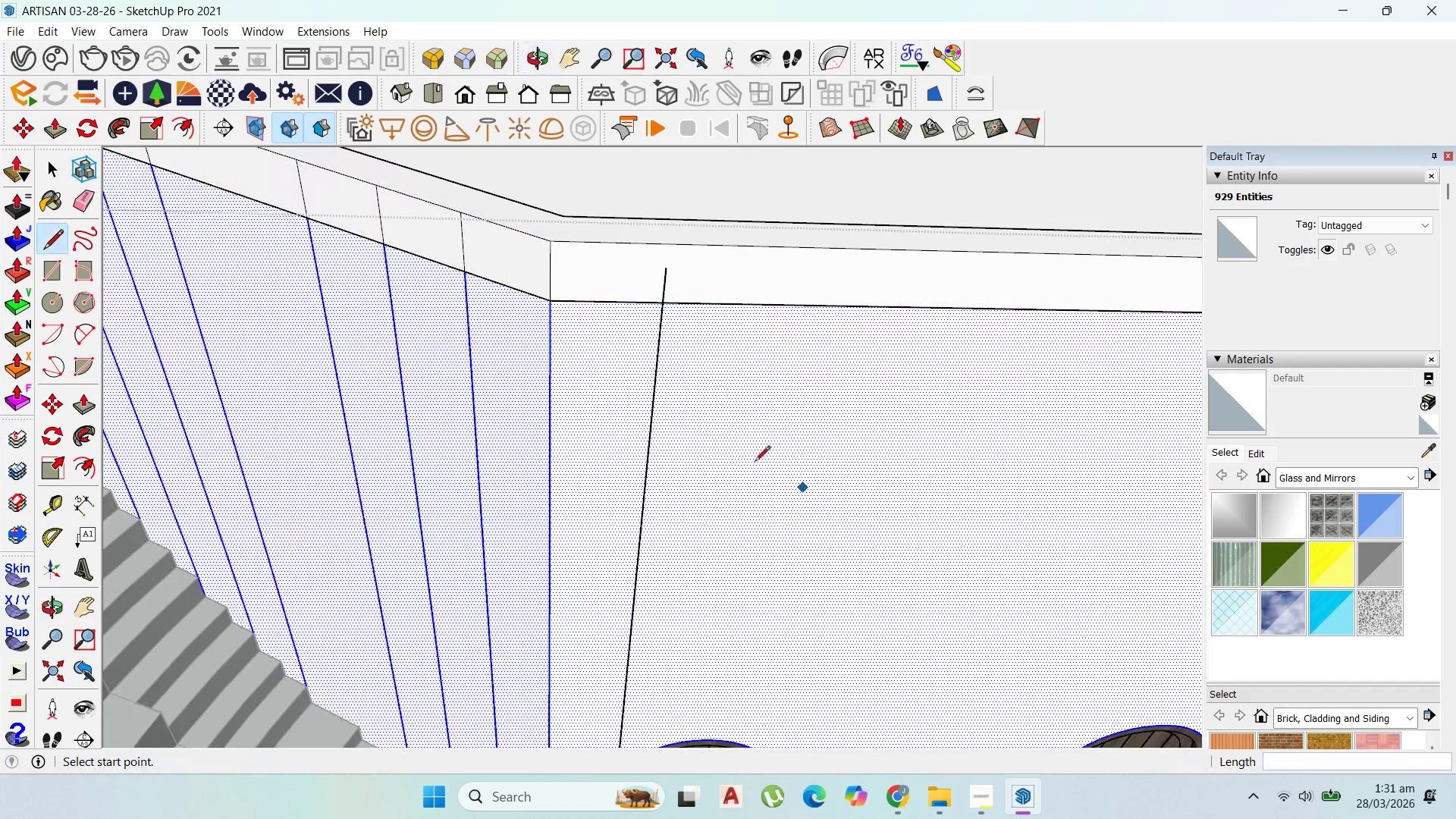 
key(Control+Z)
 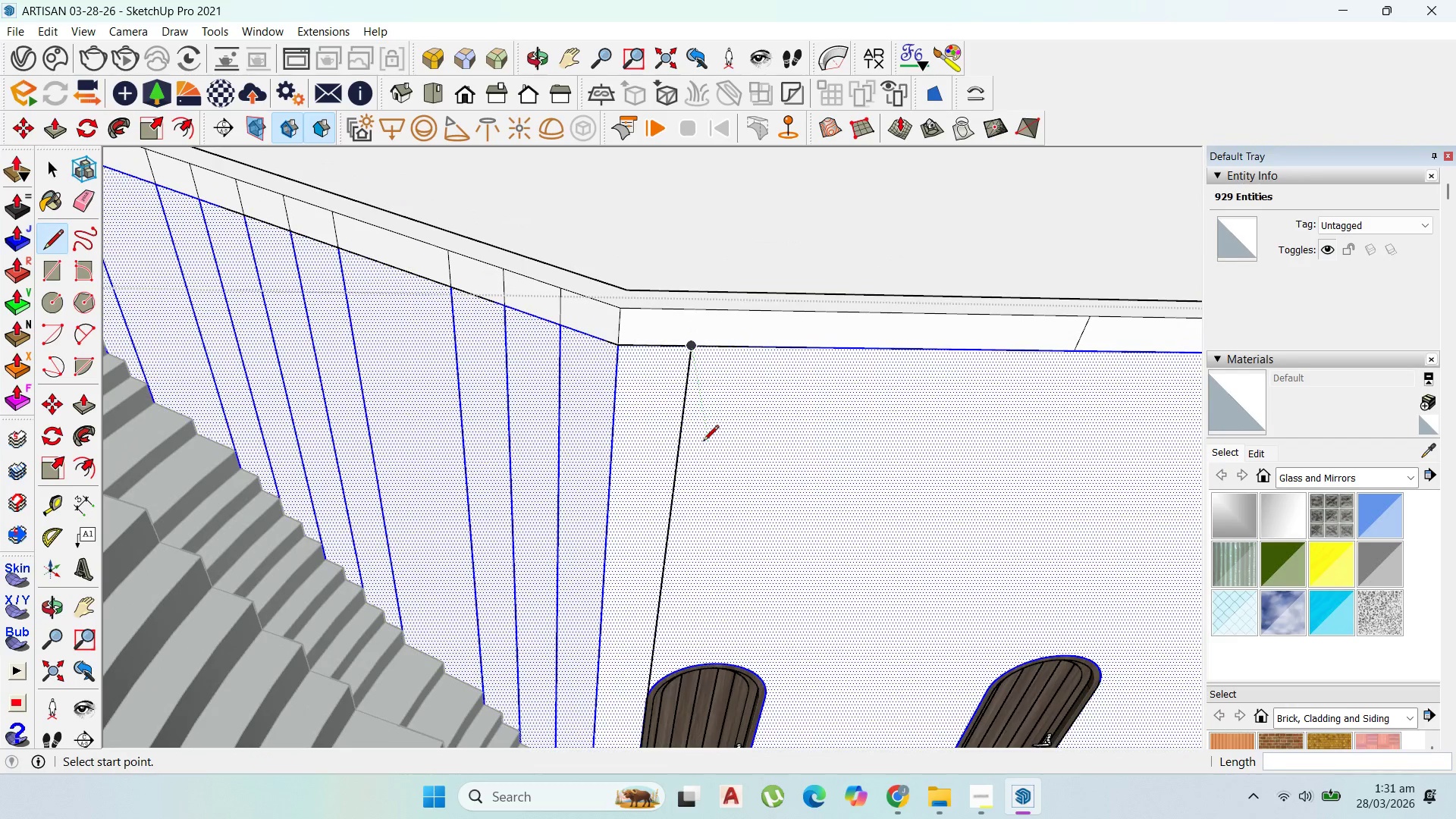 
scroll: coordinate [746, 427], scroll_direction: down, amount: 4.0
 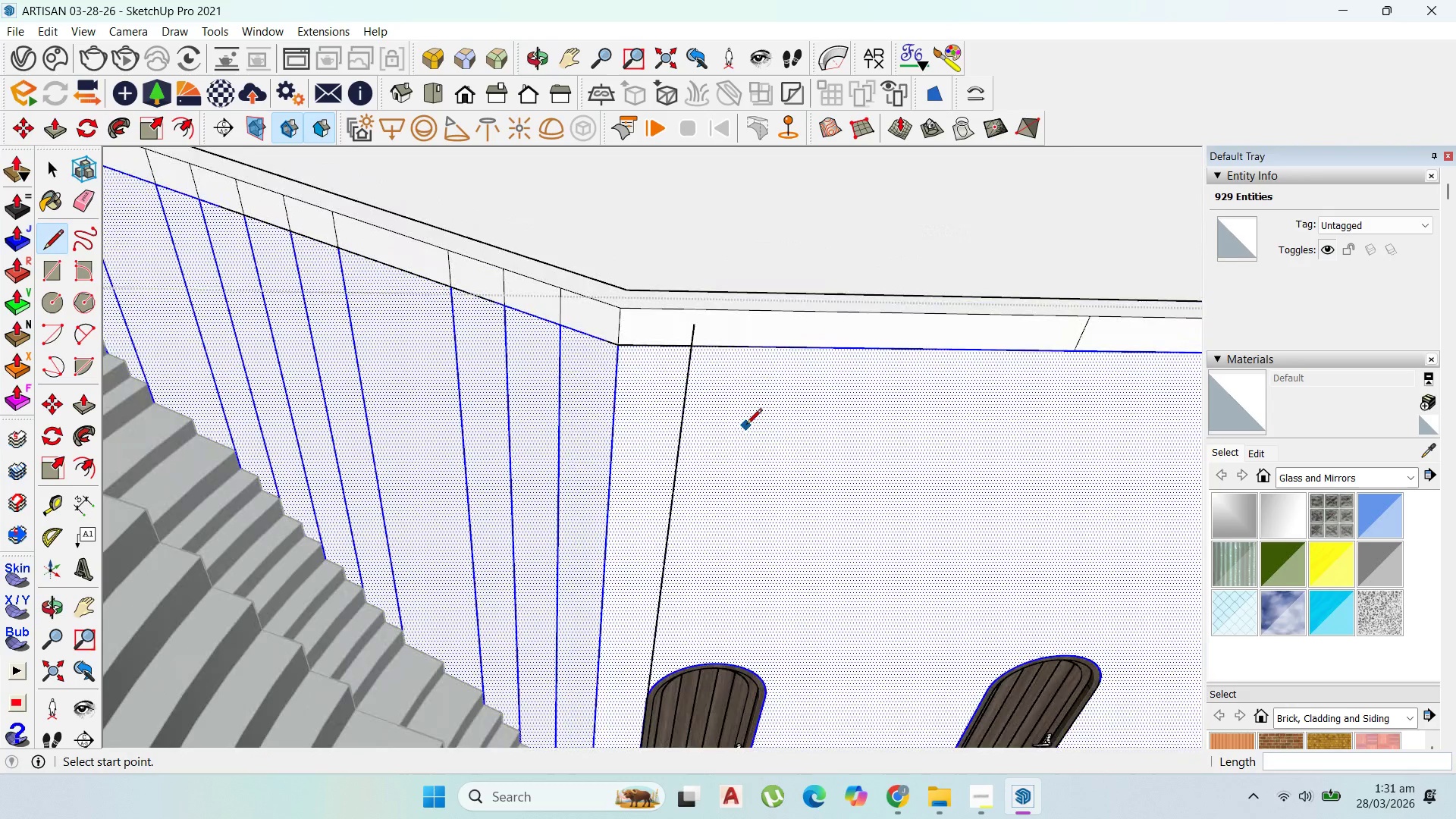 
key(Control+ControlLeft)
 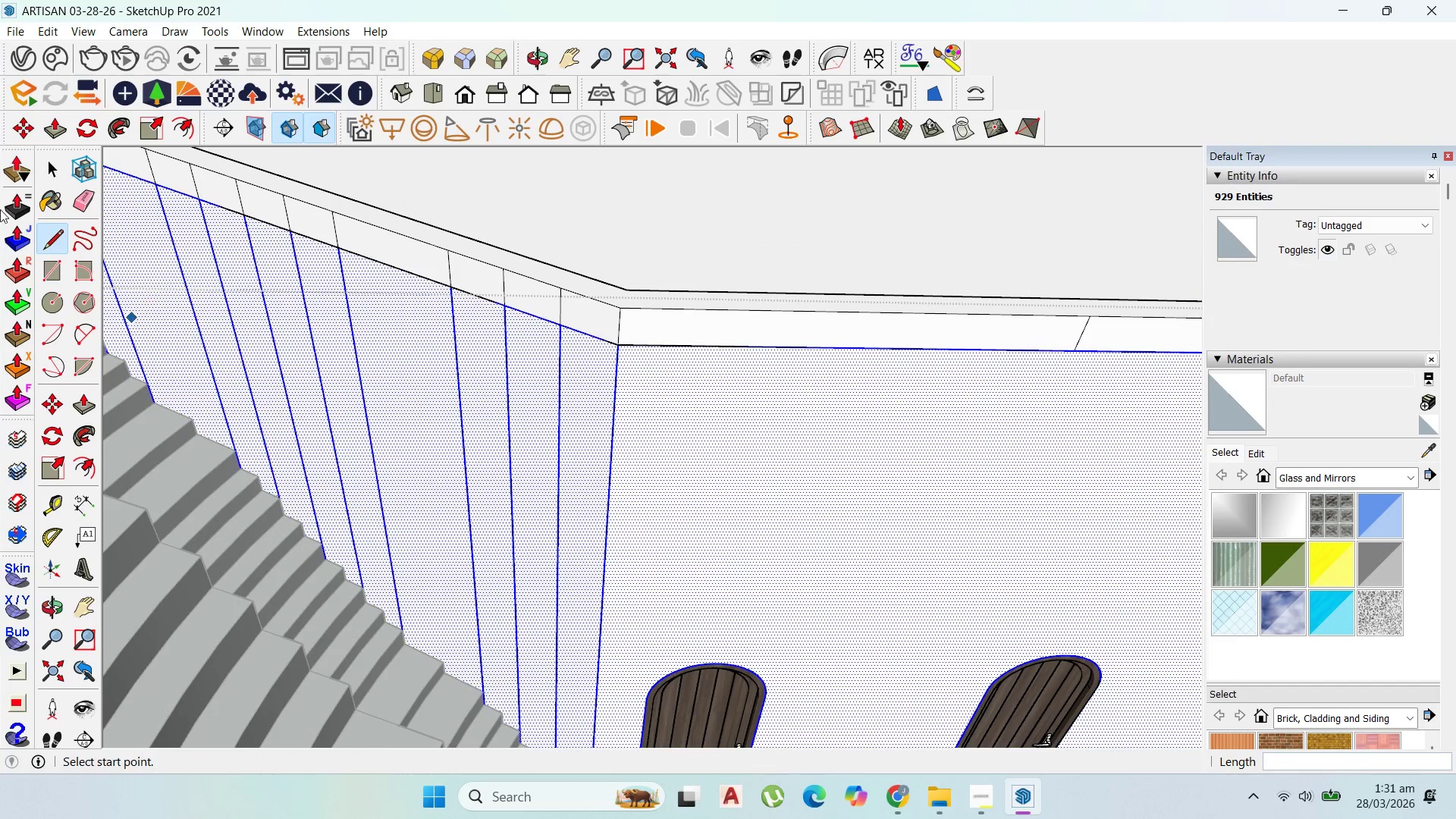 
key(Control+Z)
 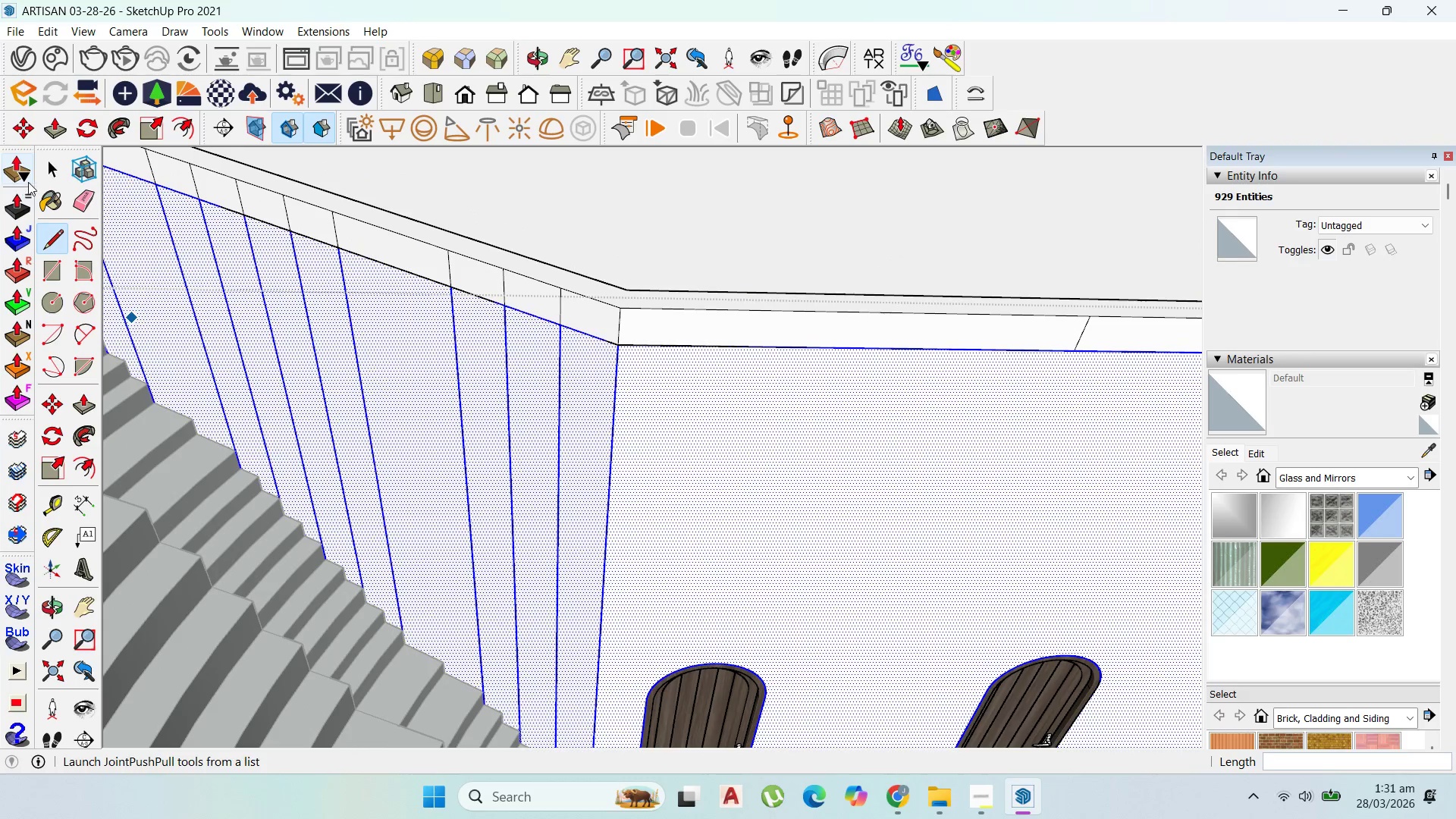 
left_click([52, 171])
 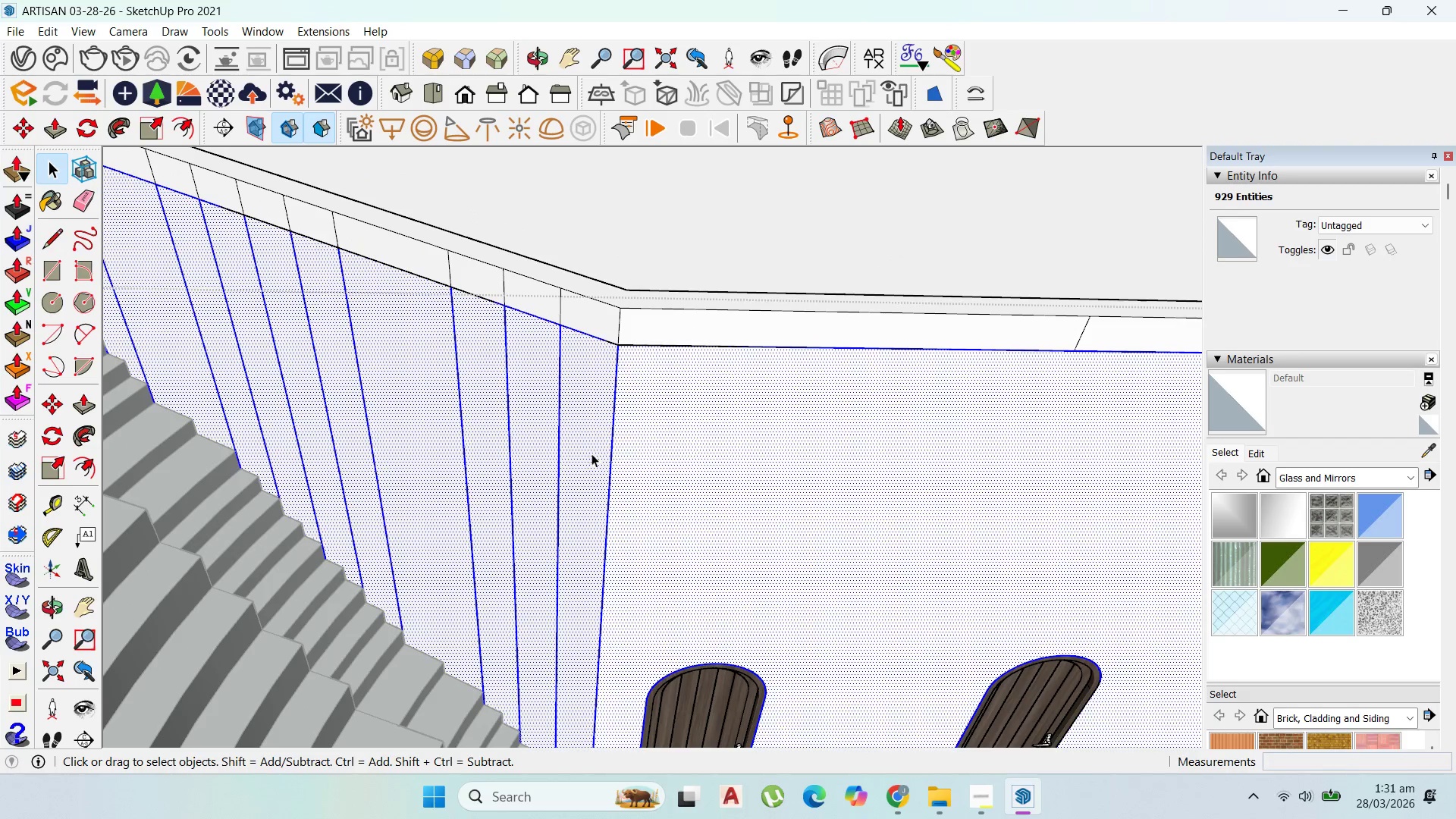 
left_click([613, 460])
 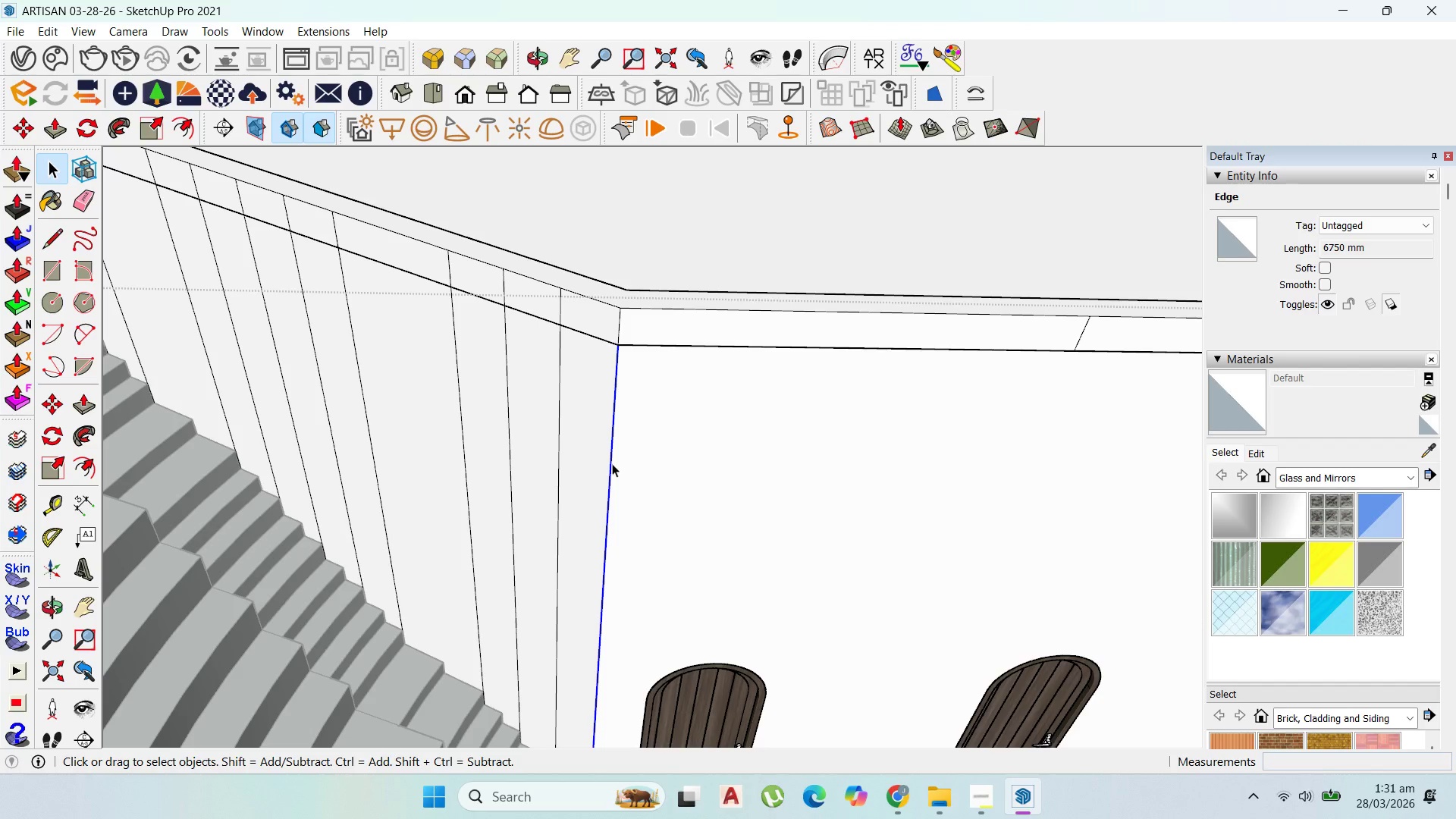 
key(M)
 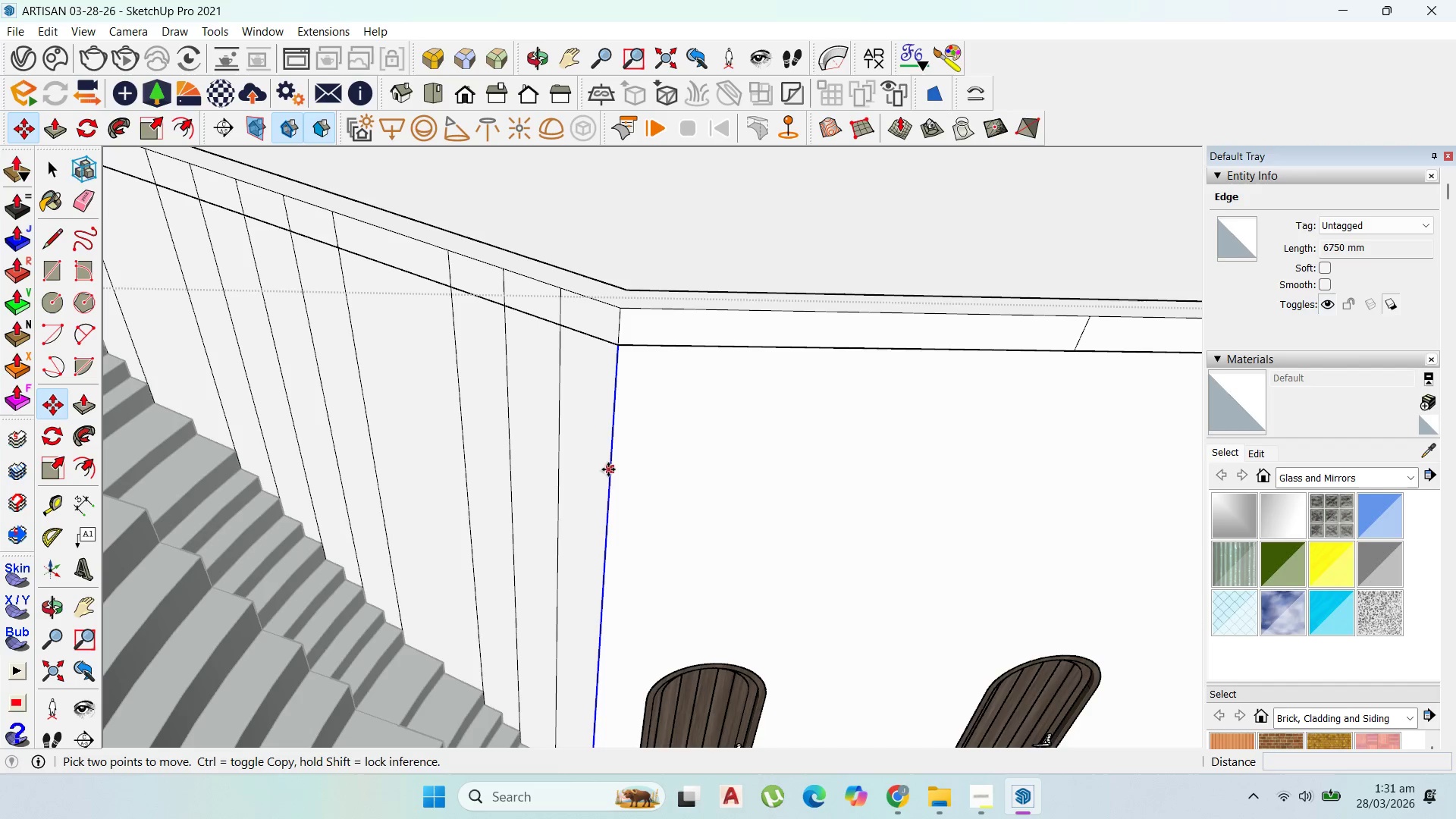 
left_click([608, 469])
 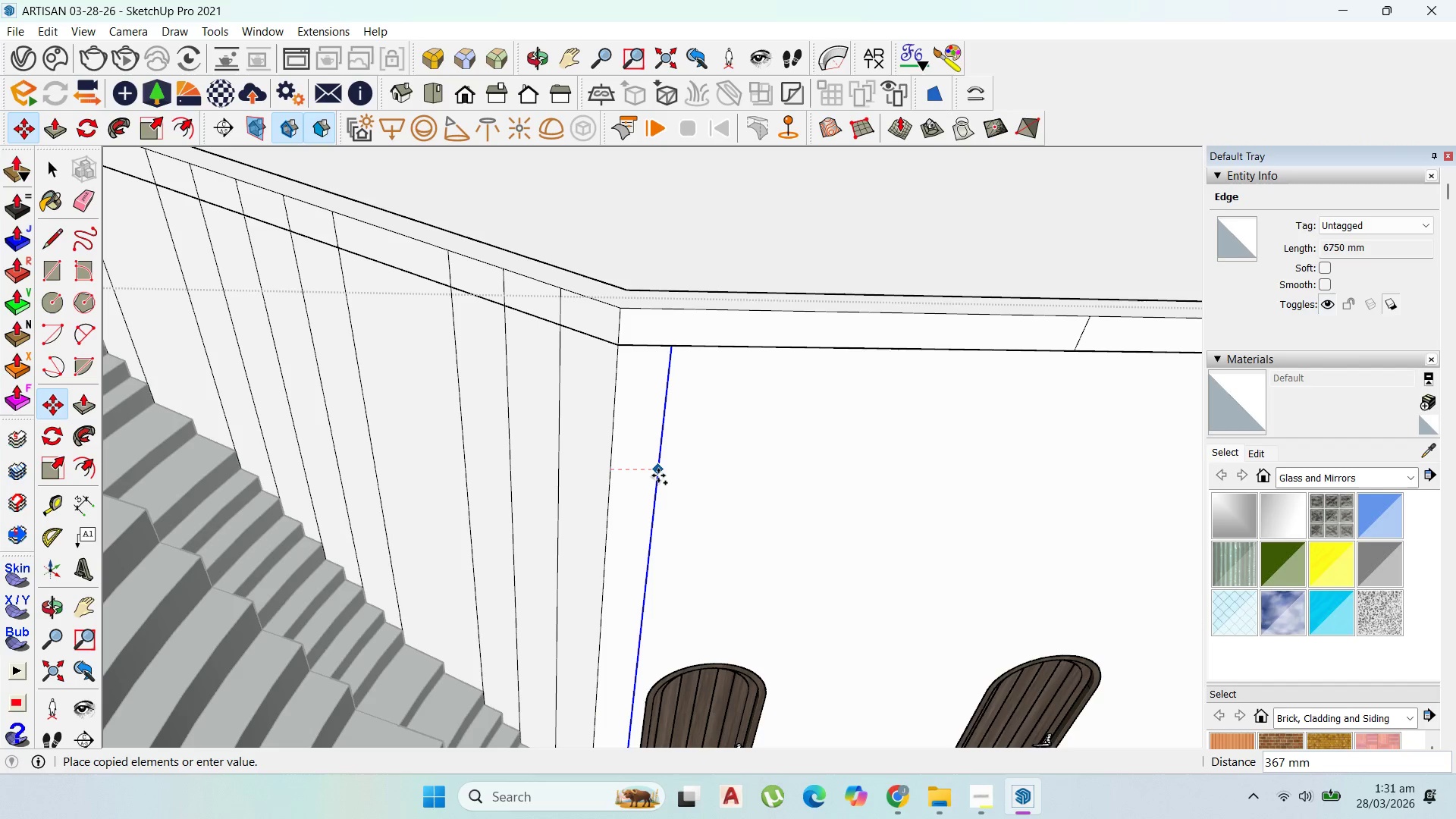 
key(Control+ControlLeft)
 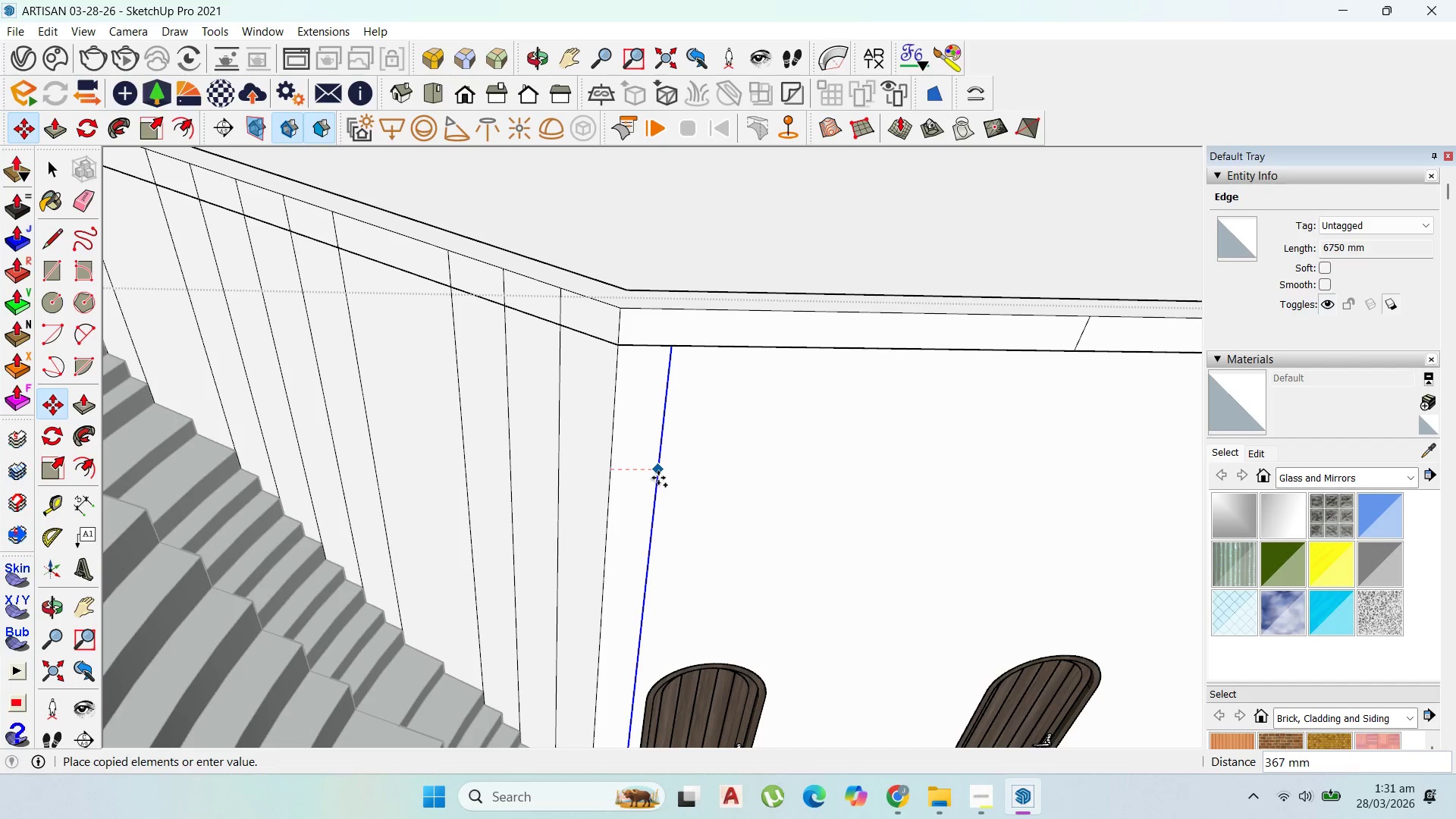 
hold_key(key=ShiftLeft, duration=1.53)
scroll: coordinate [654, 688], scroll_direction: up, amount: 2.0
 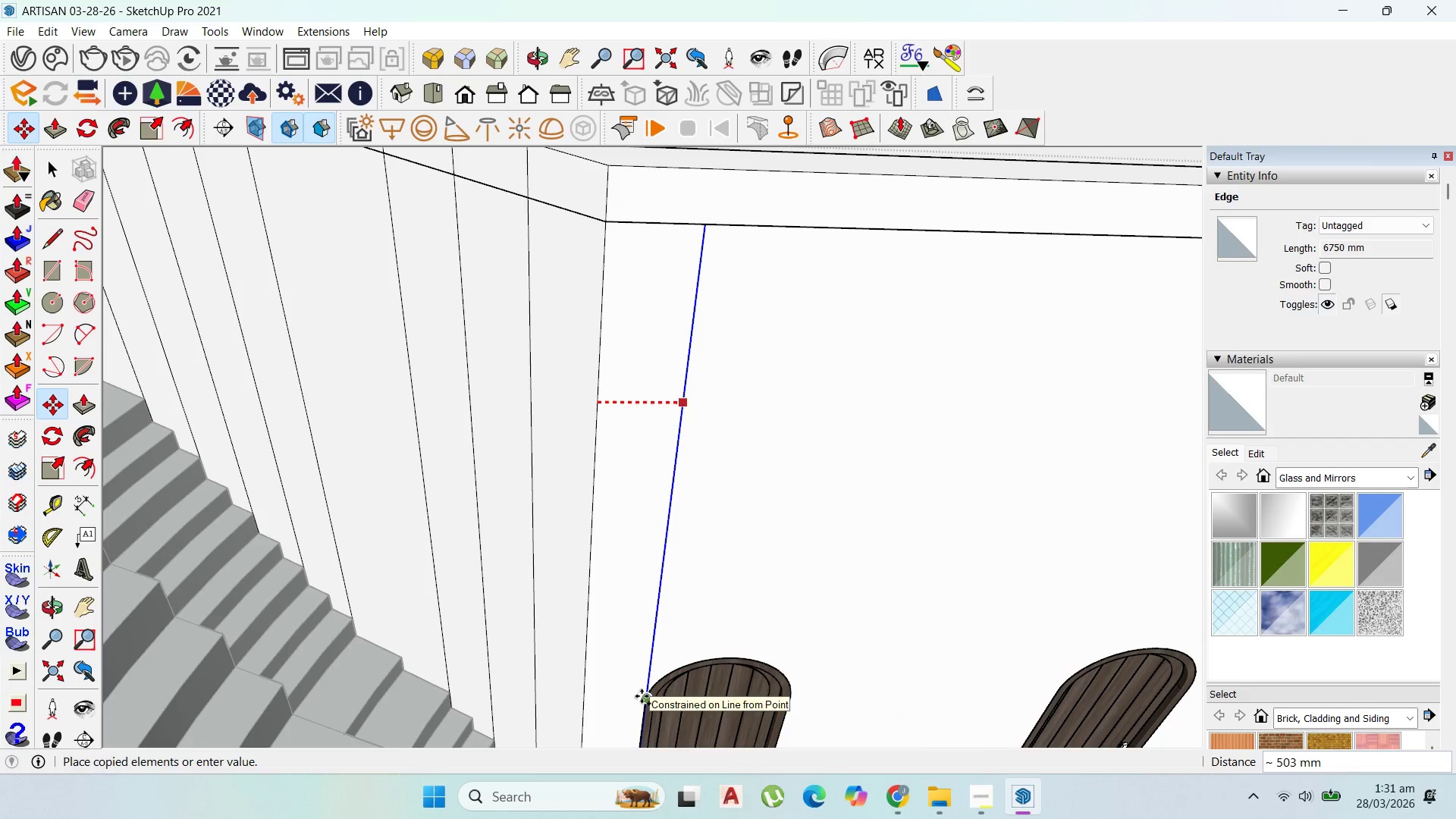 
hold_key(key=ShiftLeft, duration=0.31)
left_click([642, 696])
 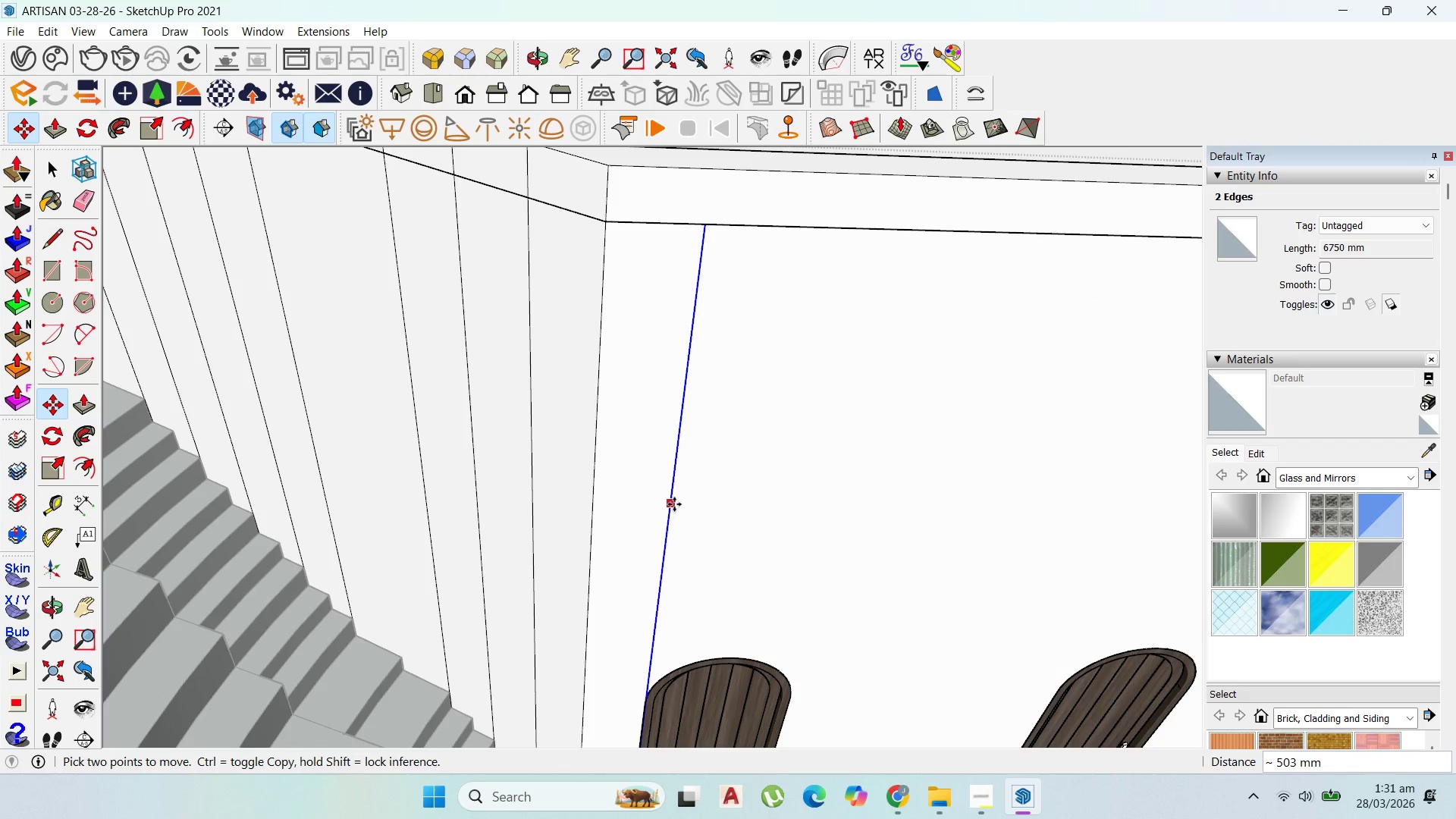 
left_click([674, 503])
 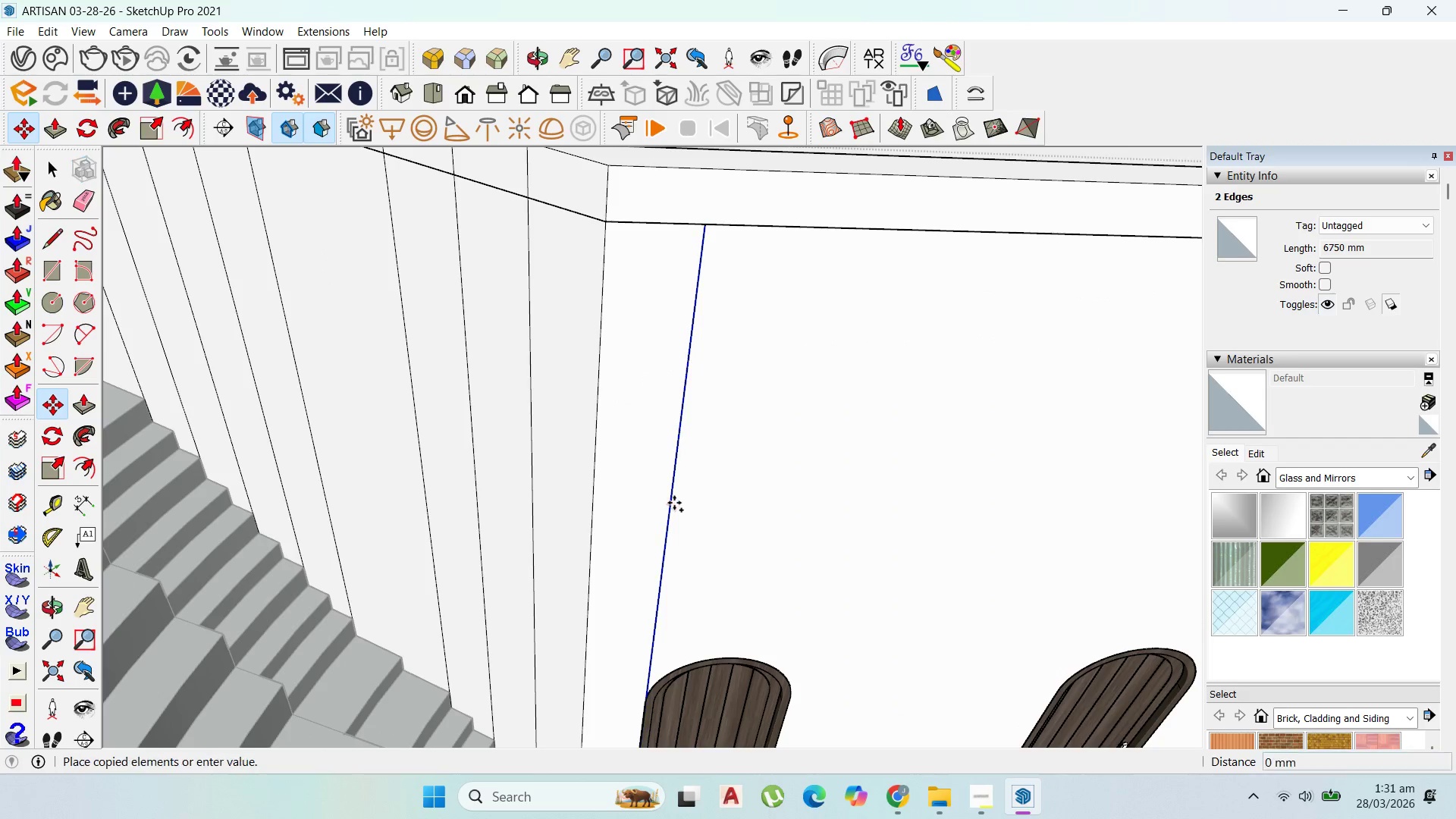 
key(Control+ControlLeft)
 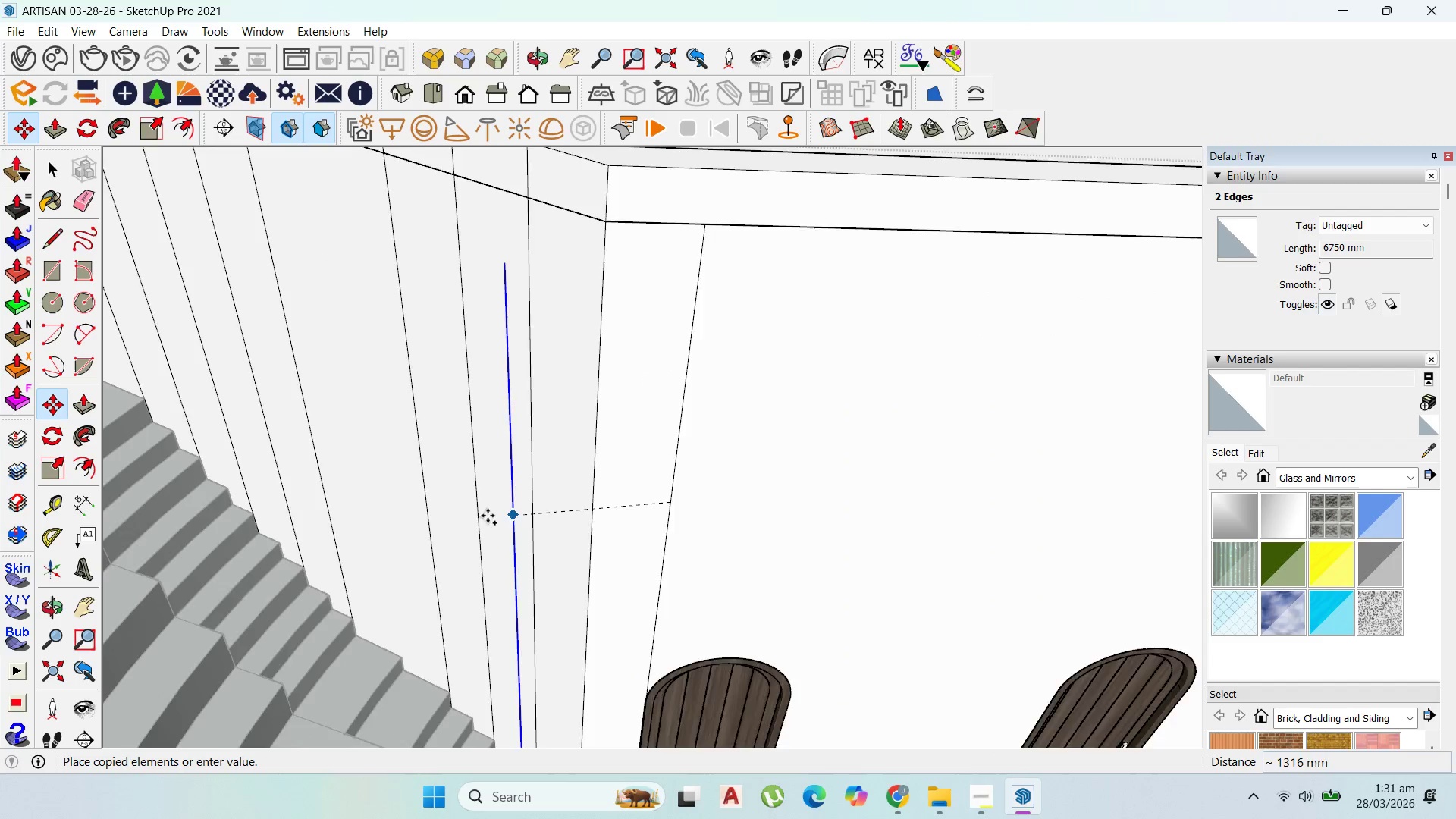 
scroll: coordinate [722, 503], scroll_direction: down, amount: 12.0
 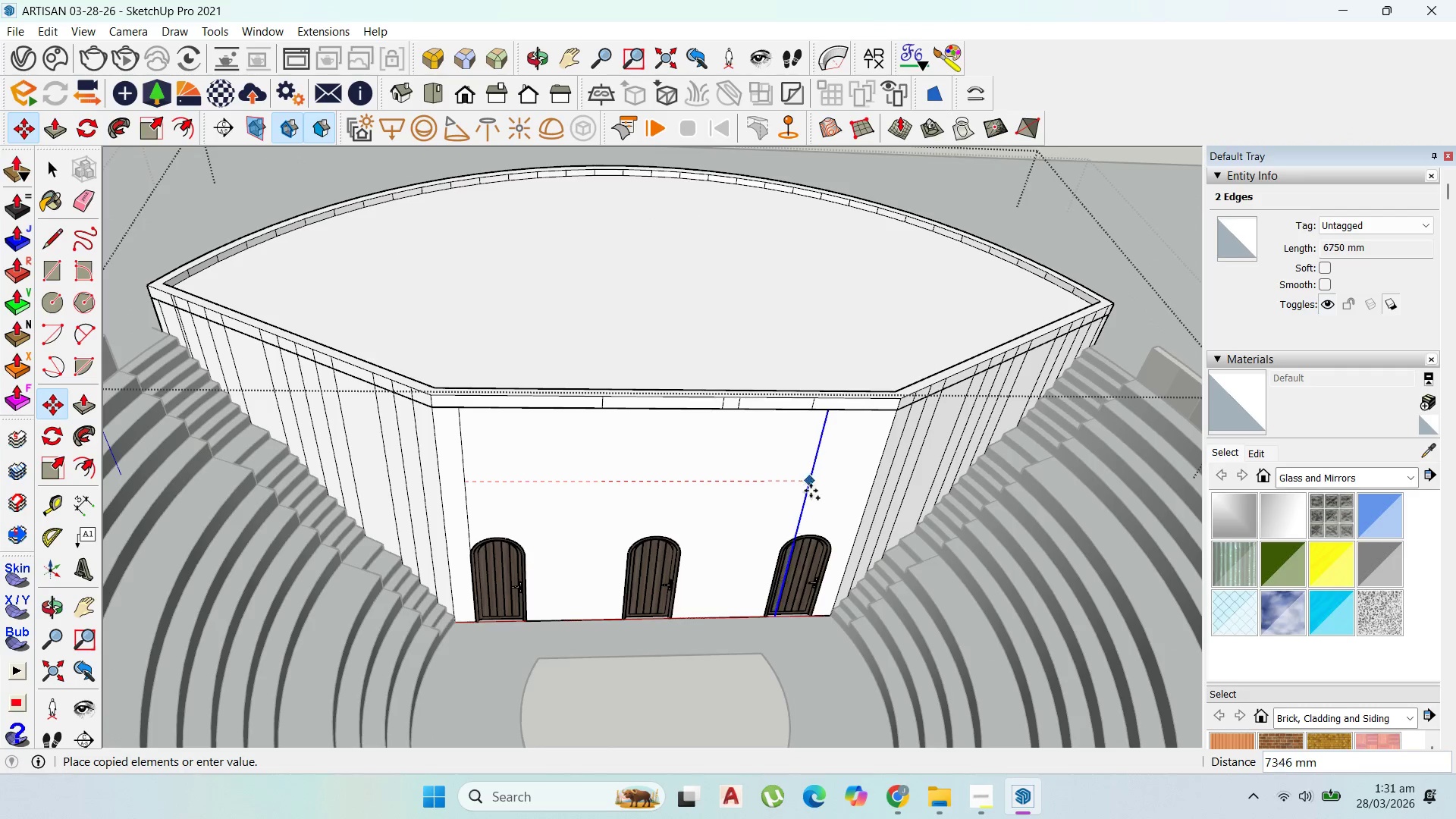 
key(Shift+ShiftLeft)
 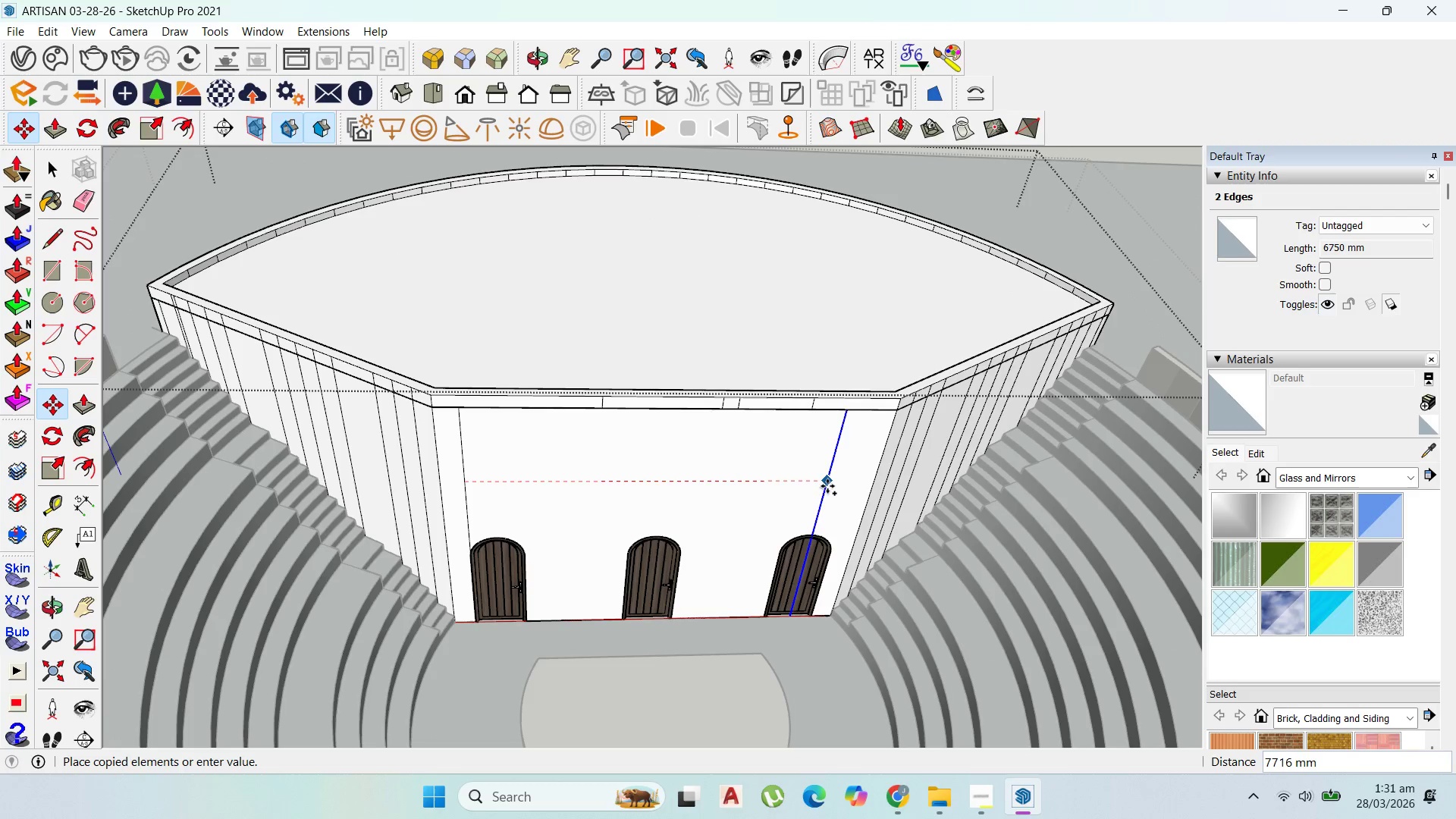 
hold_key(key=ShiftLeft, duration=1.51)
scroll: coordinate [849, 534], scroll_direction: up, amount: 2.0
 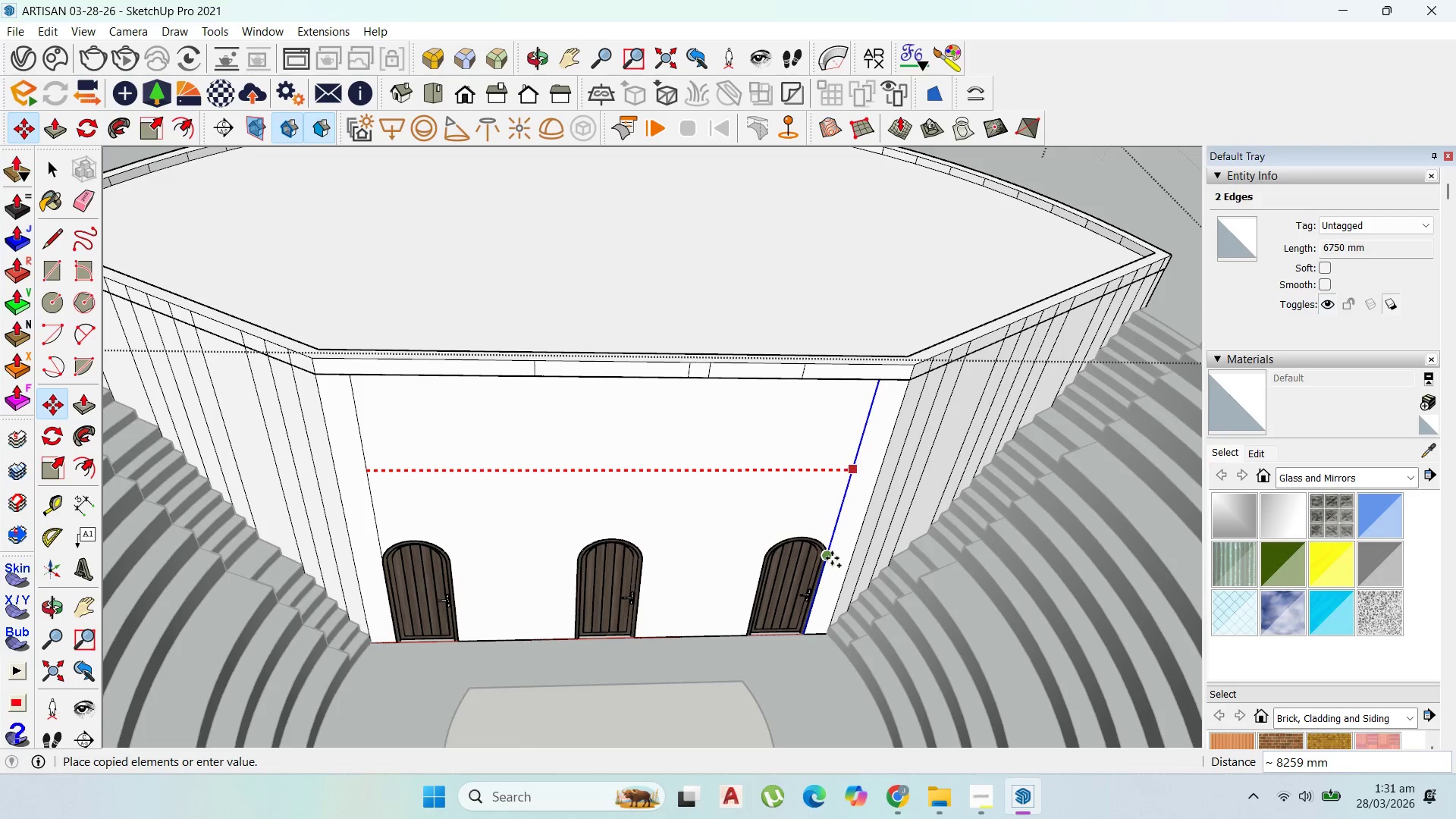 
hold_key(key=ShiftLeft, duration=0.39)
left_click([832, 559])
 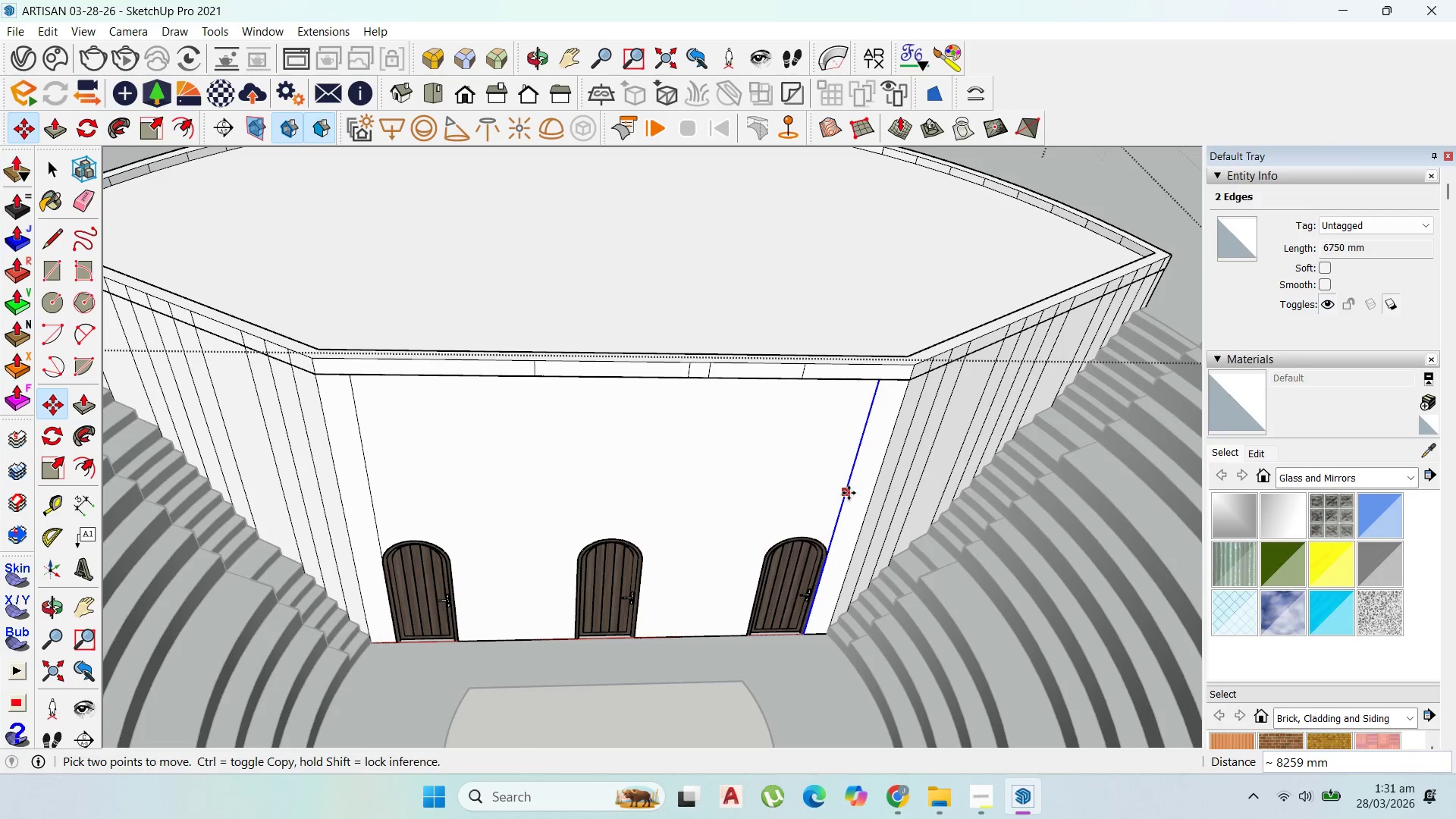 
left_click([849, 493])
 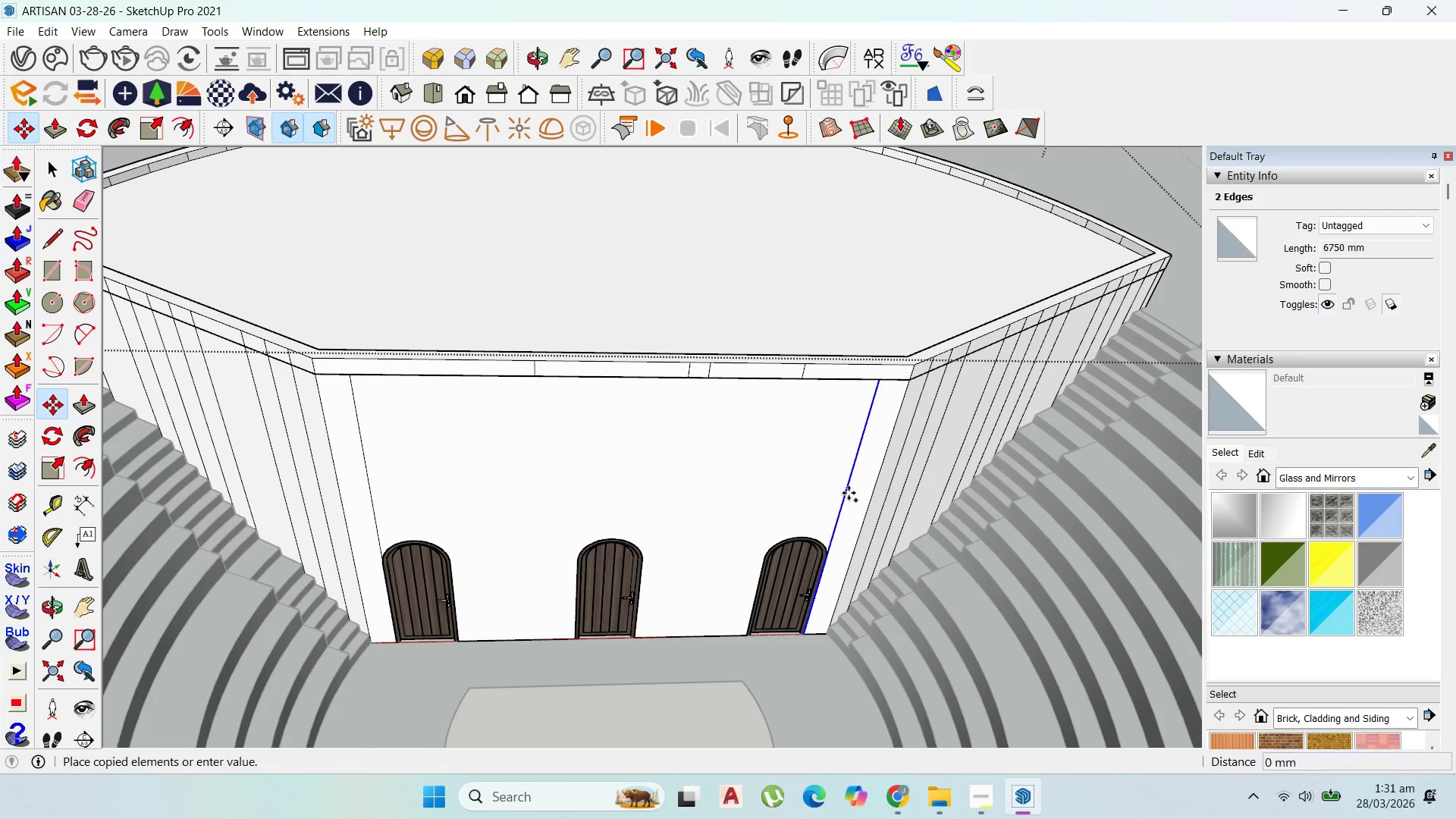 
key(Control+ControlLeft)
 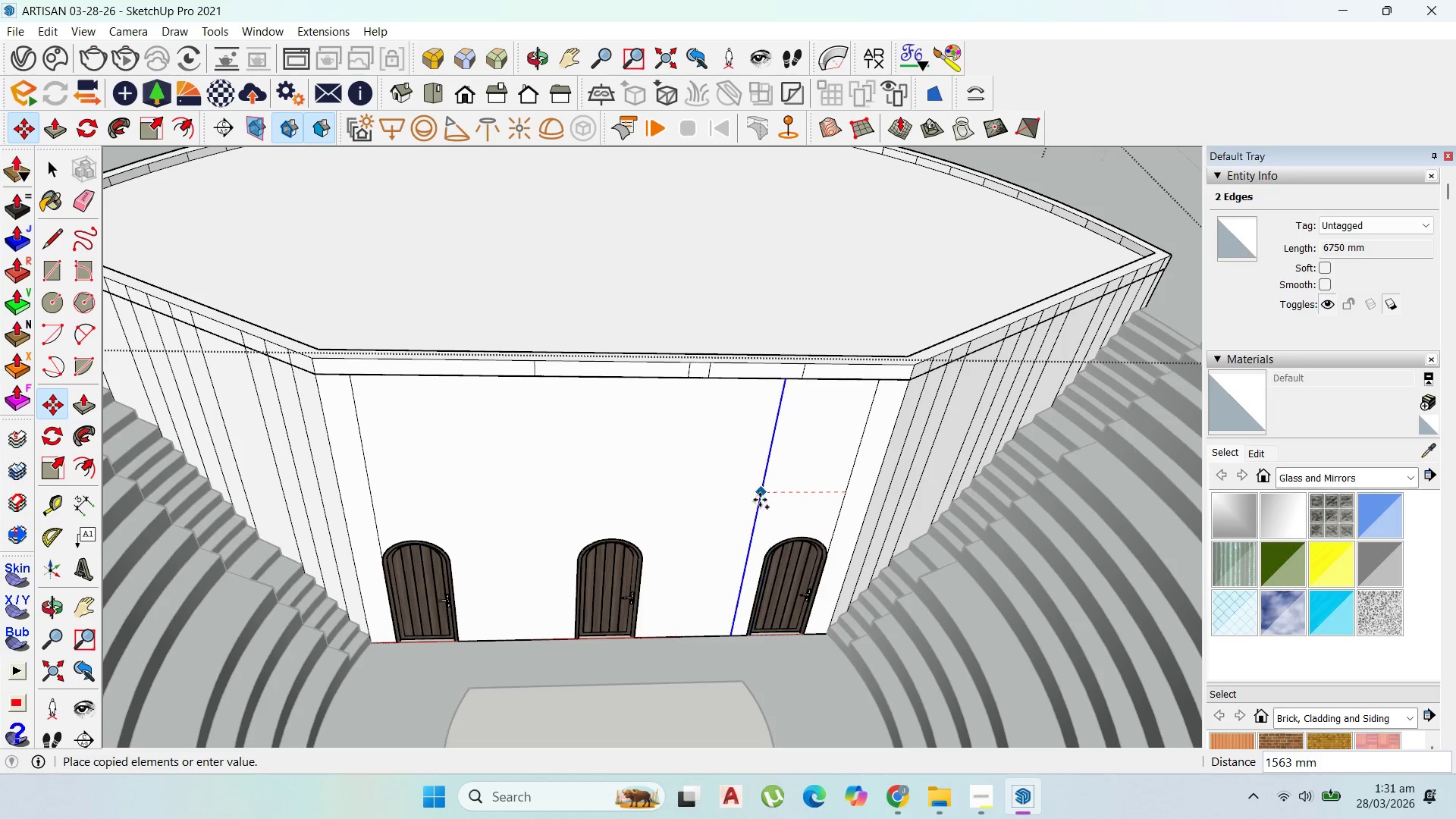 
hold_key(key=ShiftLeft, duration=1.51)
scroll: coordinate [755, 564], scroll_direction: up, amount: 5.0
 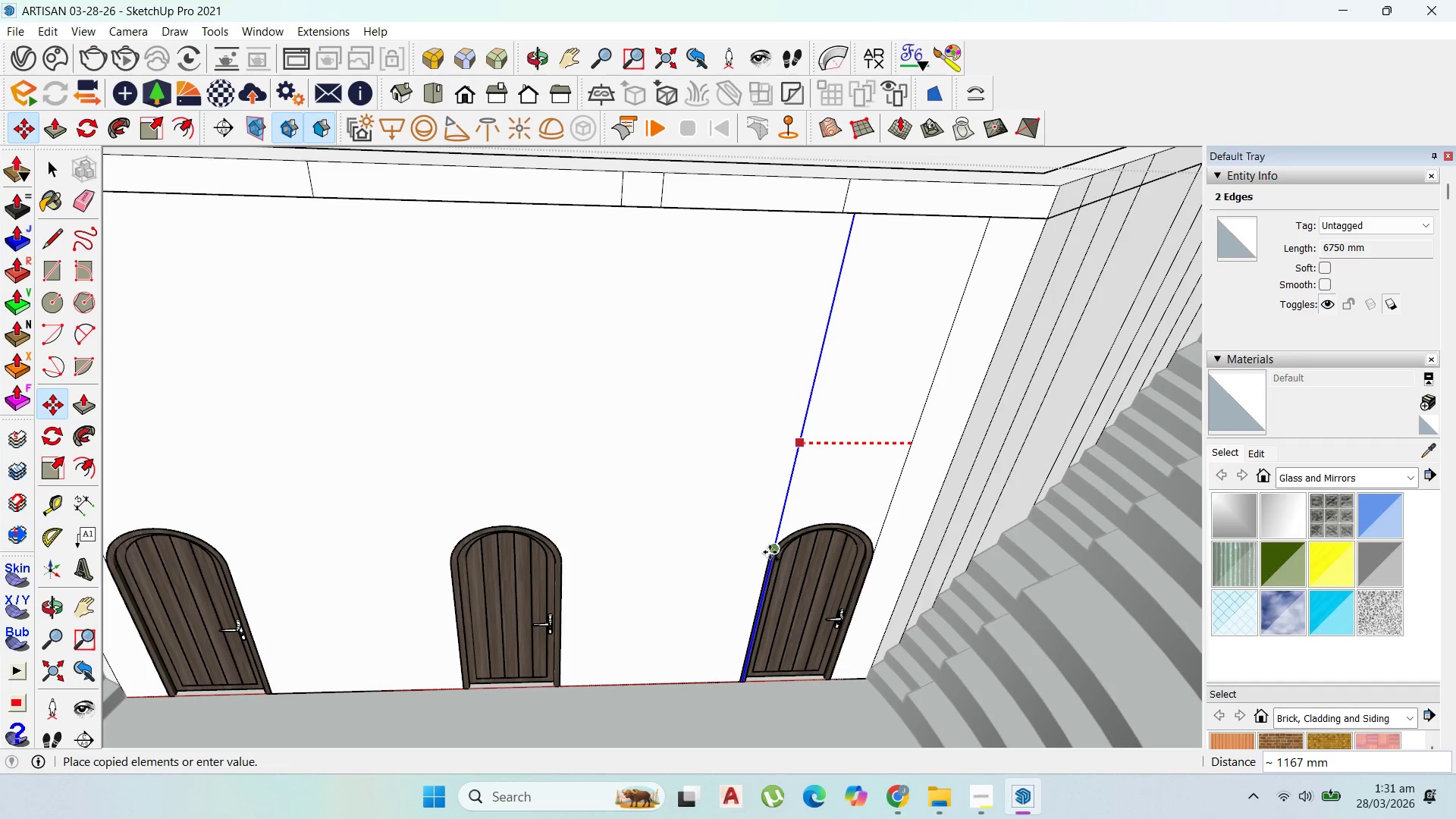 
hold_key(key=ShiftLeft, duration=1.5)
scroll: coordinate [764, 593], scroll_direction: up, amount: 4.0
 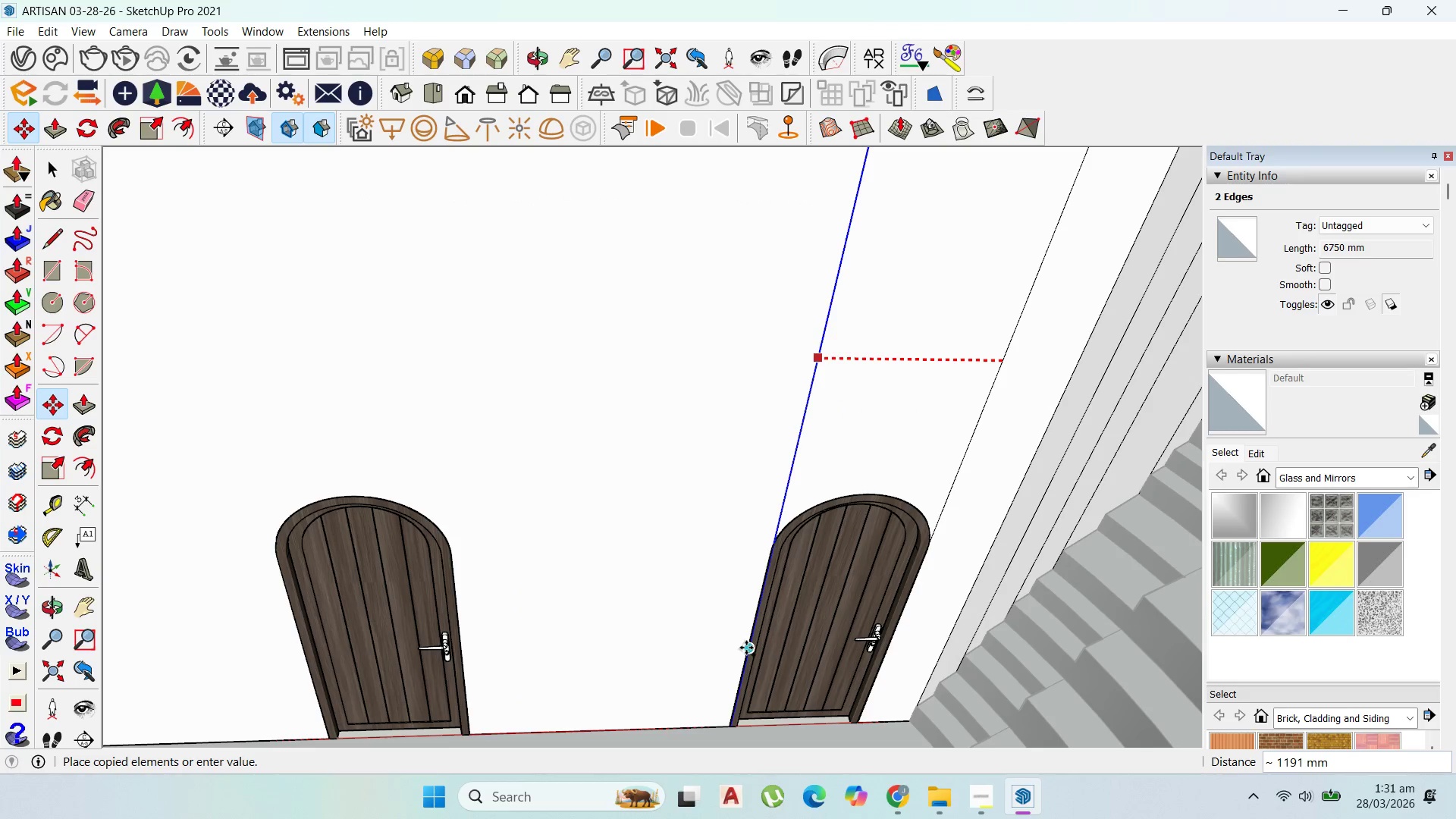 
hold_key(key=ShiftLeft, duration=1.22)
scroll: coordinate [728, 714], scroll_direction: up, amount: 2.0
 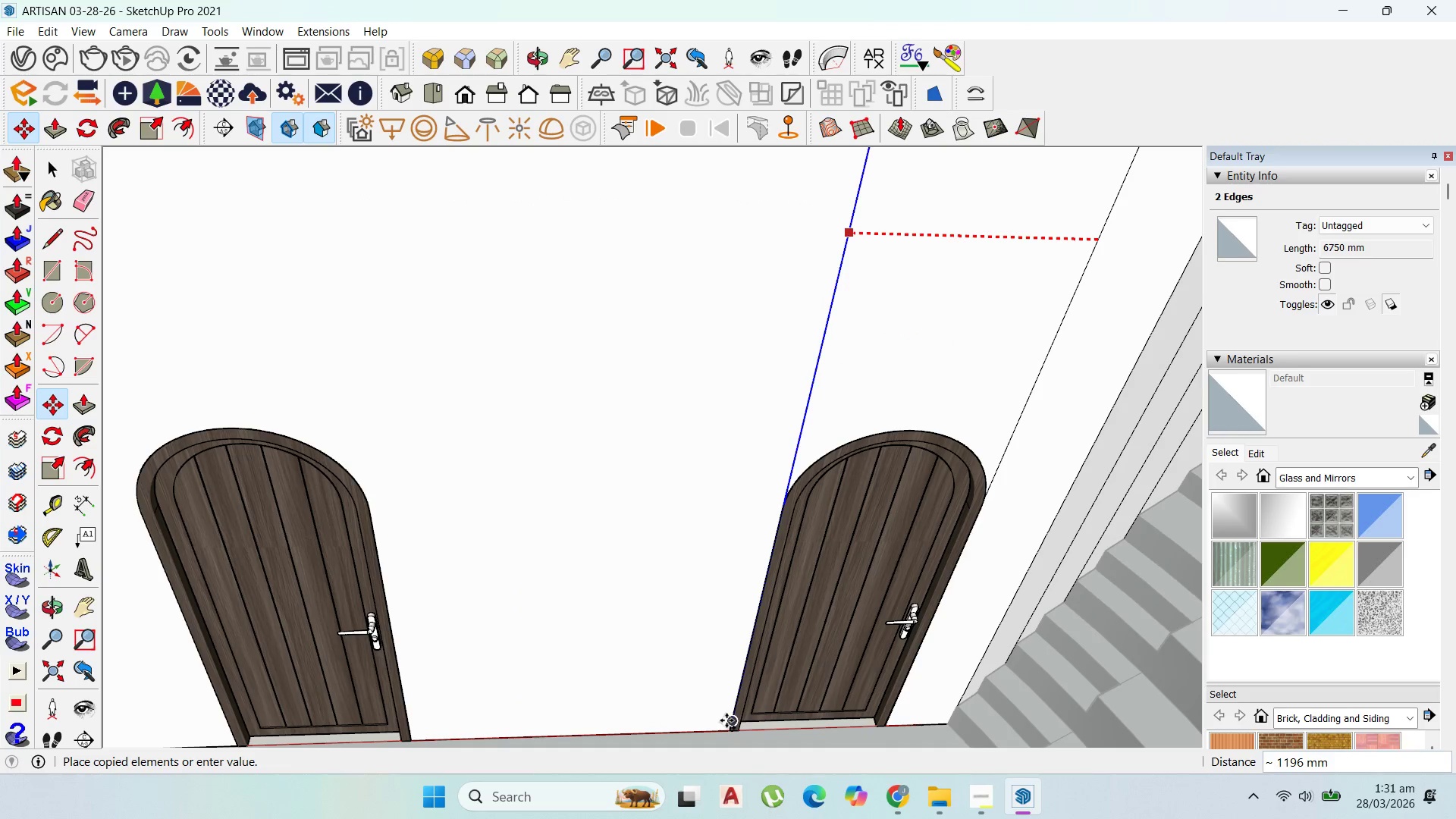 
left_click([726, 720])
 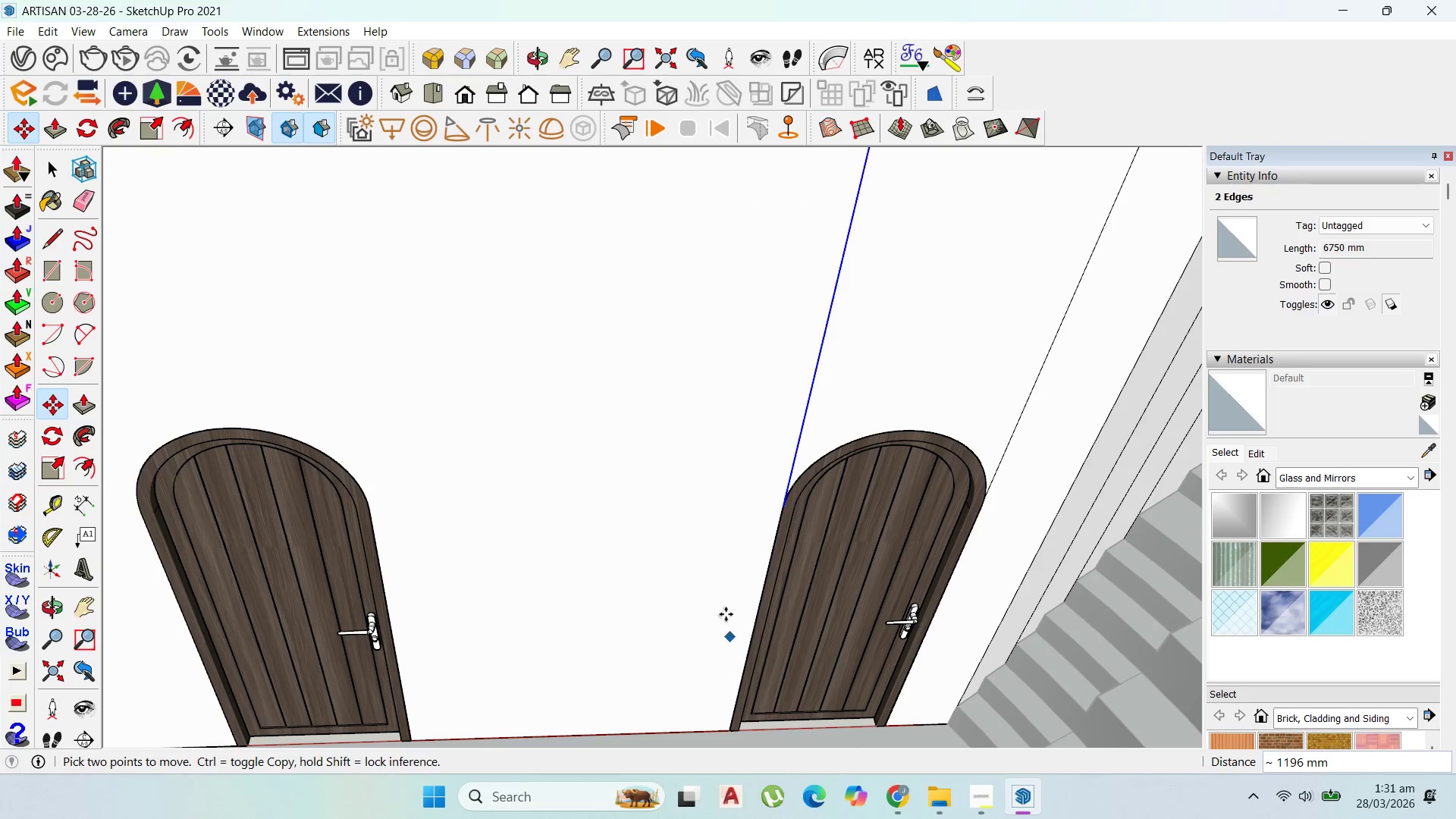 
scroll: coordinate [714, 584], scroll_direction: down, amount: 5.0
 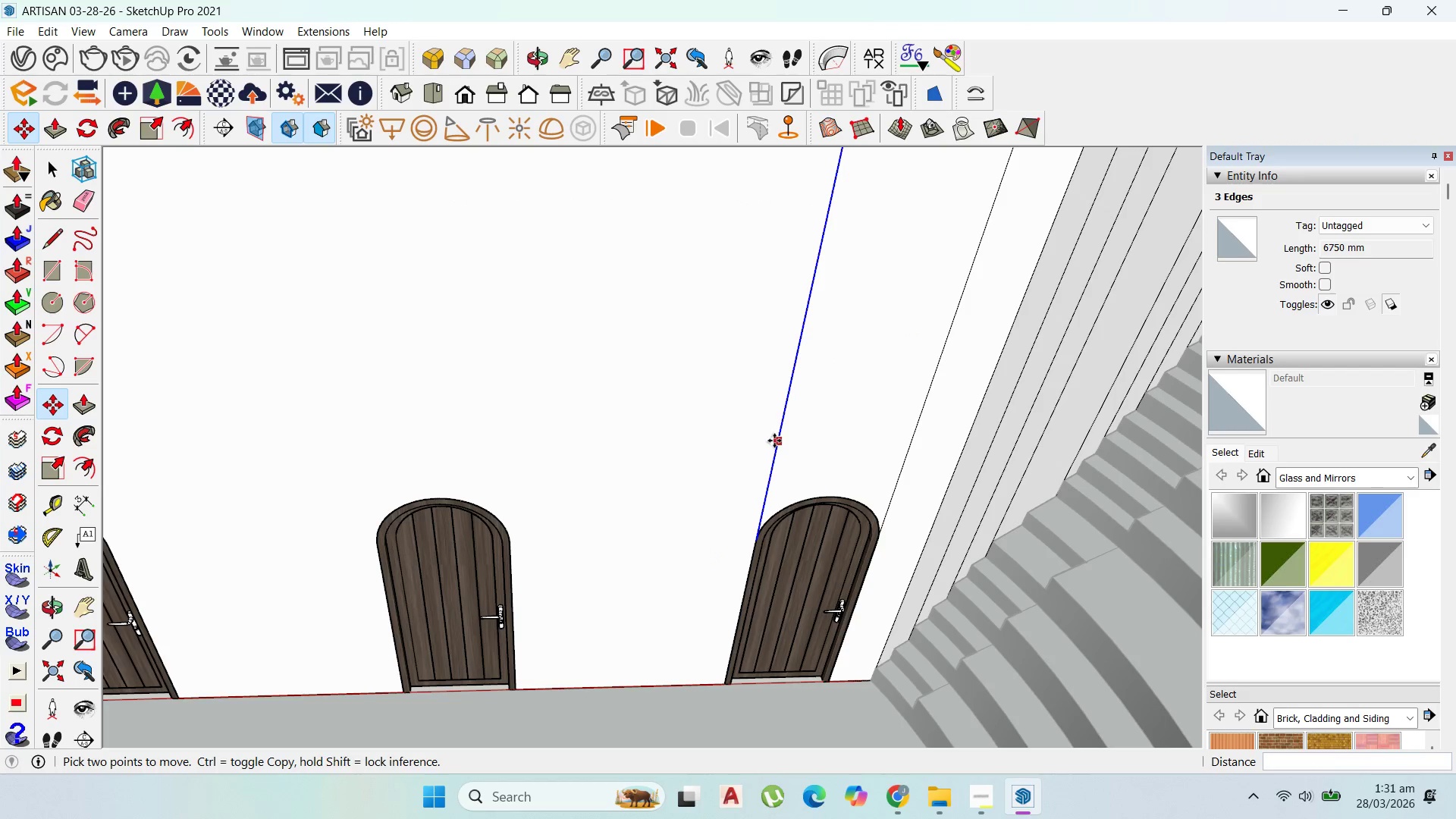 
key(Control+ControlLeft)
 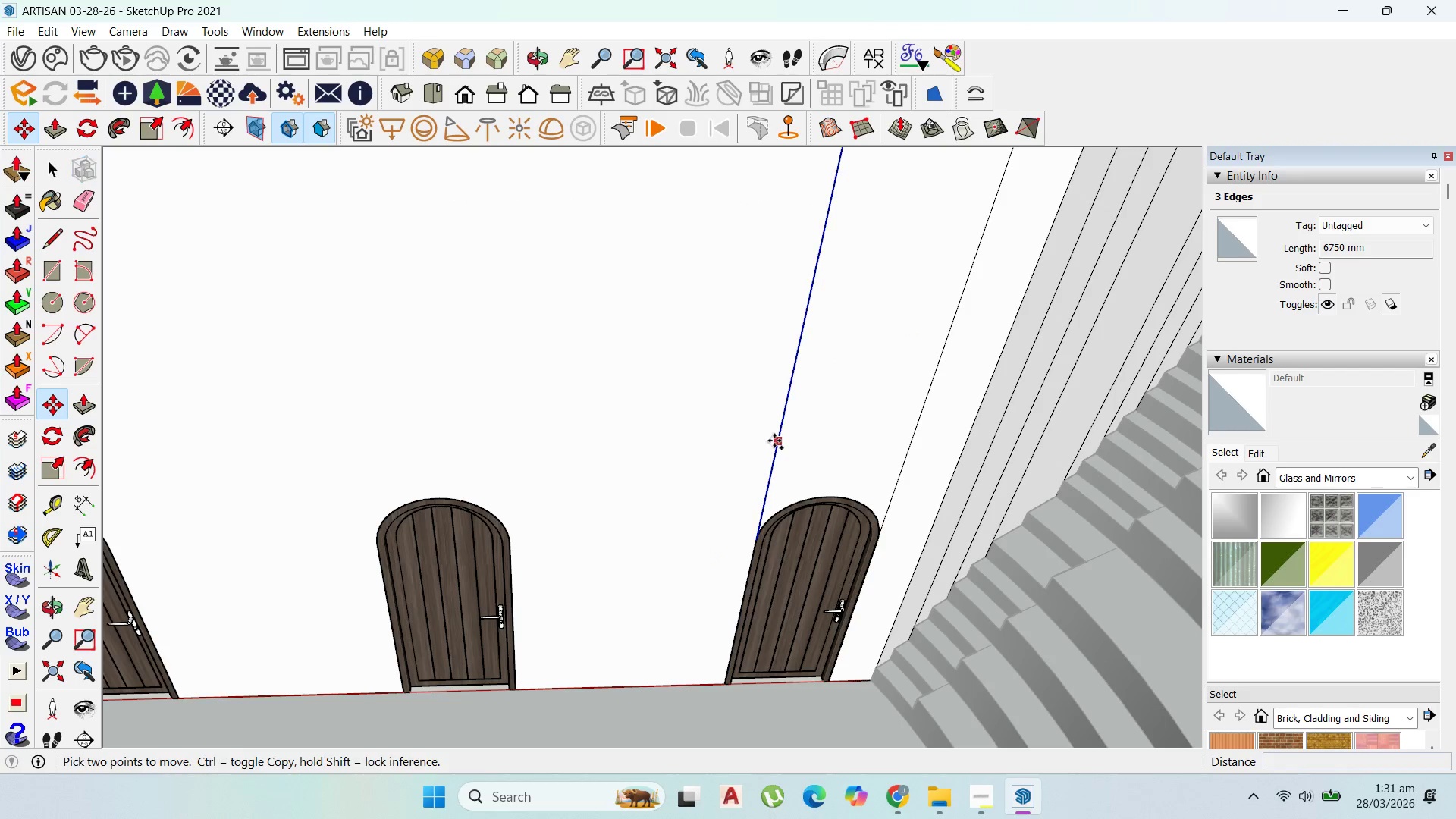 
left_click([774, 441])
 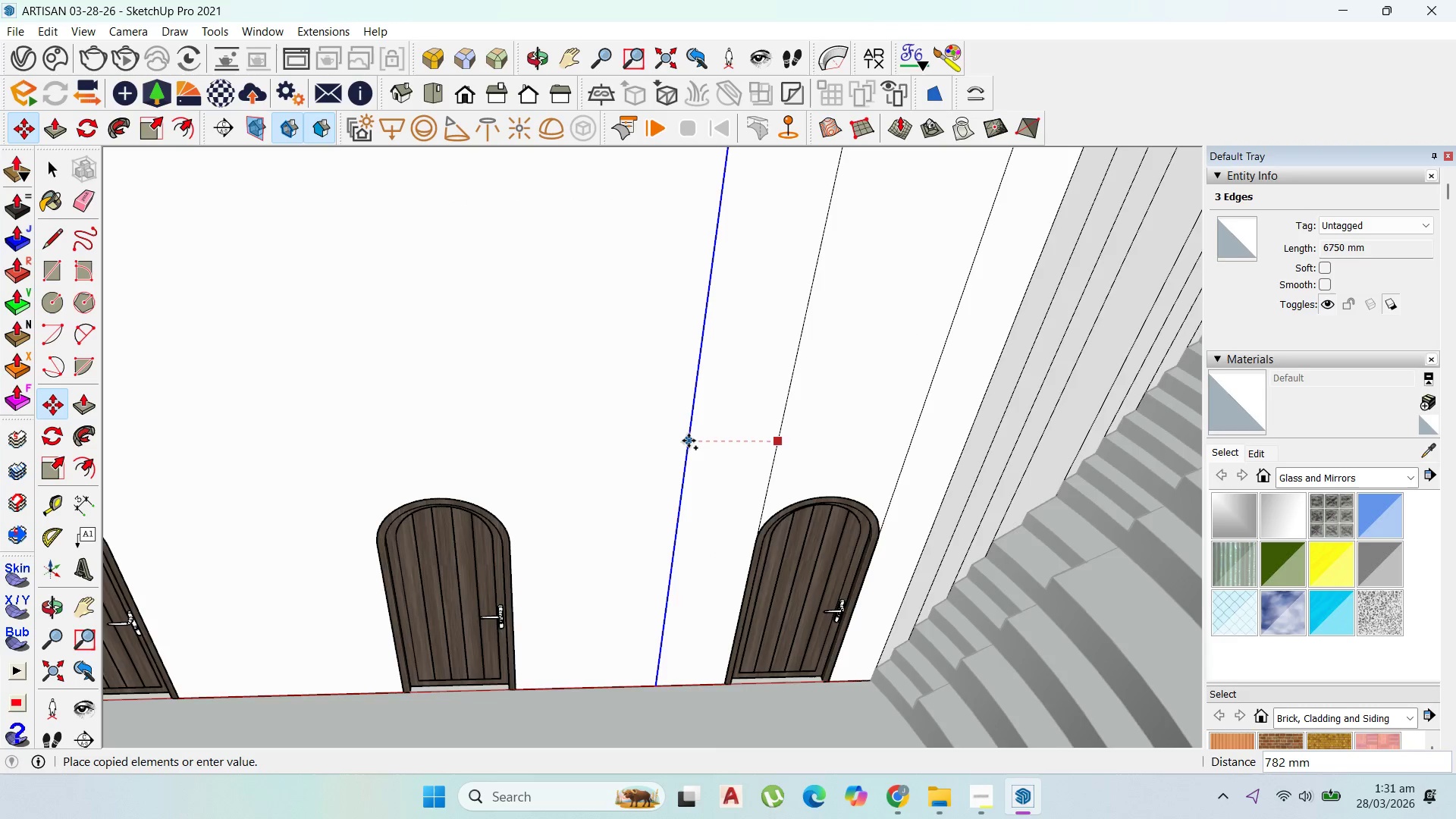 
scroll: coordinate [688, 441], scroll_direction: down, amount: 2.0
 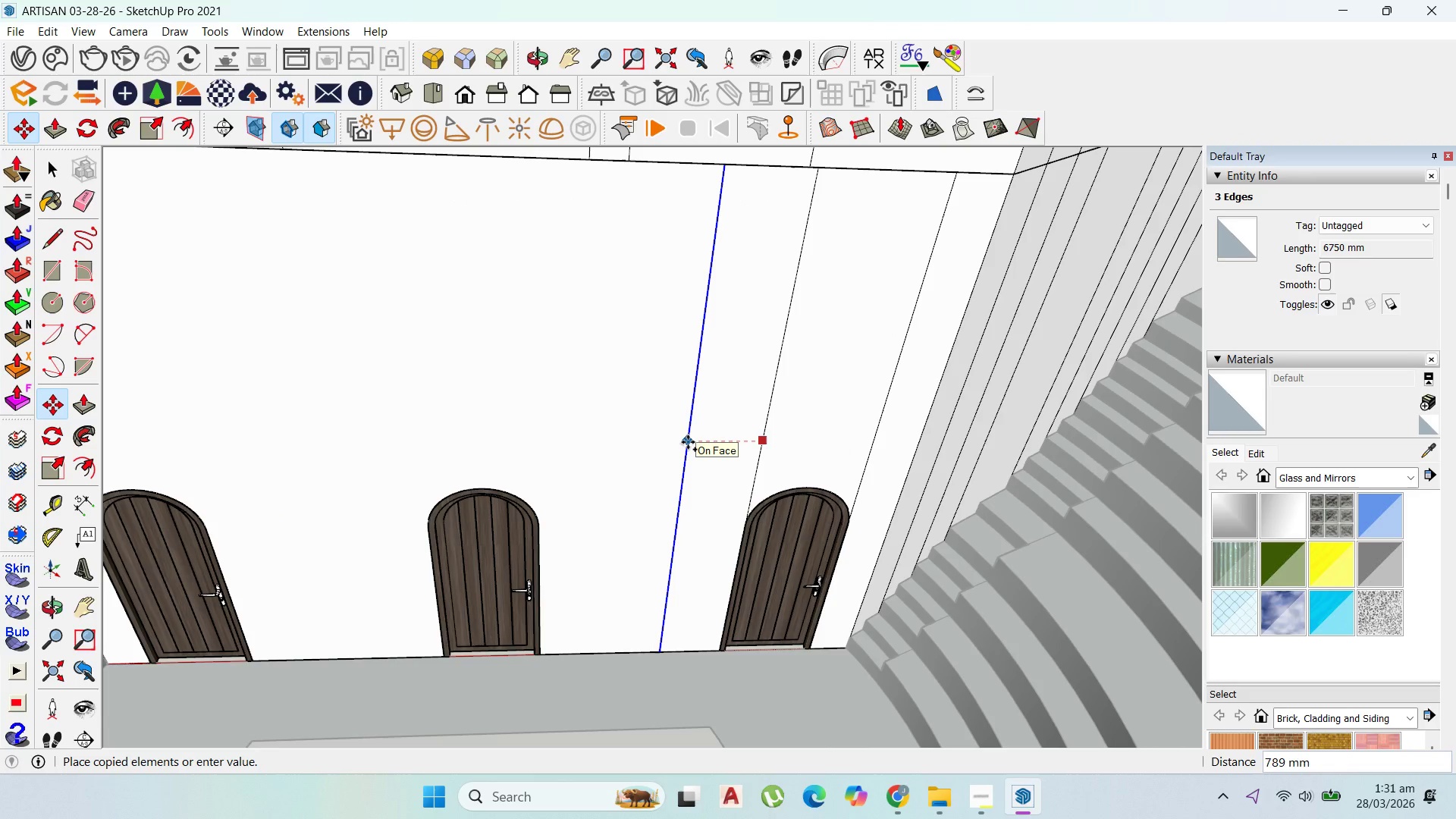 
type(500)
 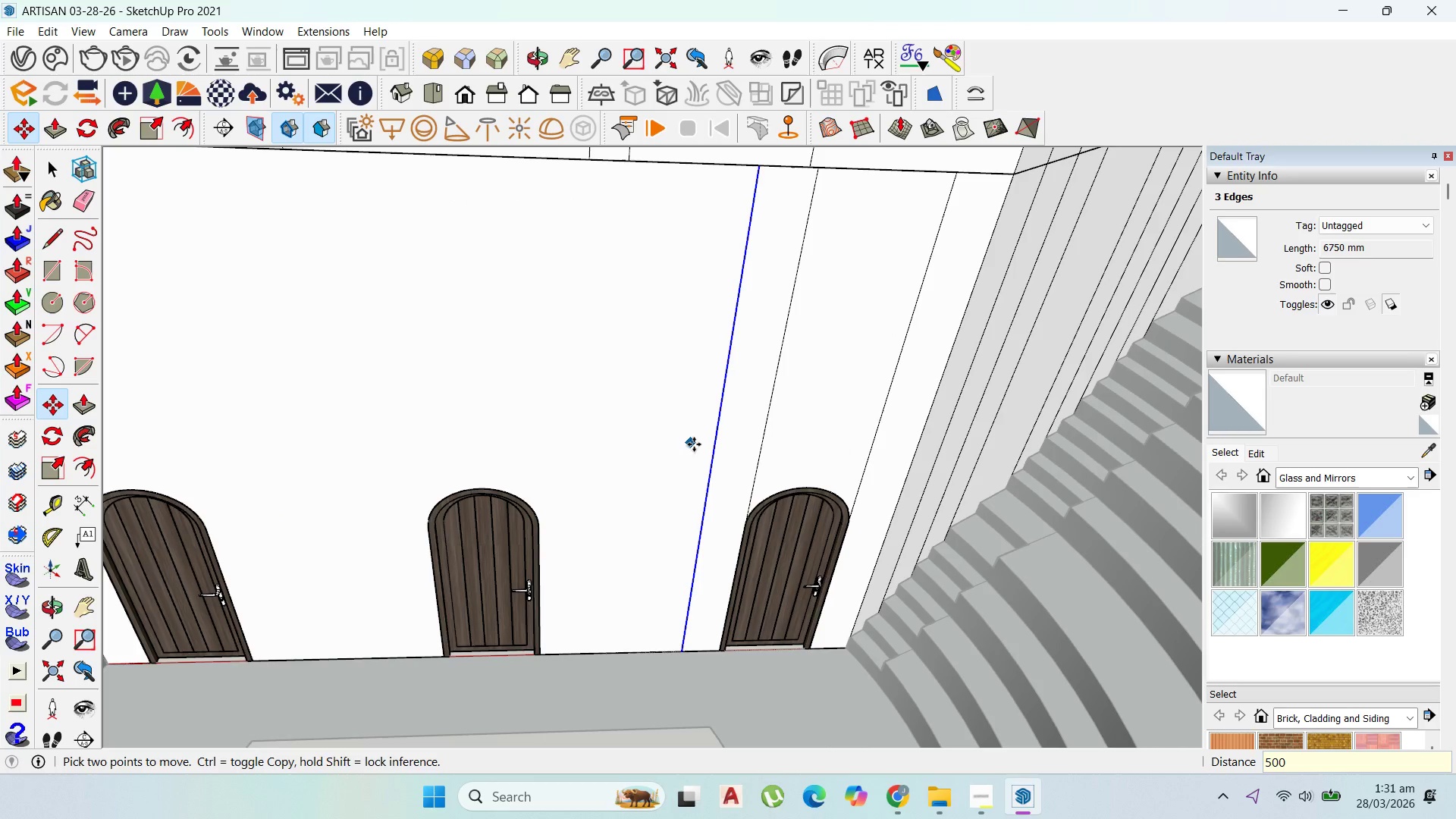 
key(Enter)
 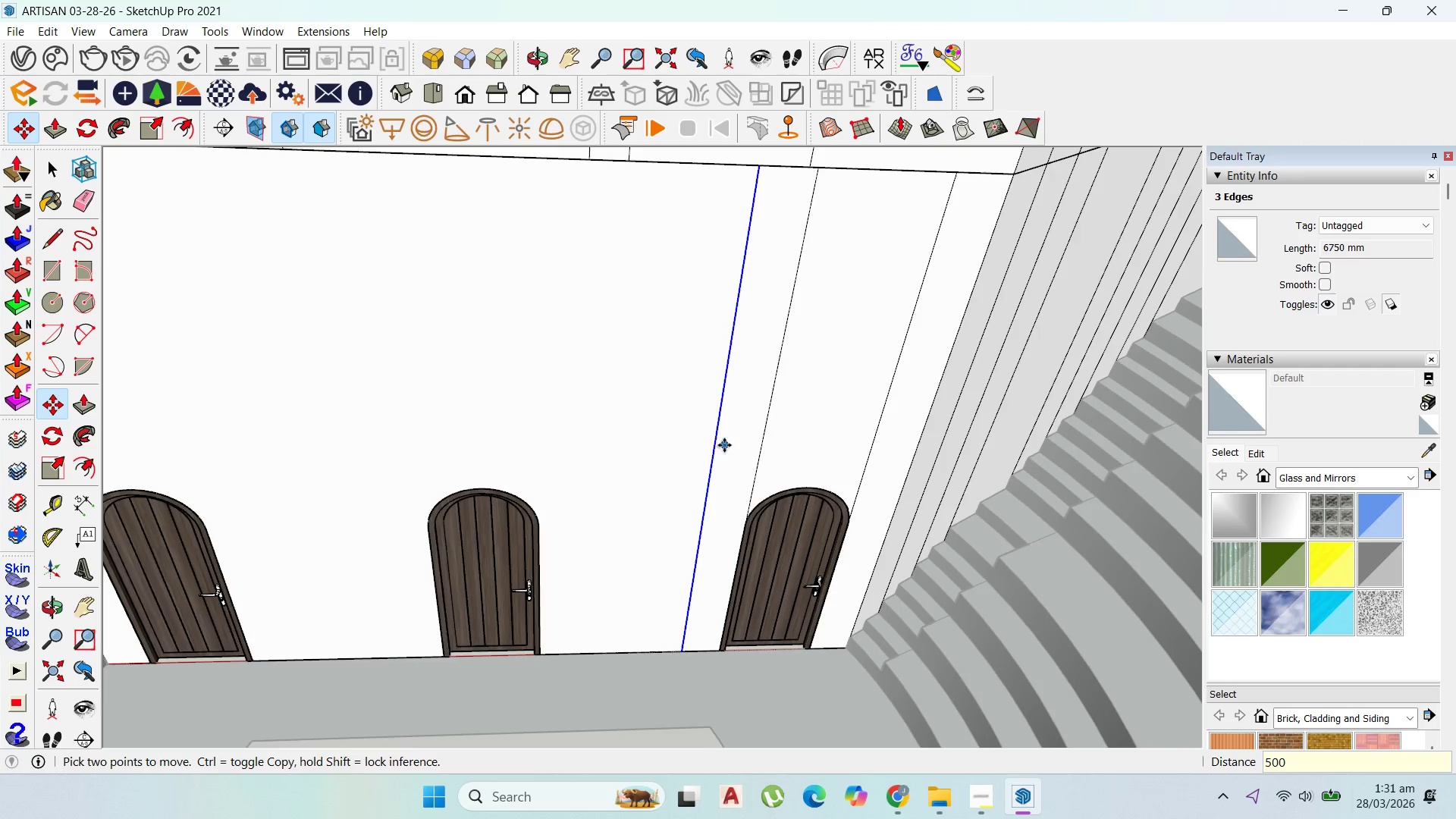 
scroll: coordinate [728, 444], scroll_direction: down, amount: 3.0
 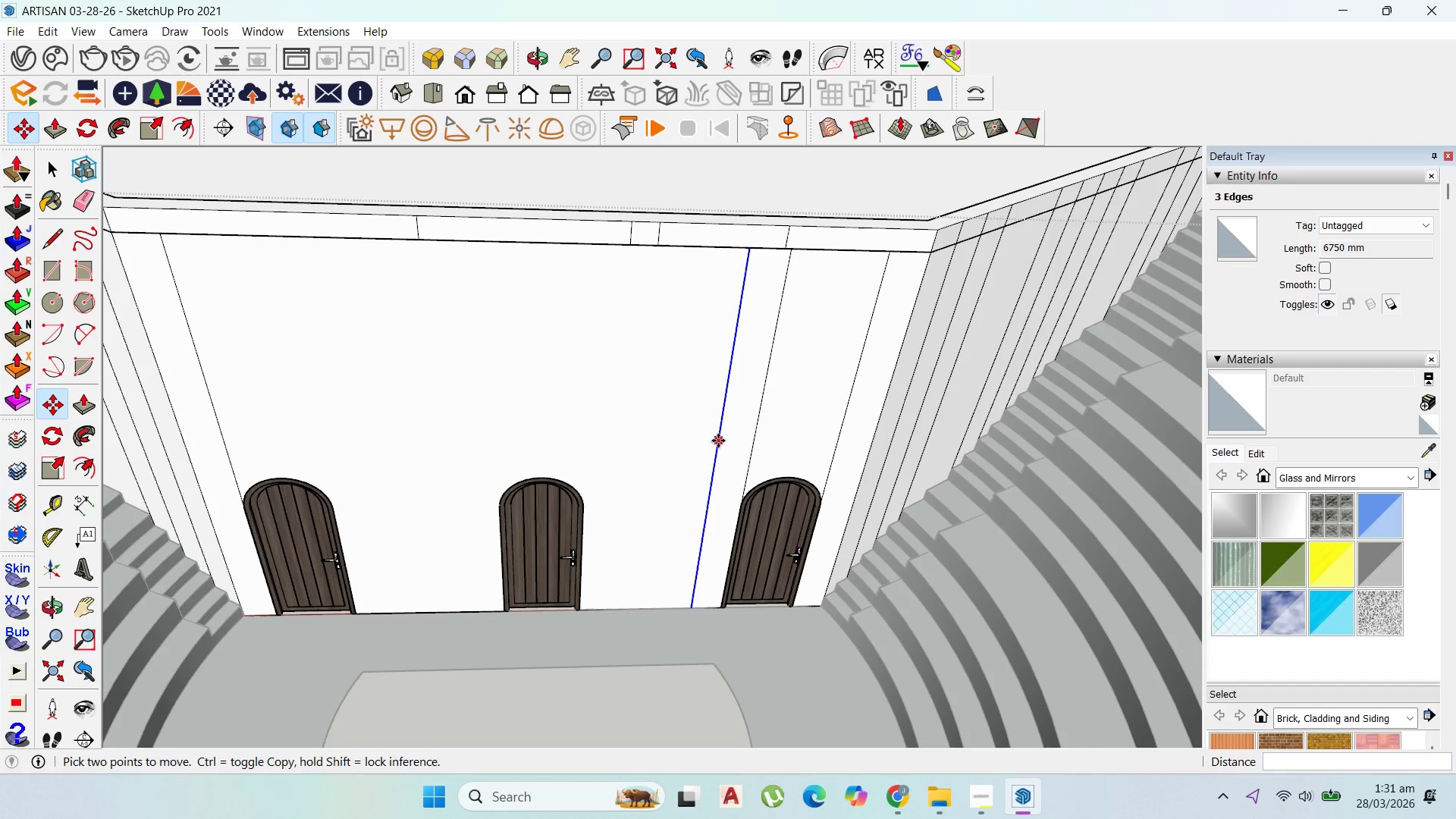 
key(Control+ControlLeft)
 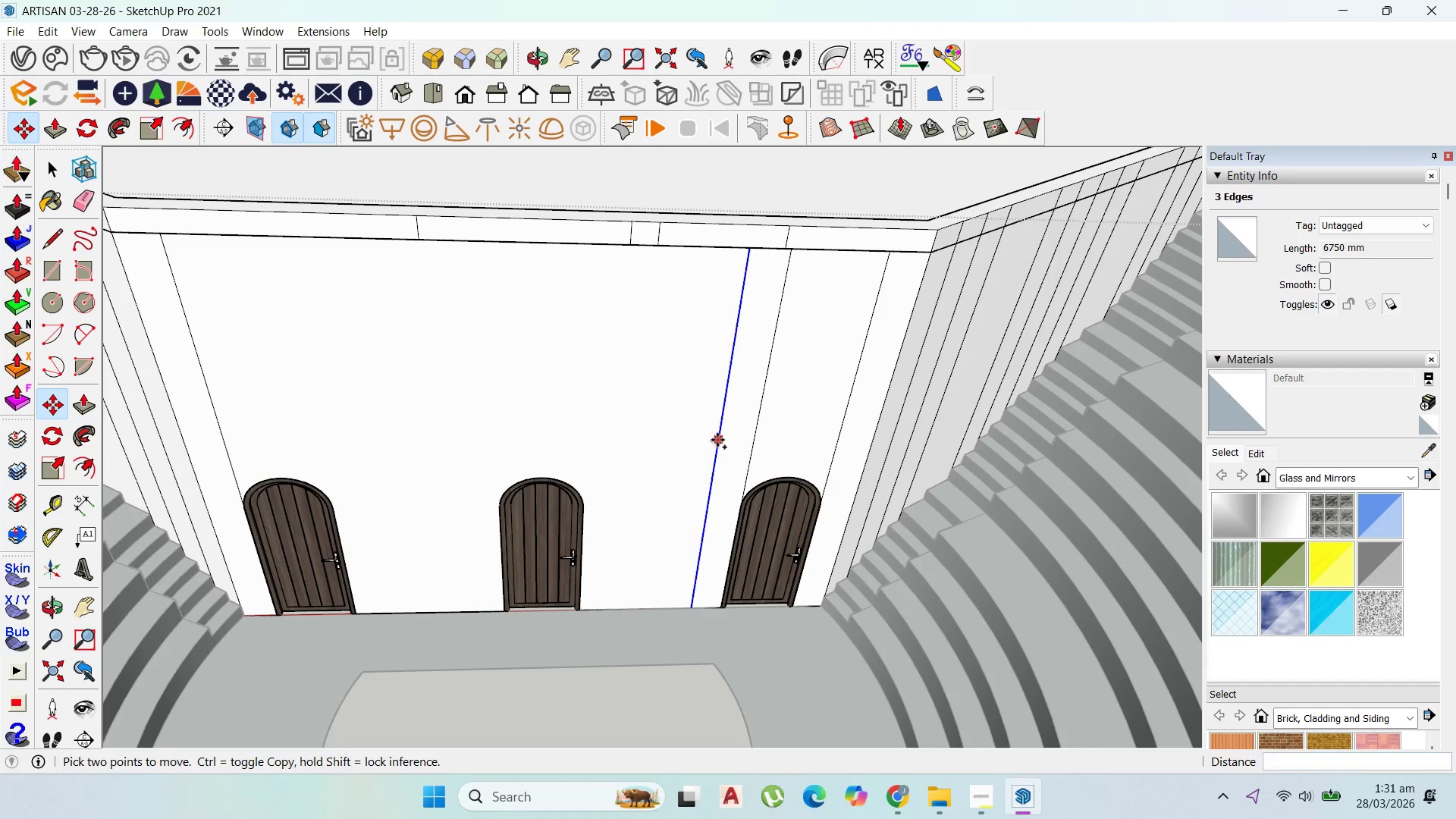 
left_click([717, 440])
 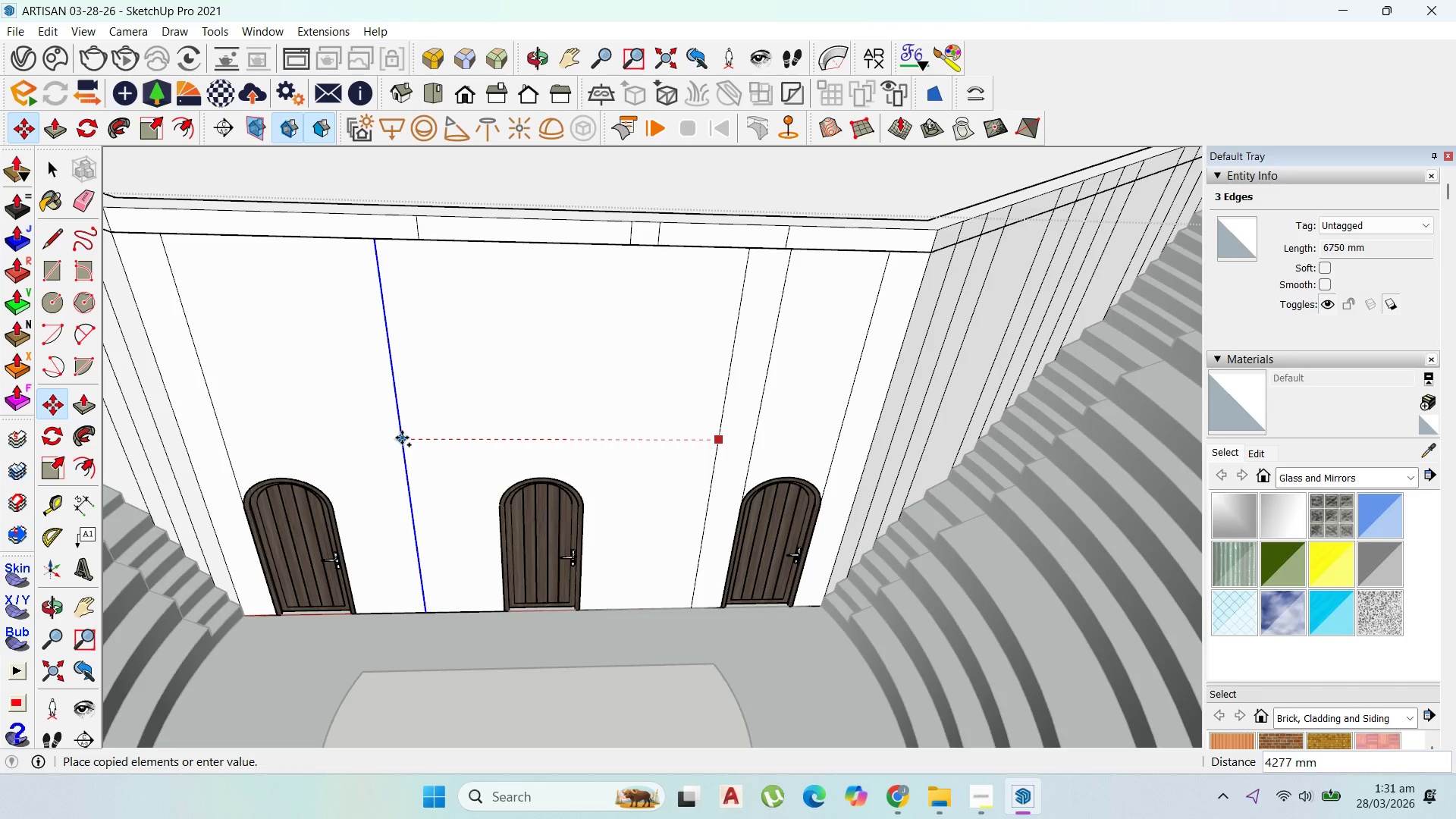 
hold_key(key=ShiftLeft, duration=1.51)
left_click([336, 511])
 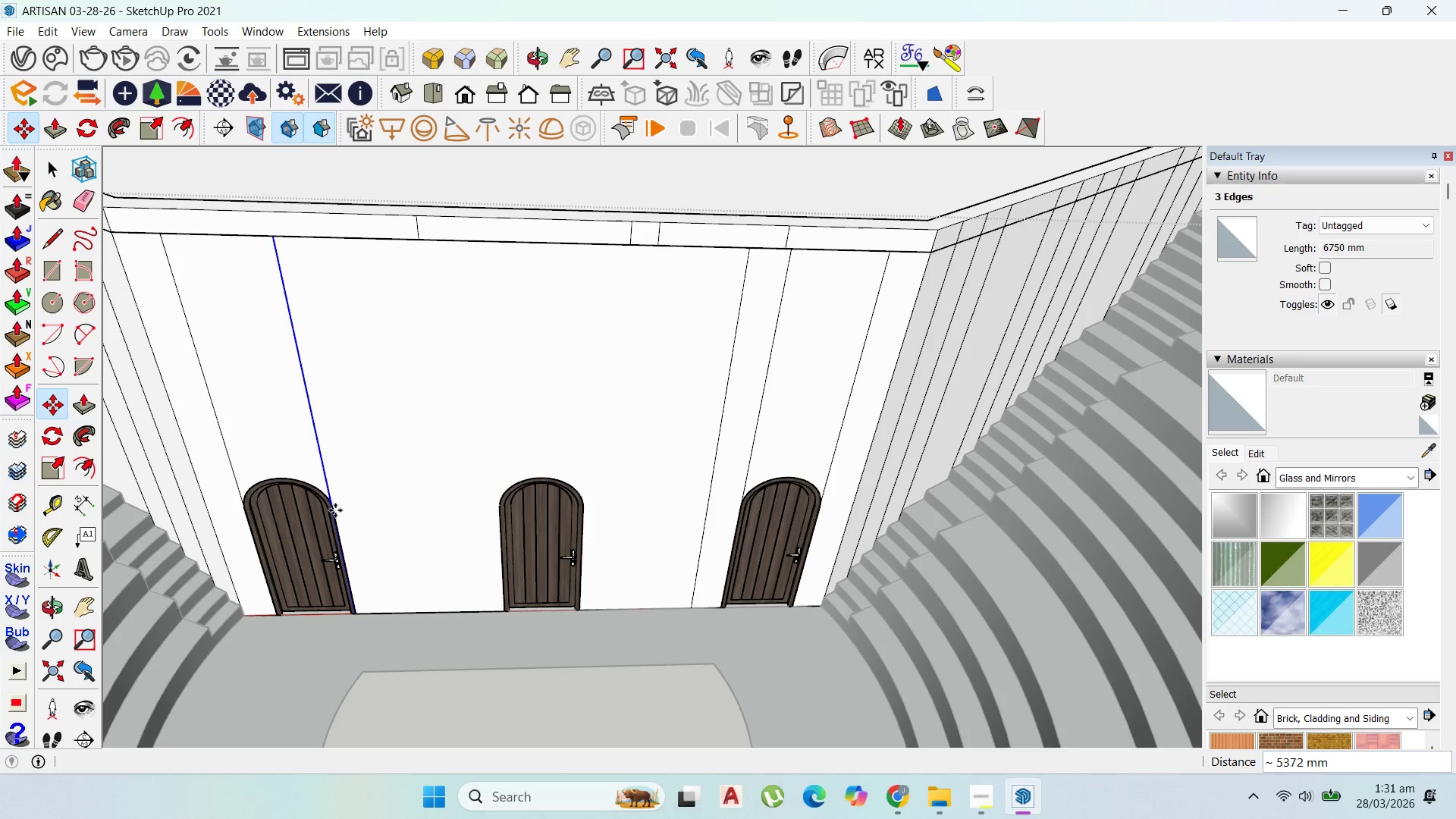 
key(Shift+ShiftLeft)
 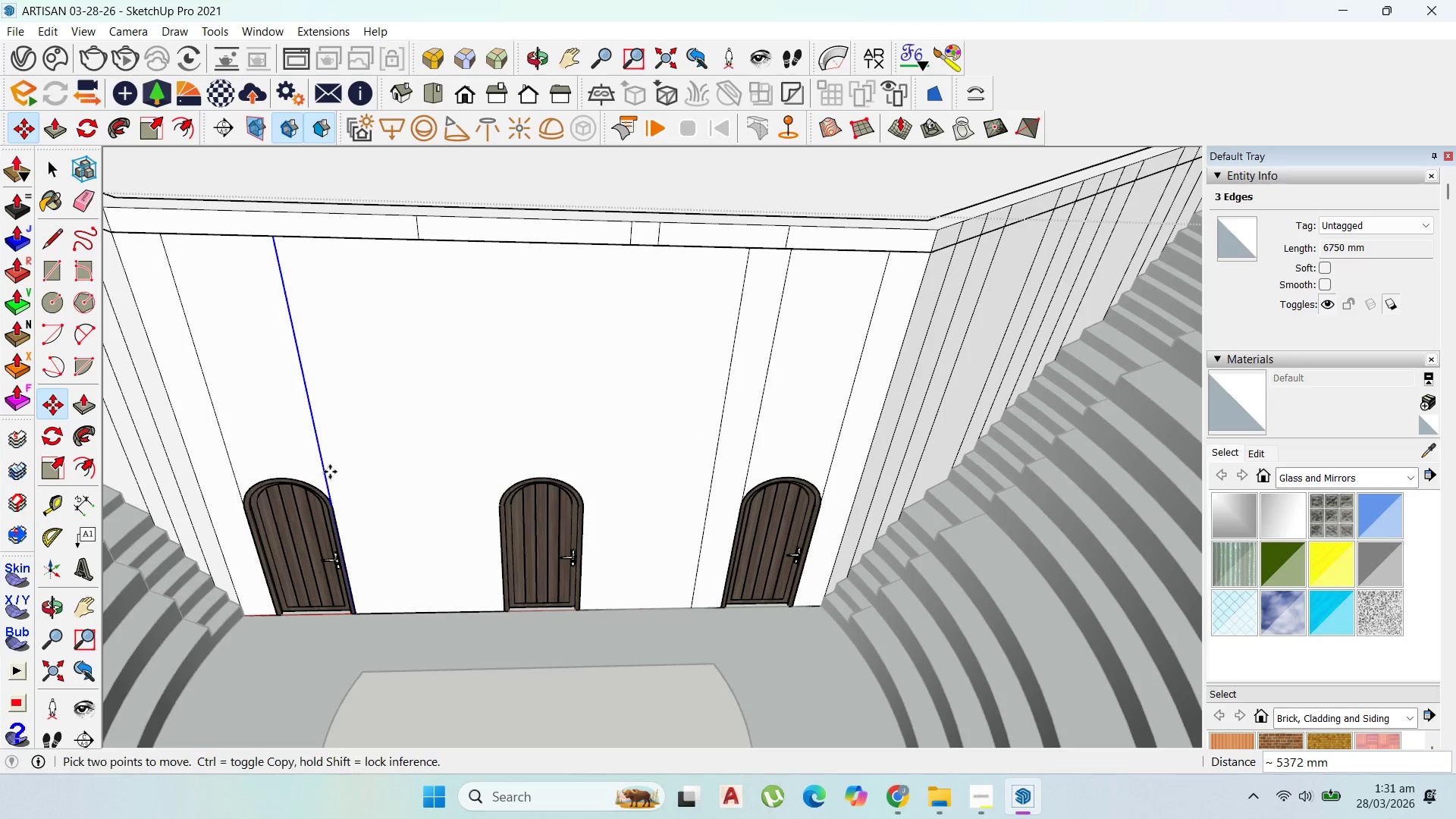 
key(Shift+ShiftLeft)
 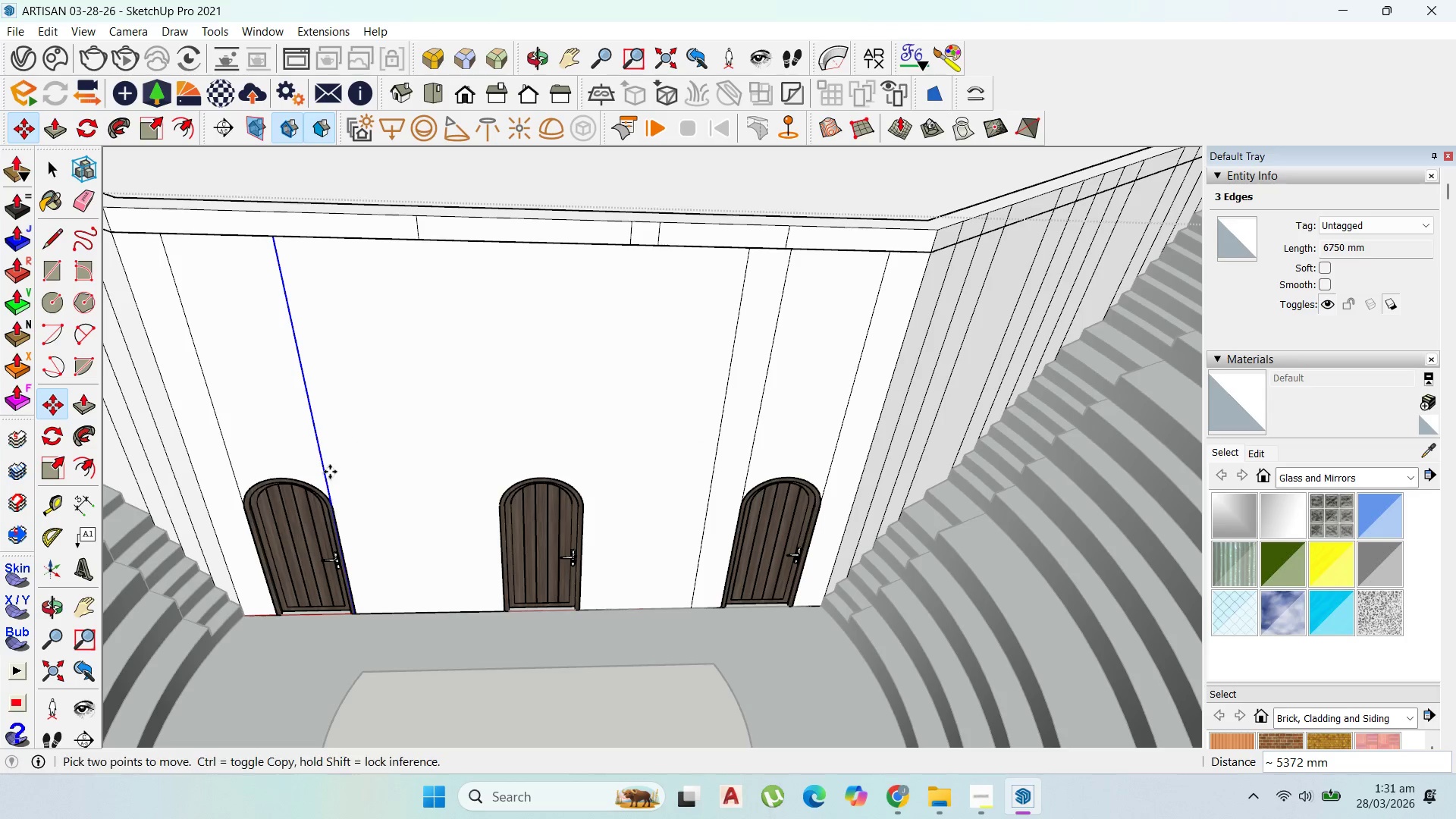 
key(Shift+ShiftLeft)
 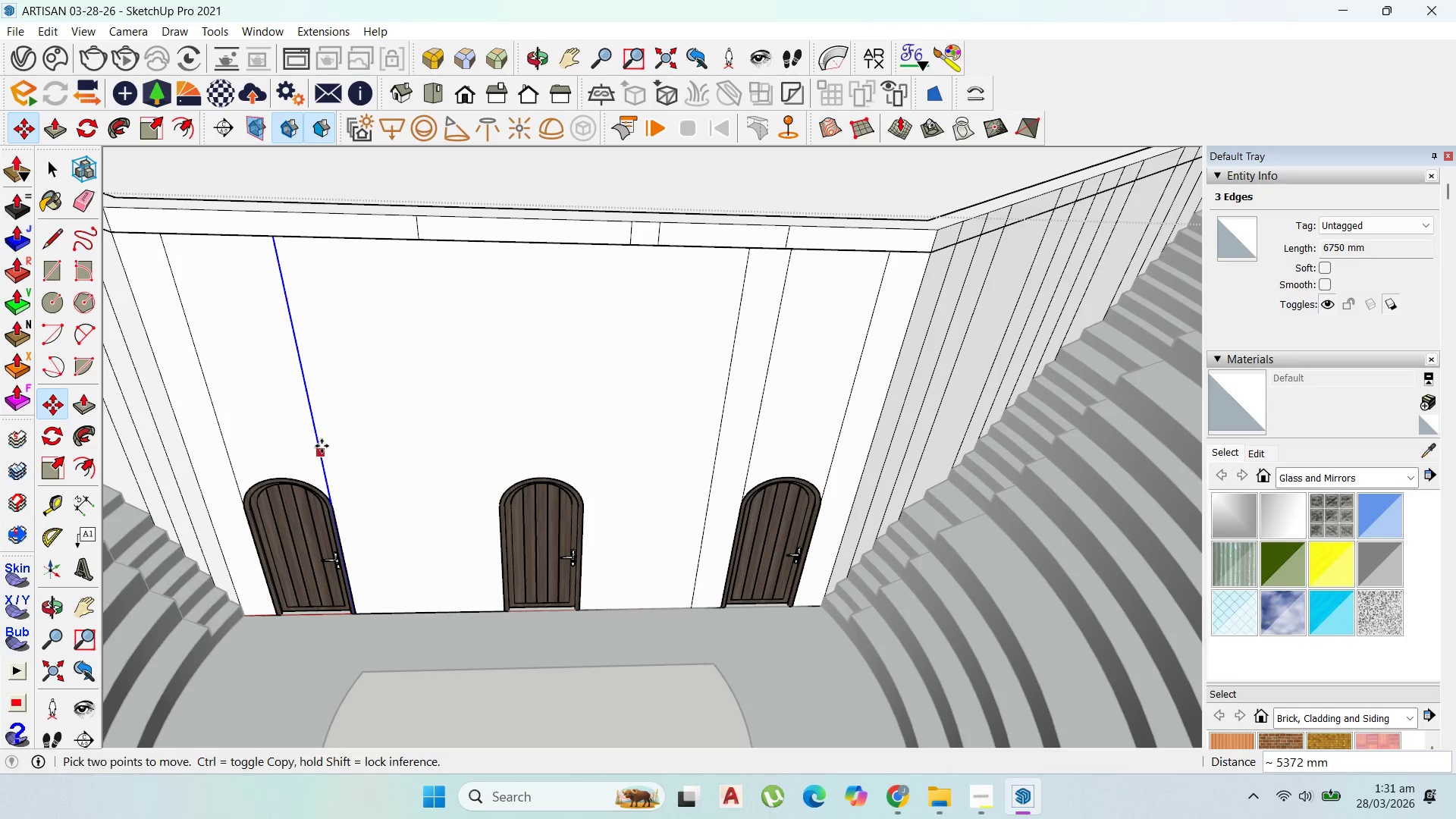 
key(Shift+ShiftLeft)
 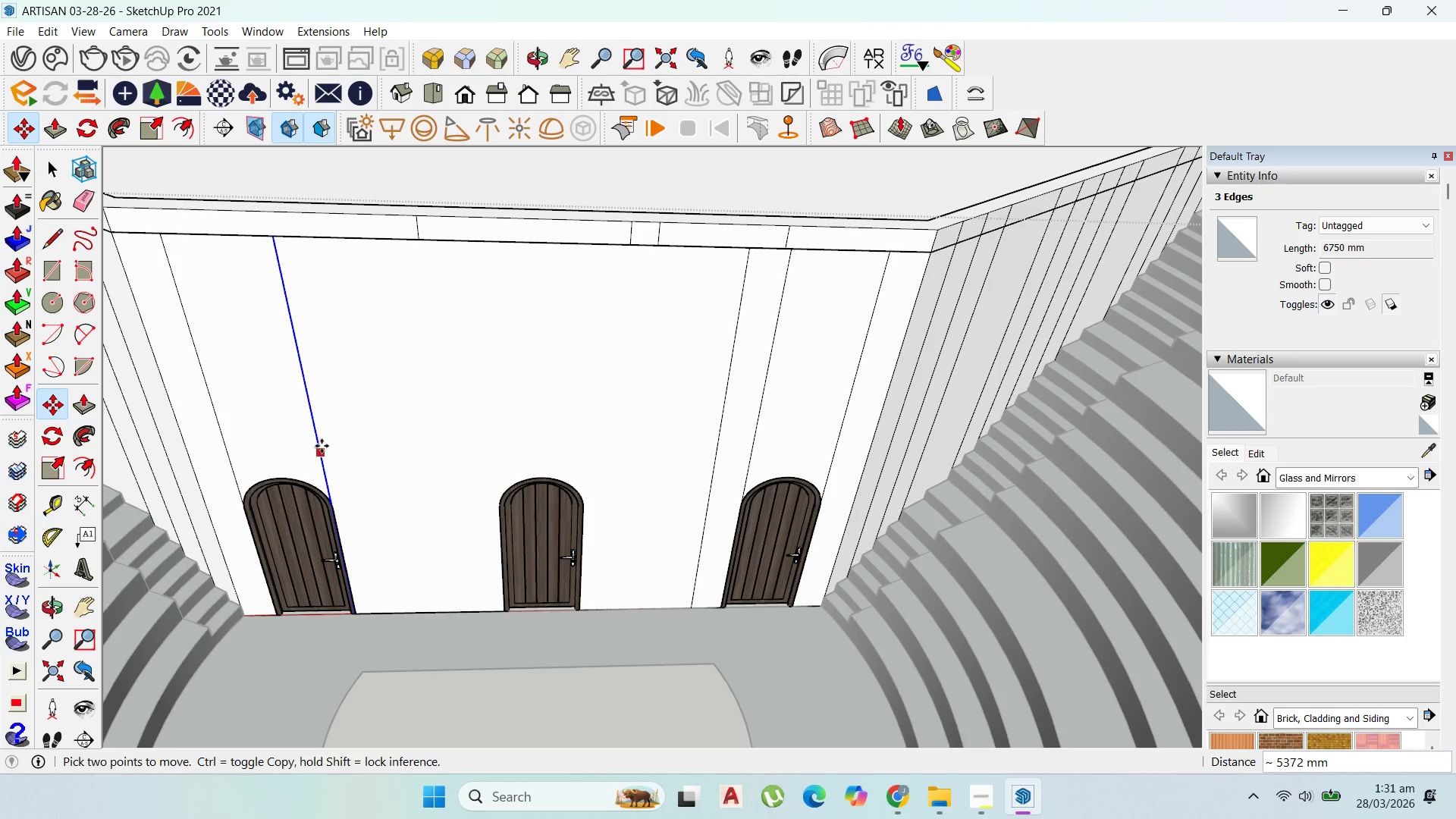 
key(Shift+ShiftLeft)
 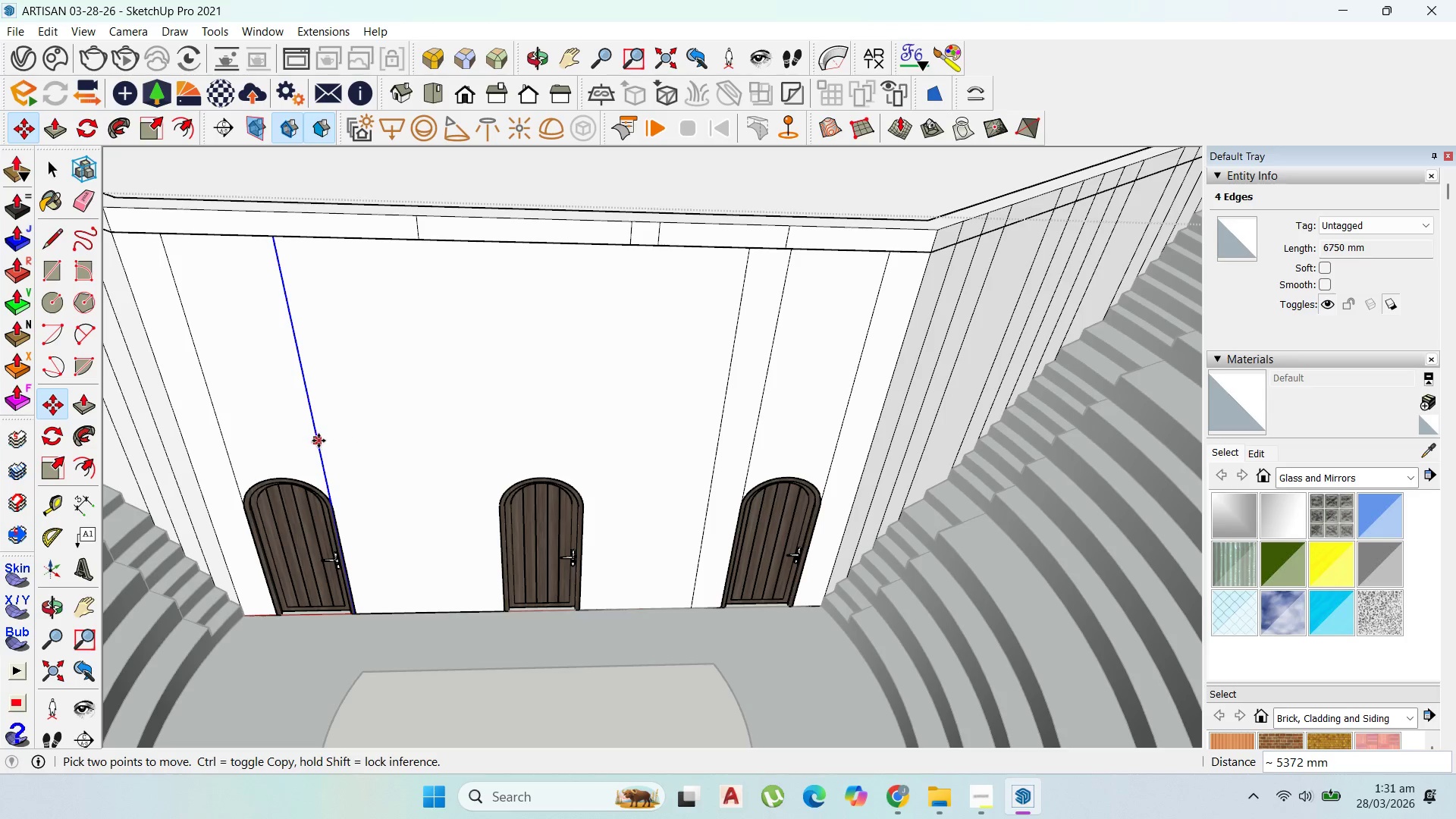 
key(Control+ControlLeft)
 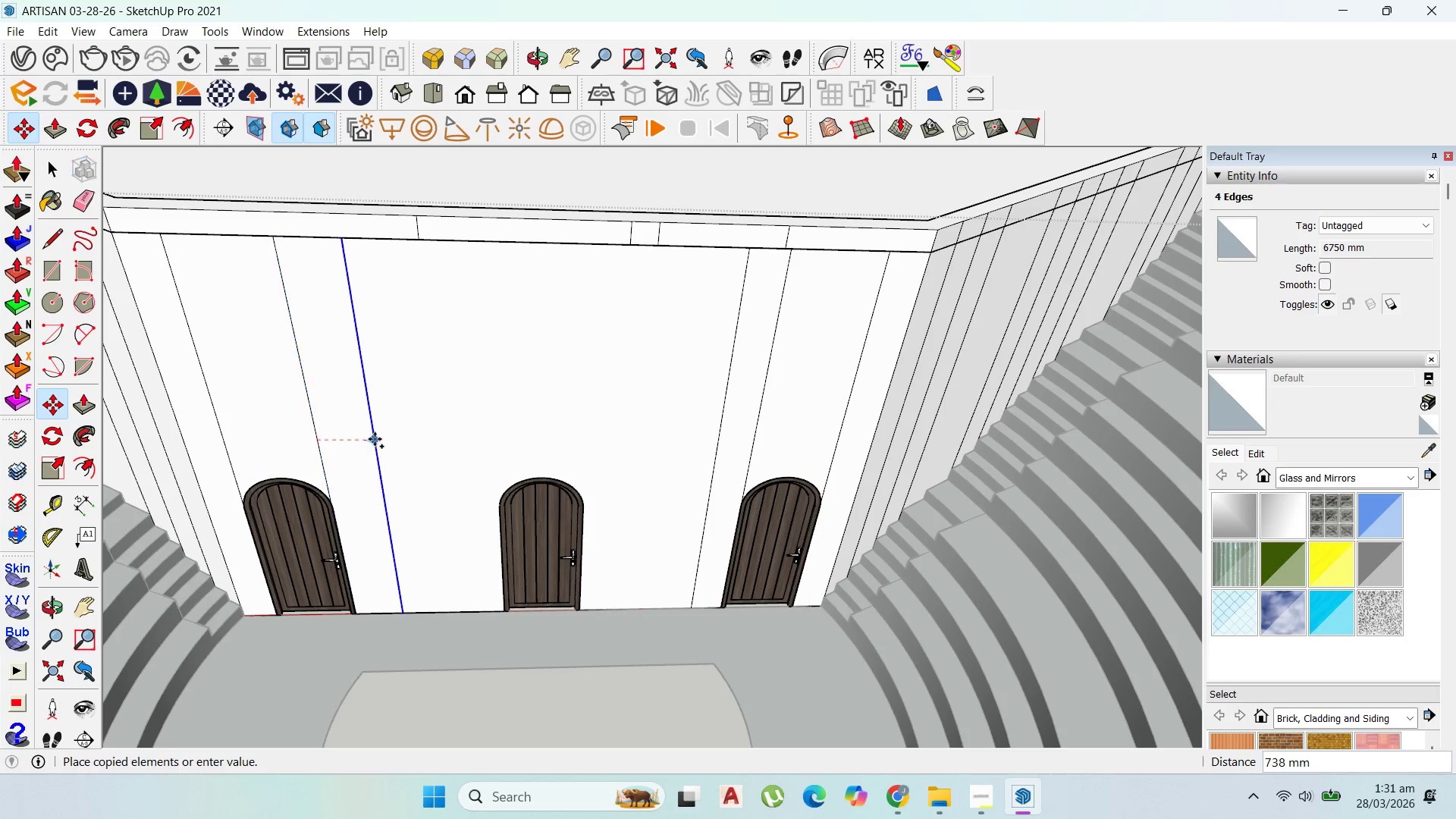 
left_click([318, 440])
 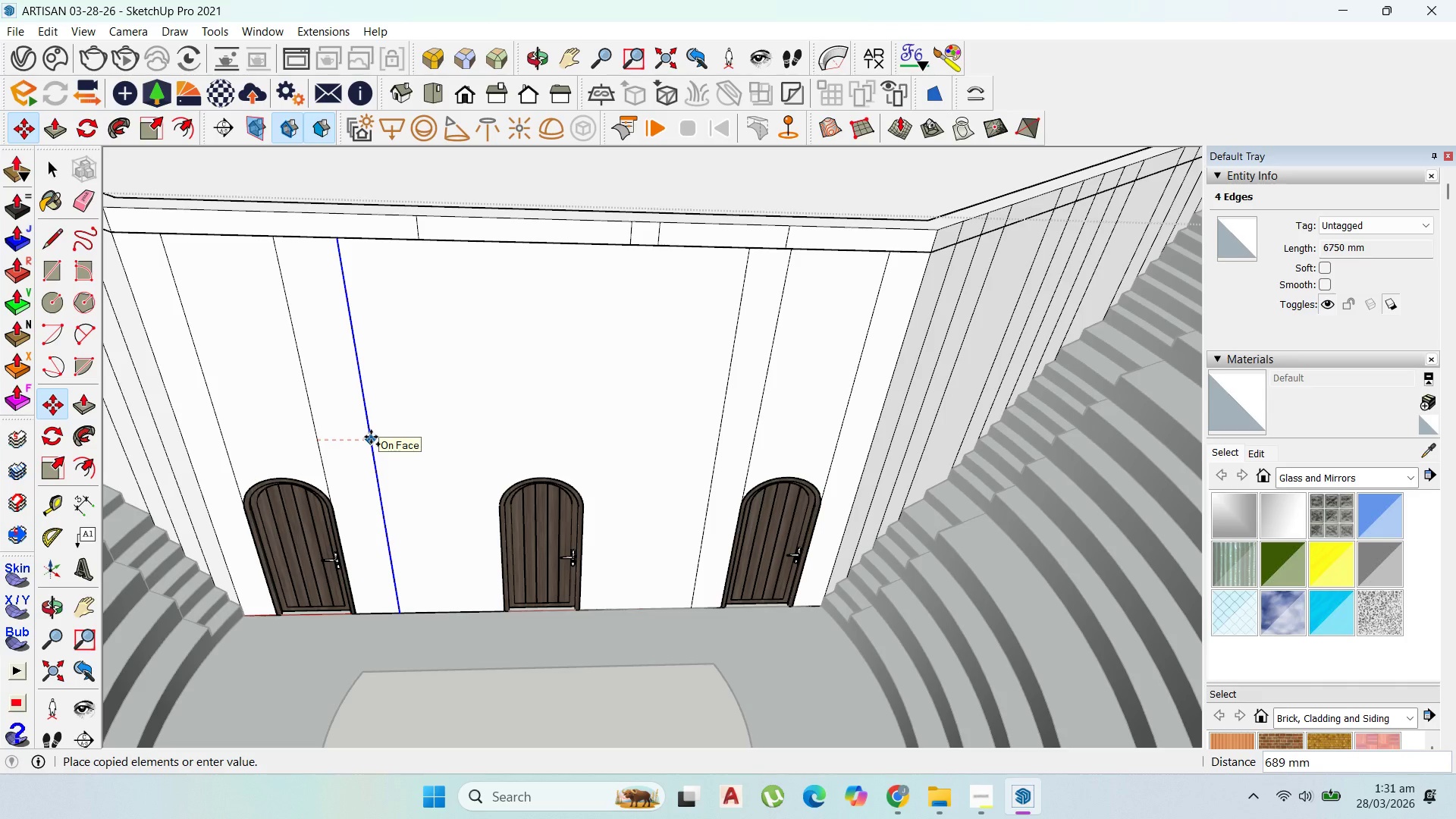 
type(500)
 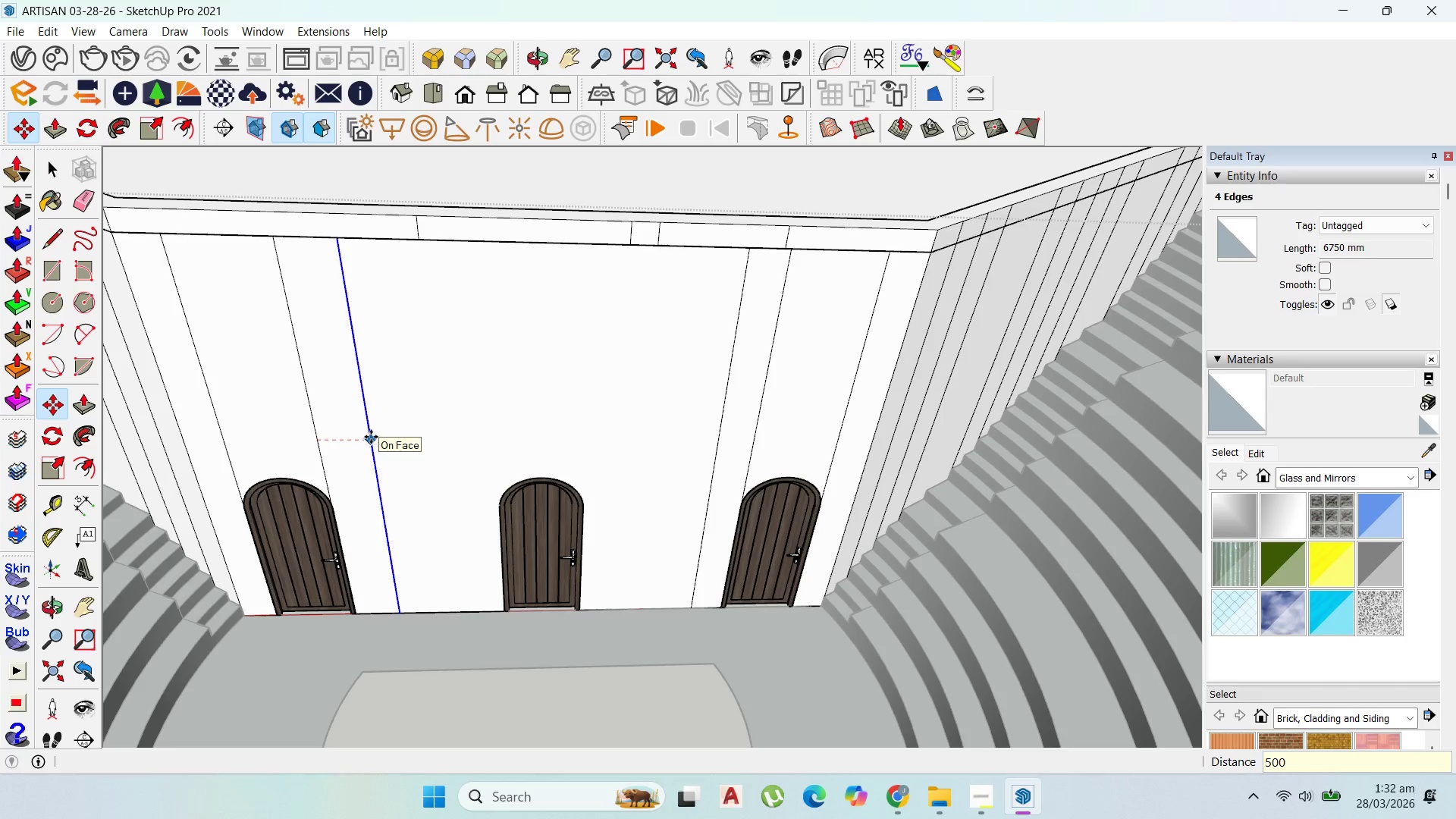 
key(Enter)
 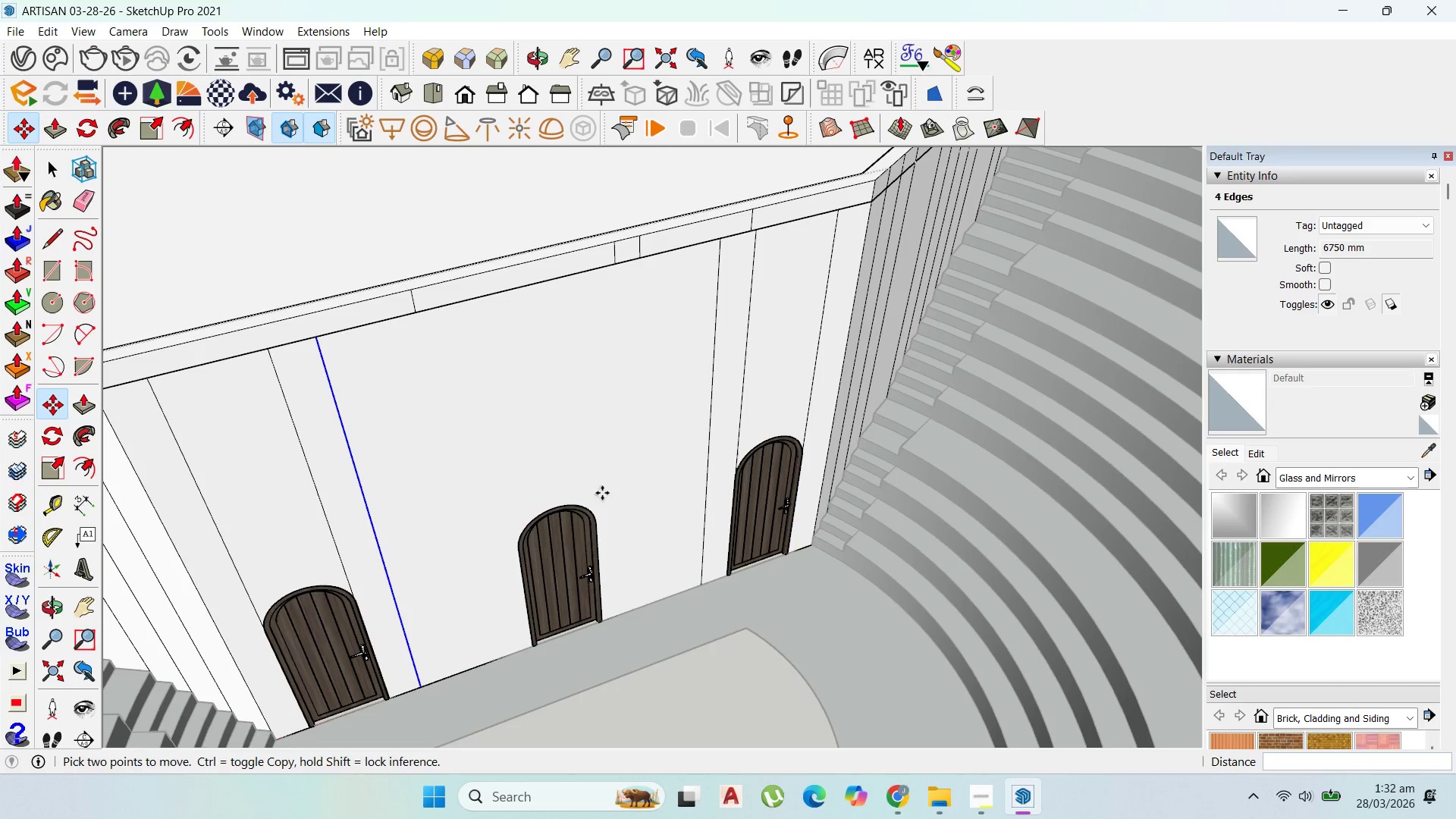 
scroll: coordinate [518, 486], scroll_direction: down, amount: 2.0
 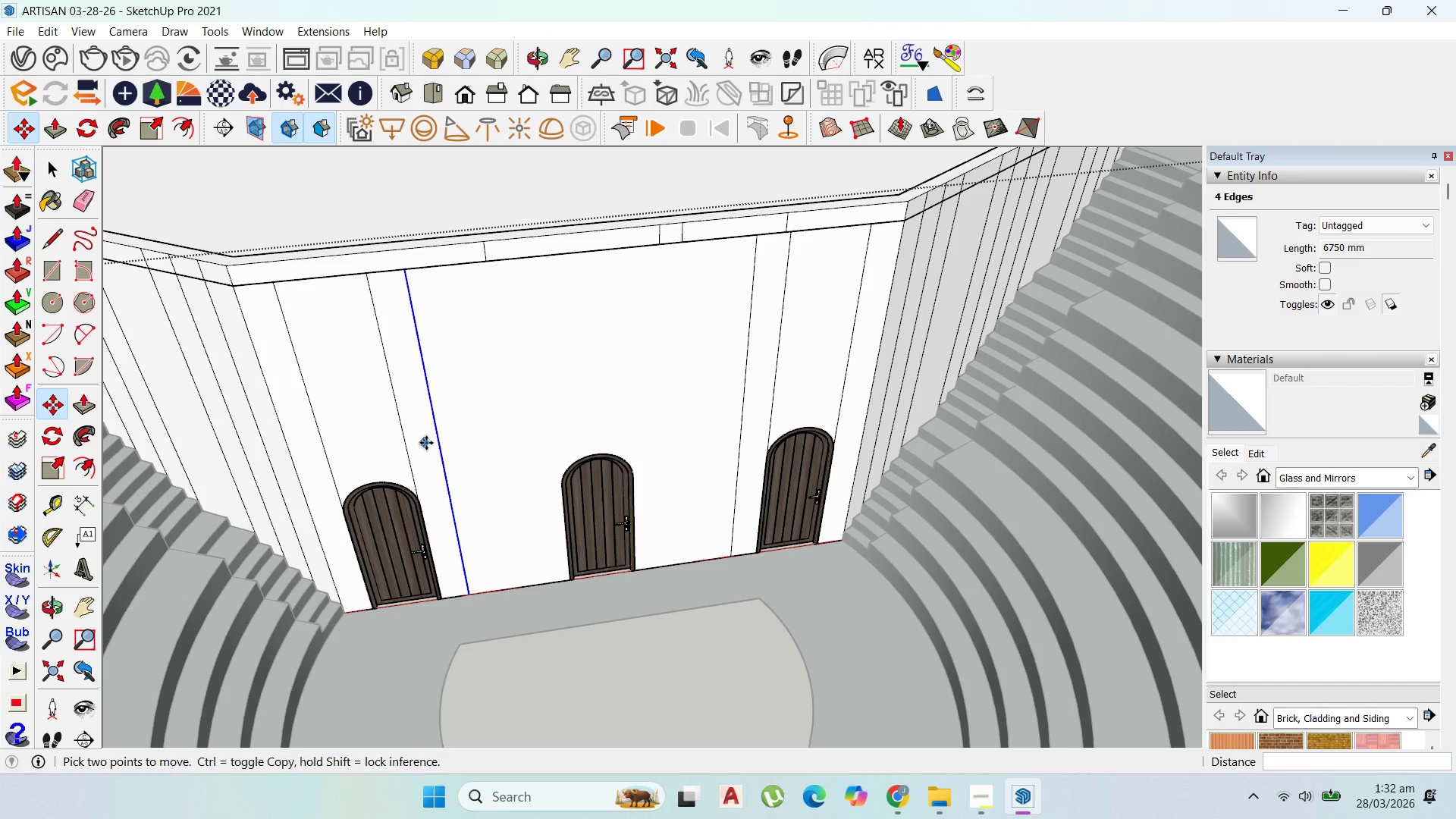 
left_click([439, 447])
 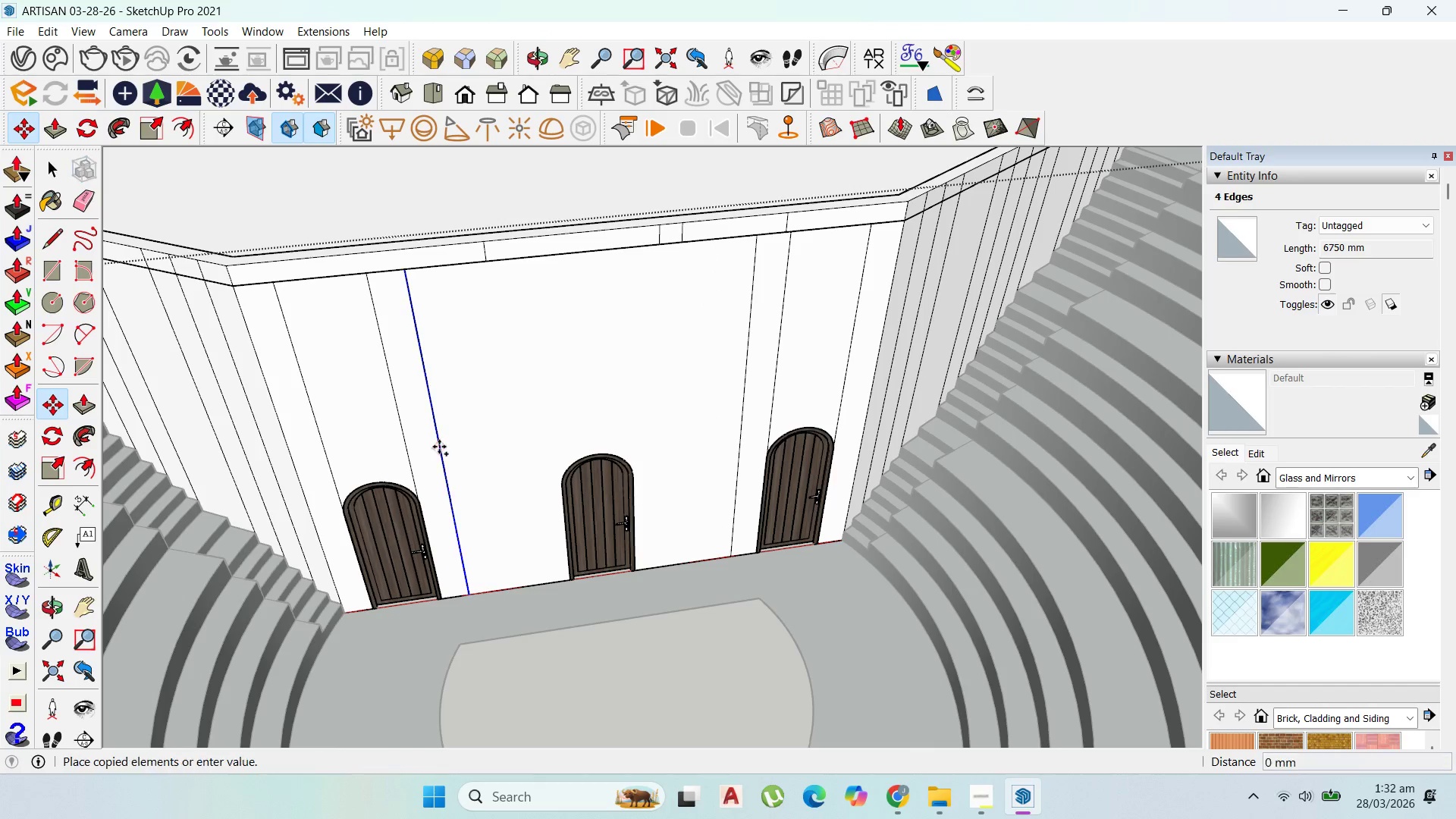 
key(Control+ControlLeft)
 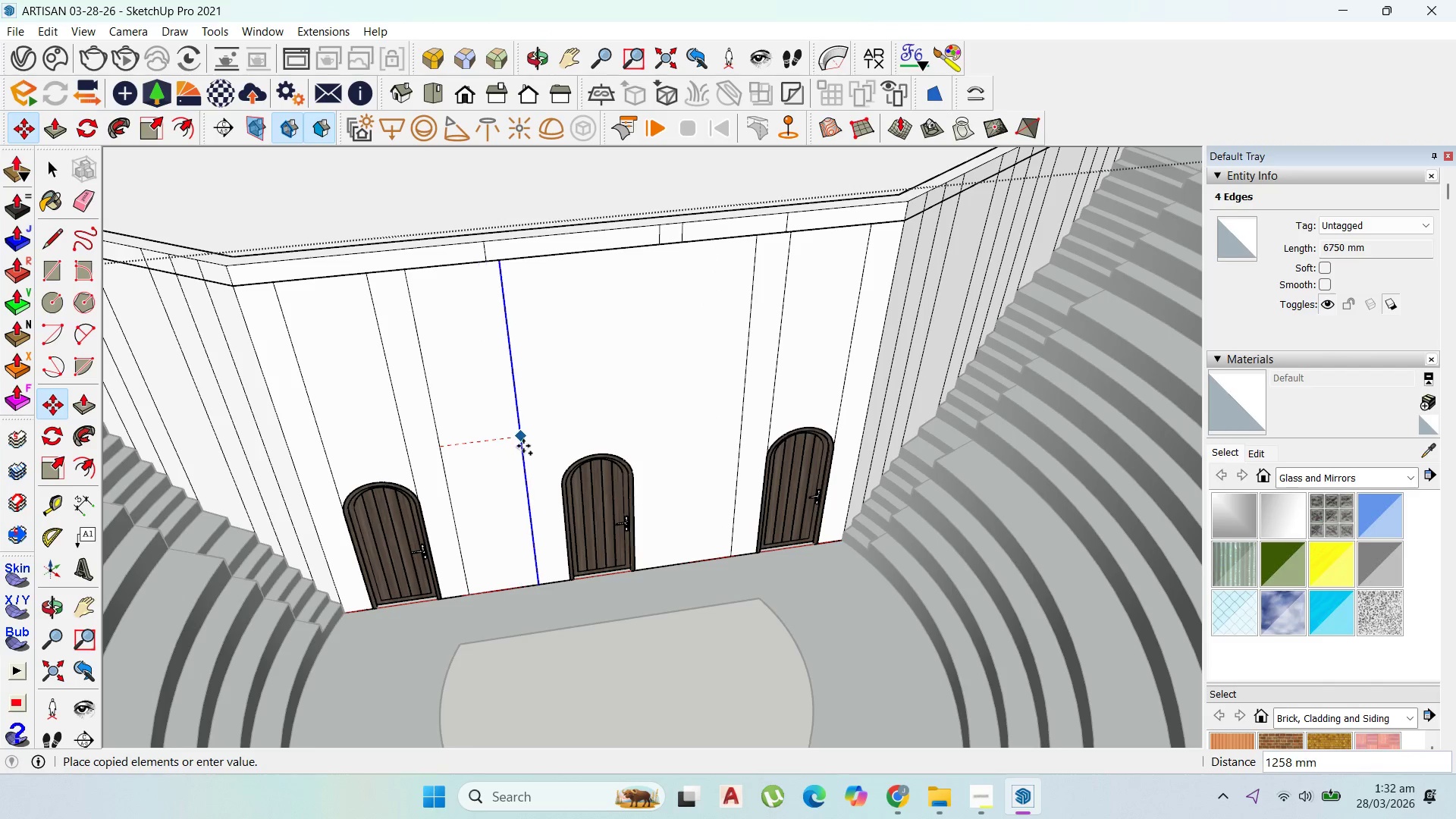 
hold_key(key=ShiftLeft, duration=1.52)
scroll: coordinate [559, 488], scroll_direction: up, amount: 2.0
 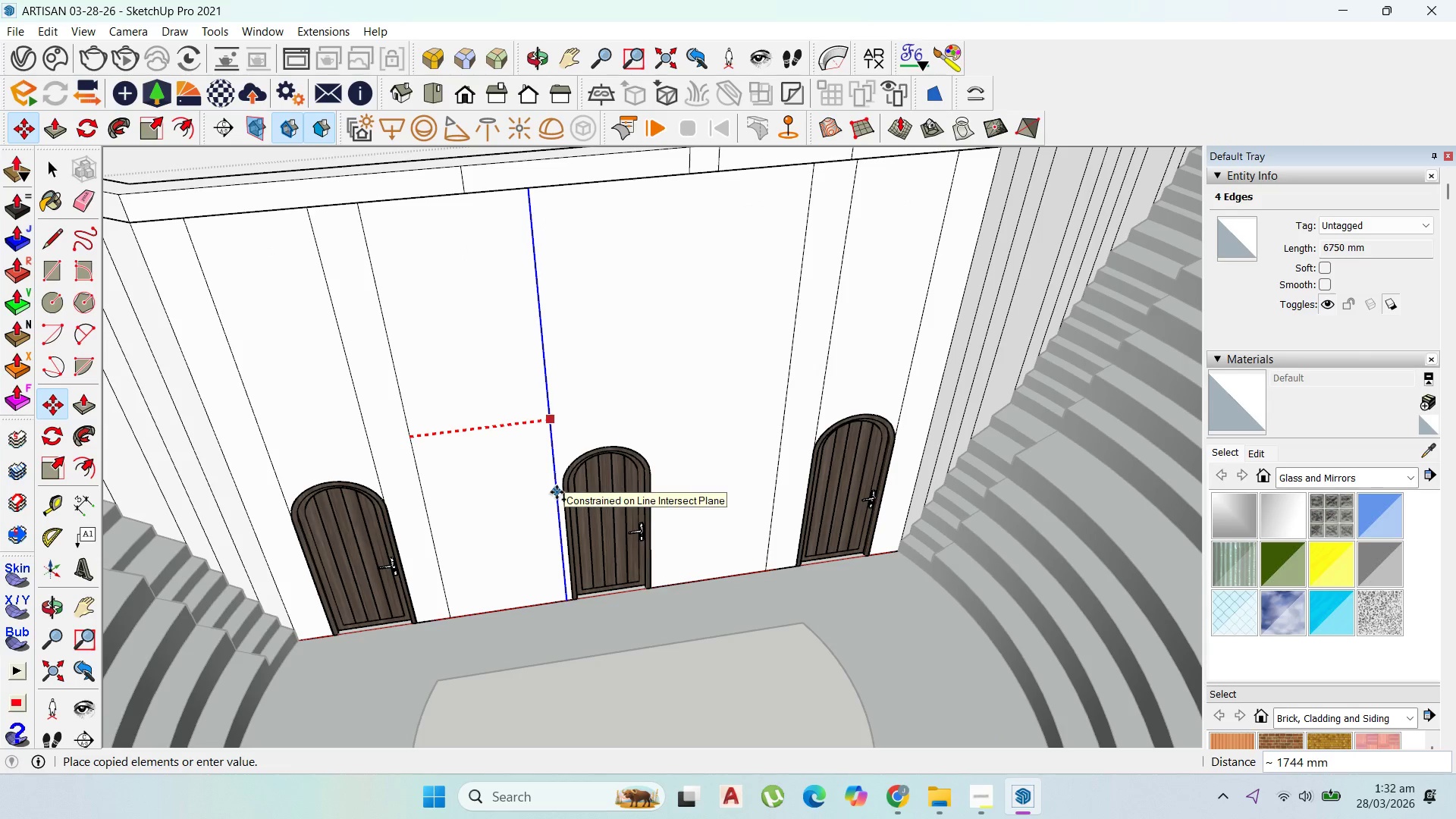 
hold_key(key=ShiftLeft, duration=1.11)
 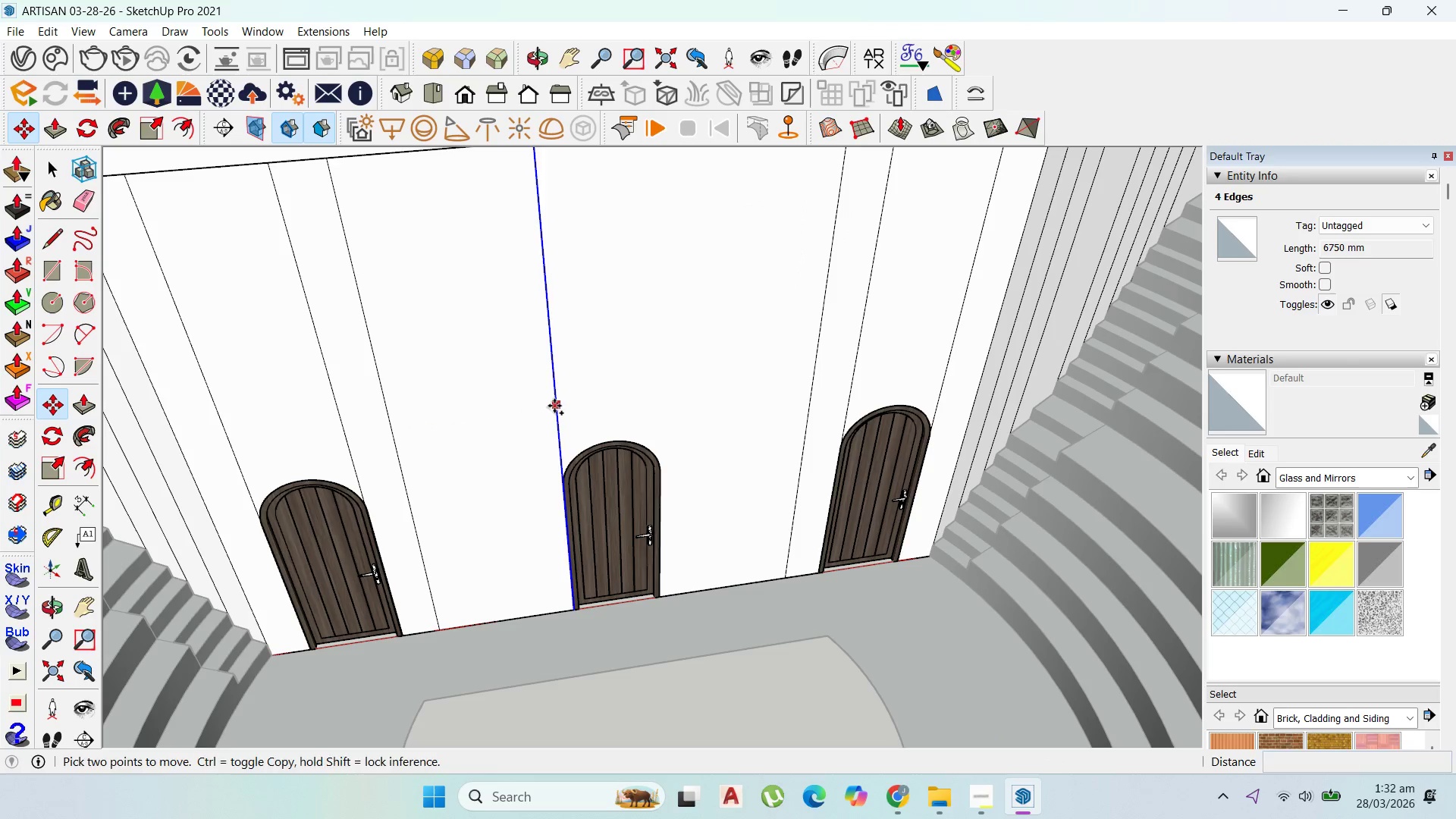 
scroll: coordinate [559, 495], scroll_direction: up, amount: 1.0
 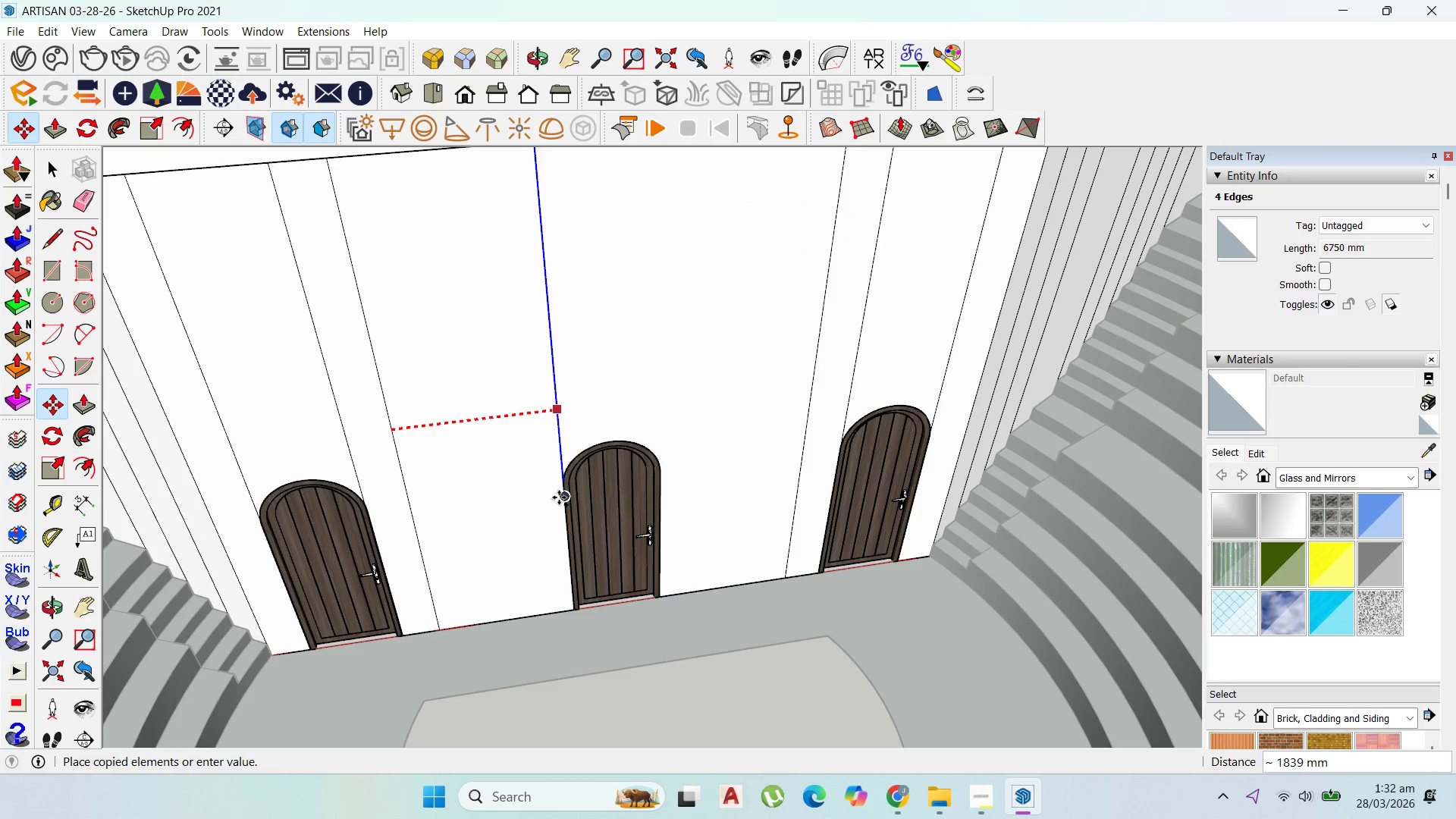 
left_click([560, 500])
 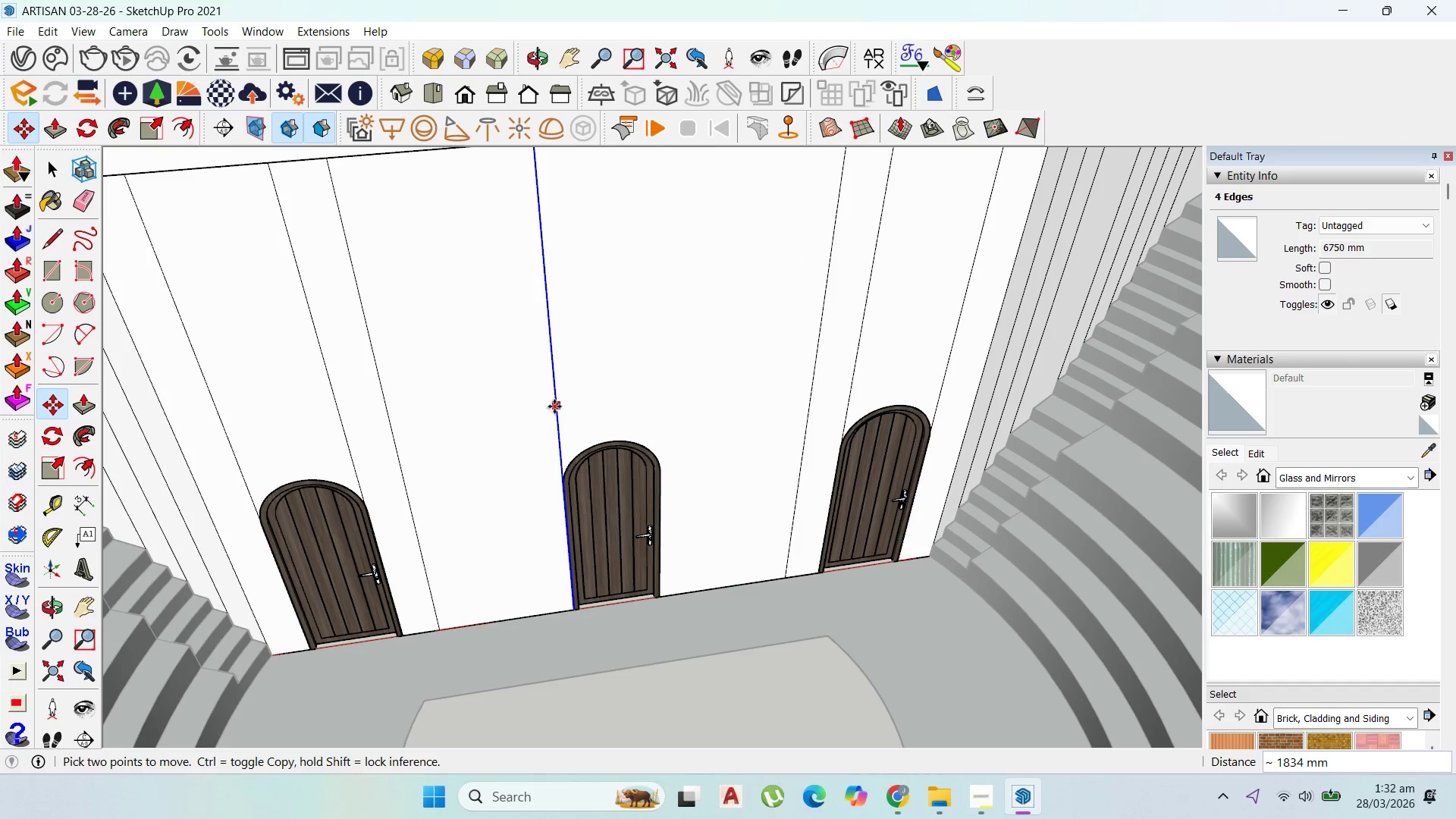 
key(Control+ControlLeft)
 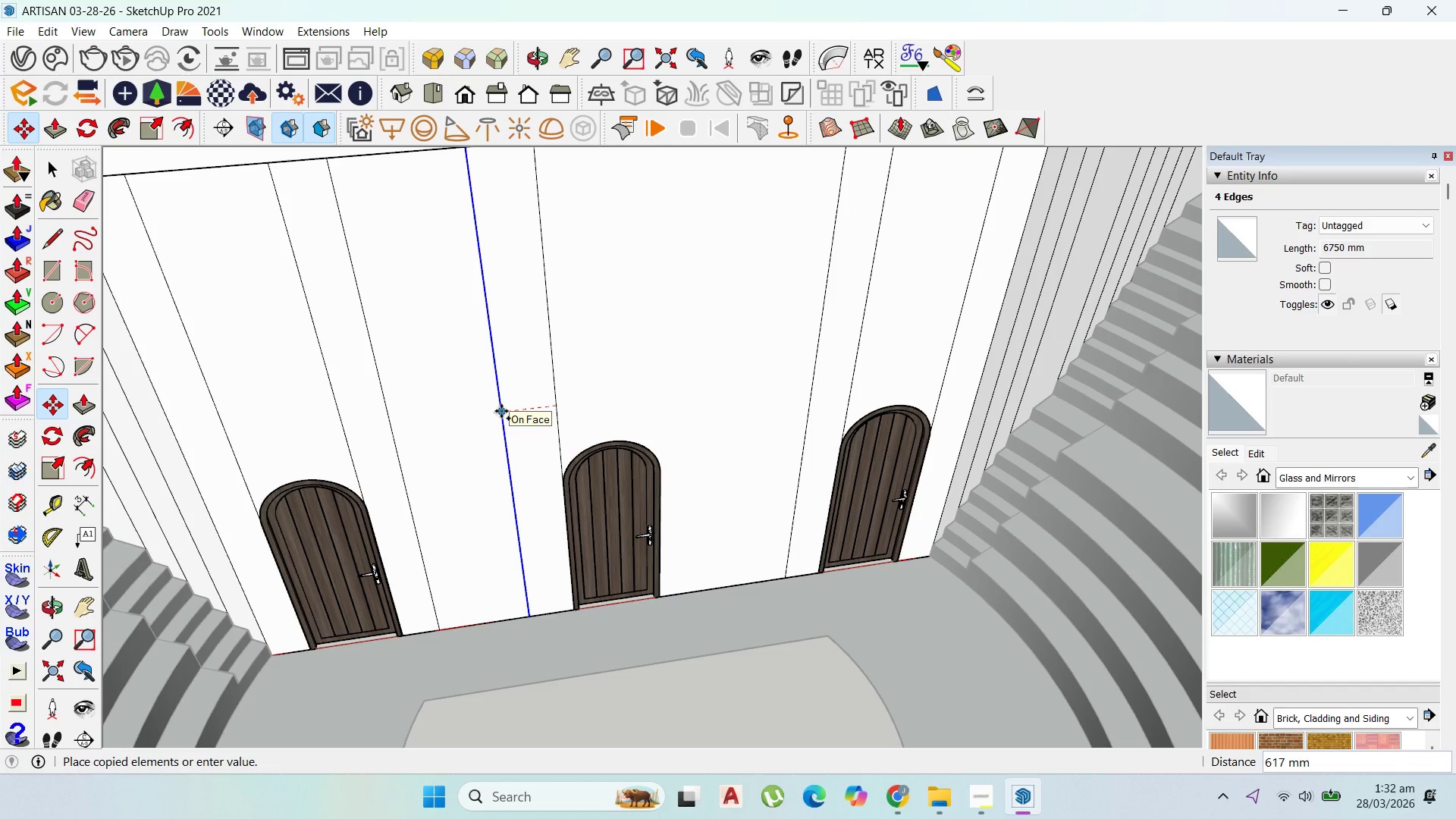 
left_click([554, 406])
 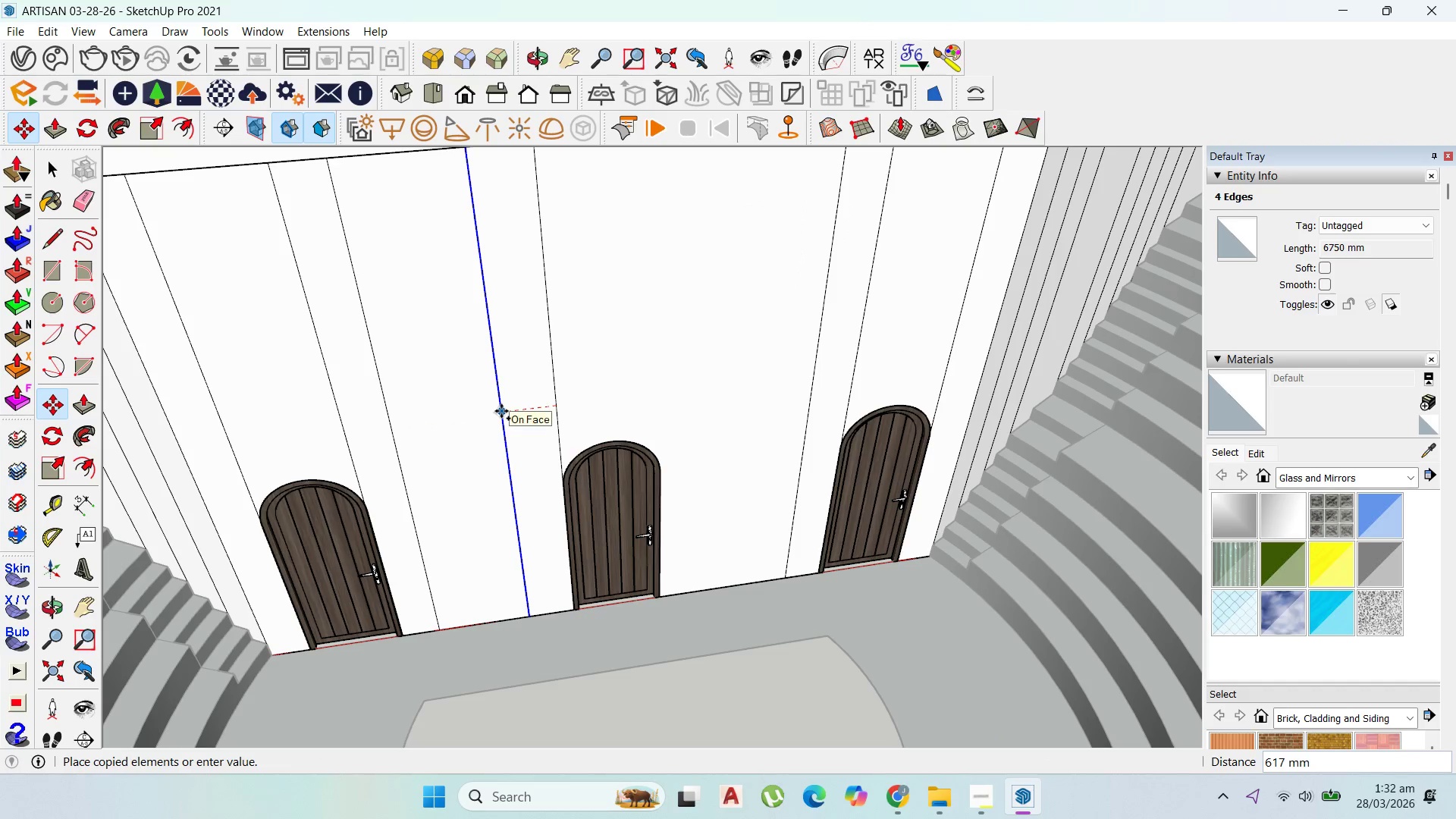 
type(500)
 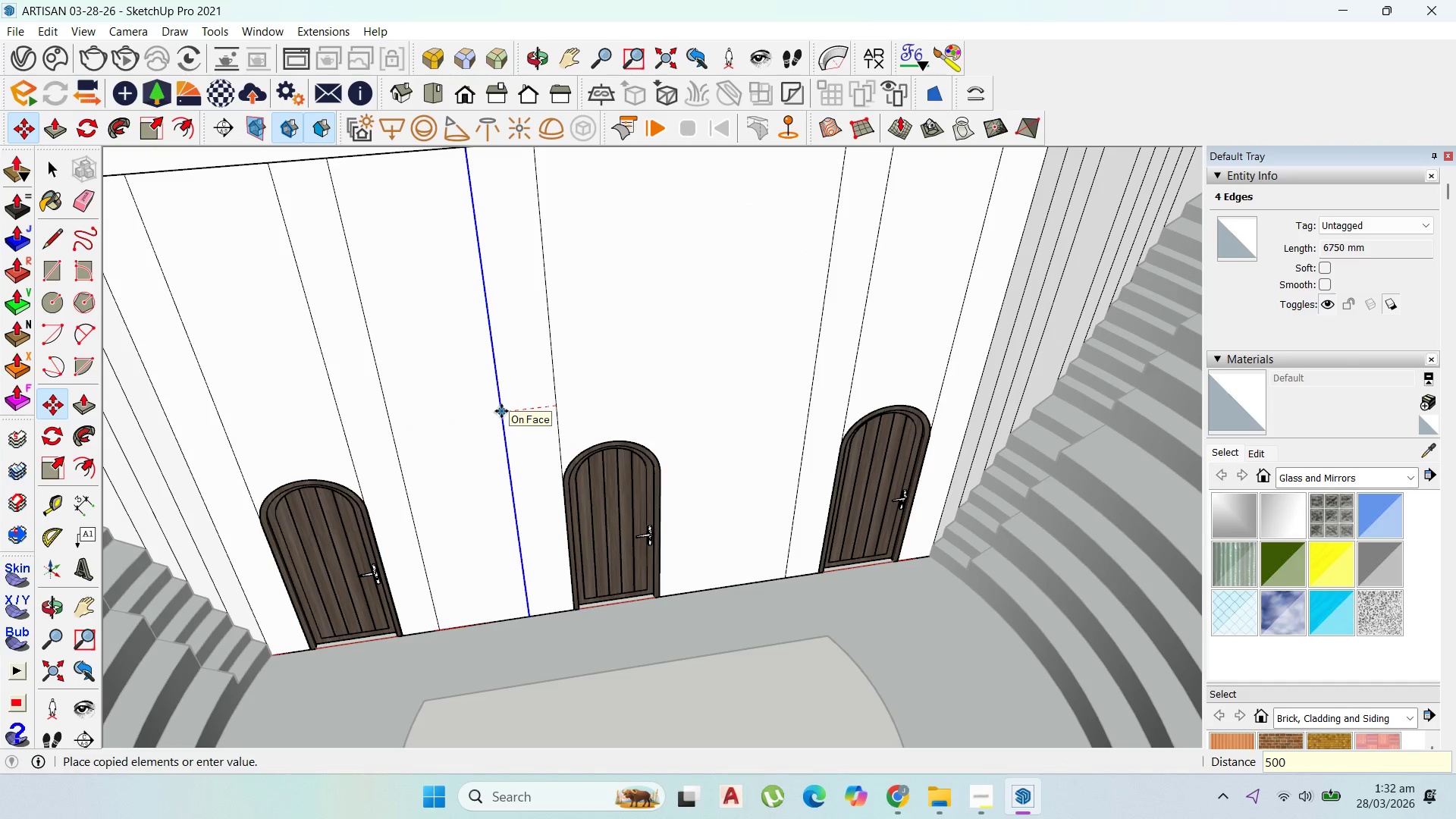 
key(Enter)
 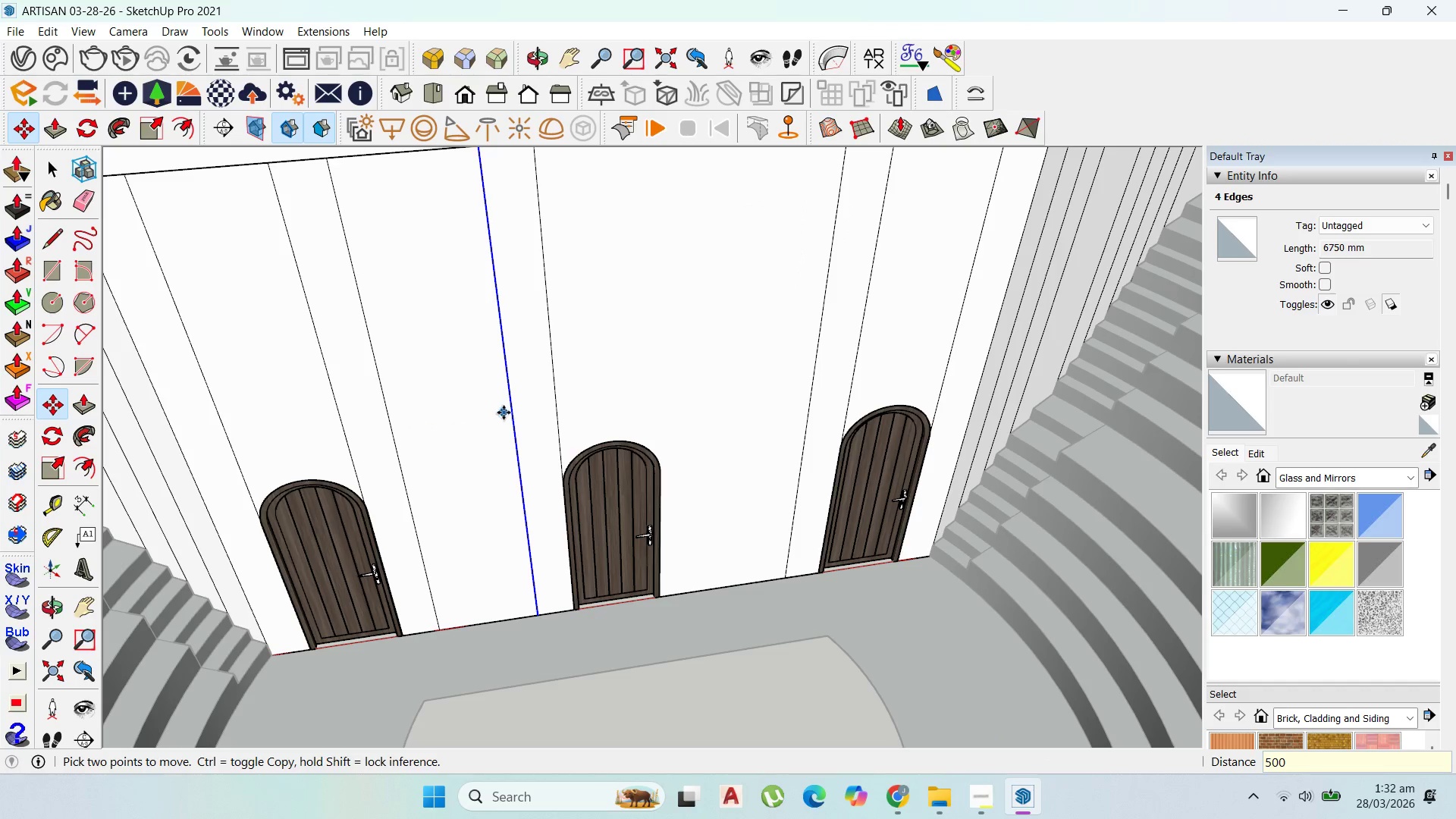 
left_click([509, 413])
 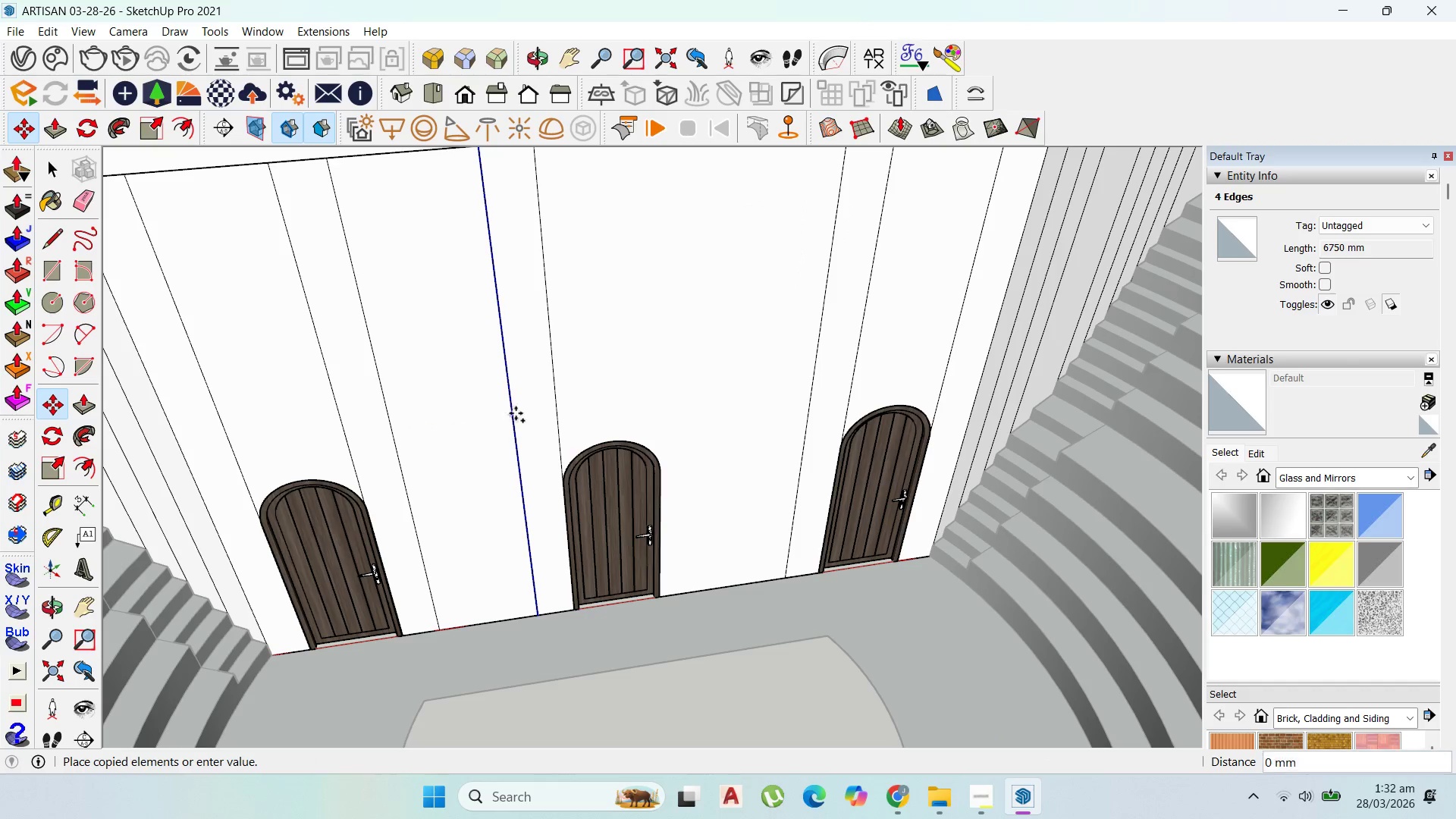 
key(Control+ControlLeft)
 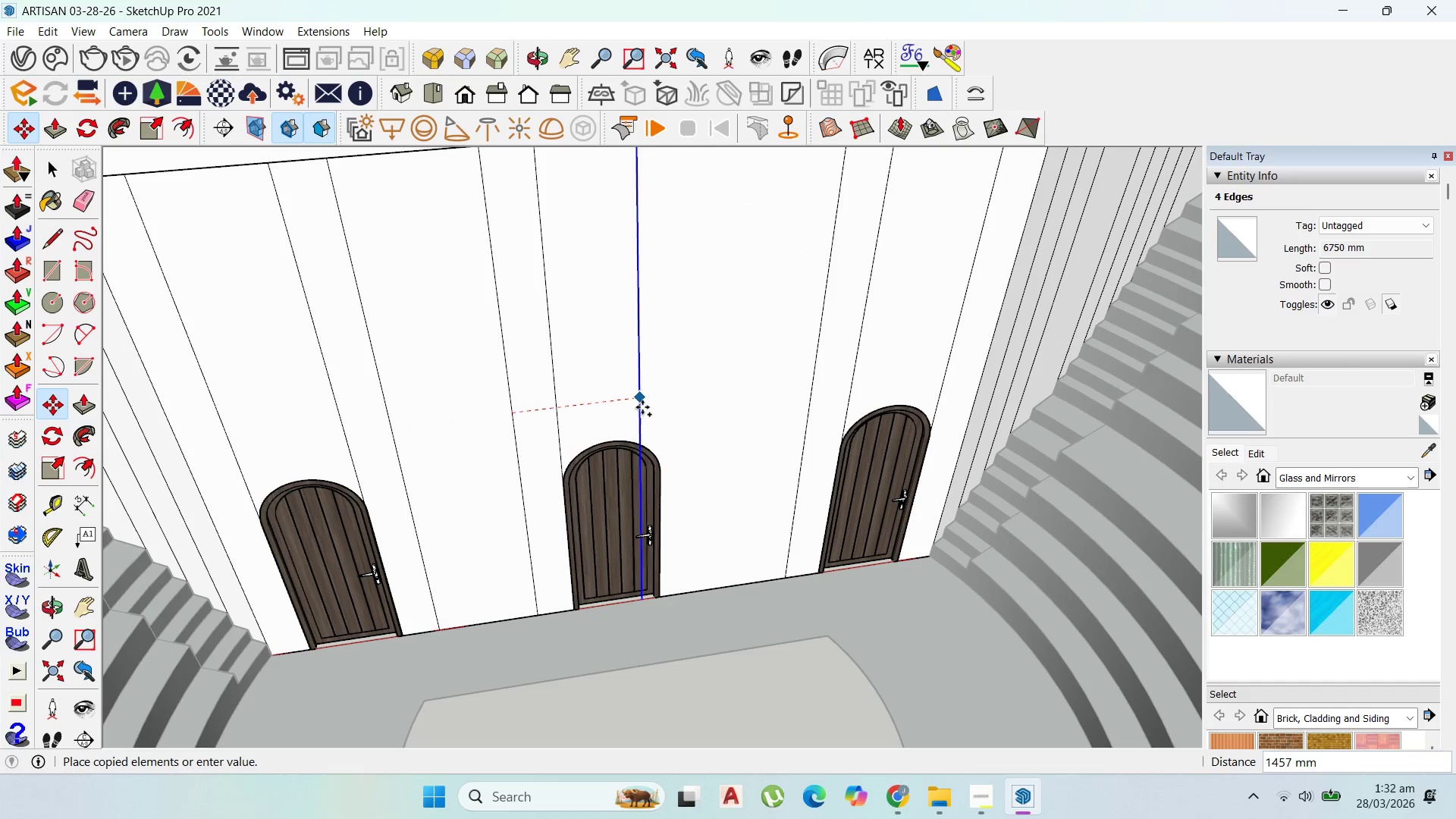 
key(Shift+ShiftLeft)
 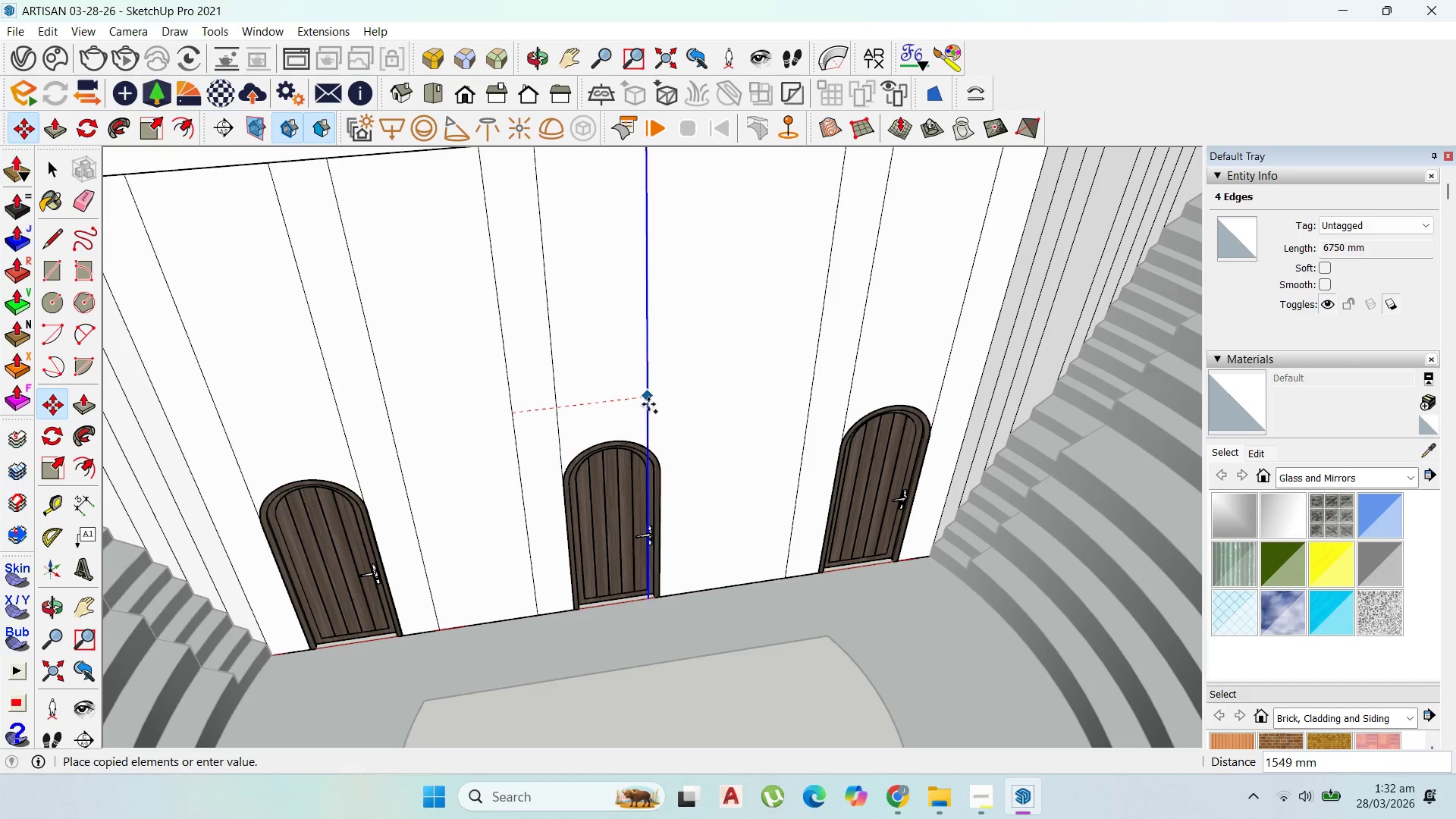 
hold_key(key=ShiftLeft, duration=1.5)
 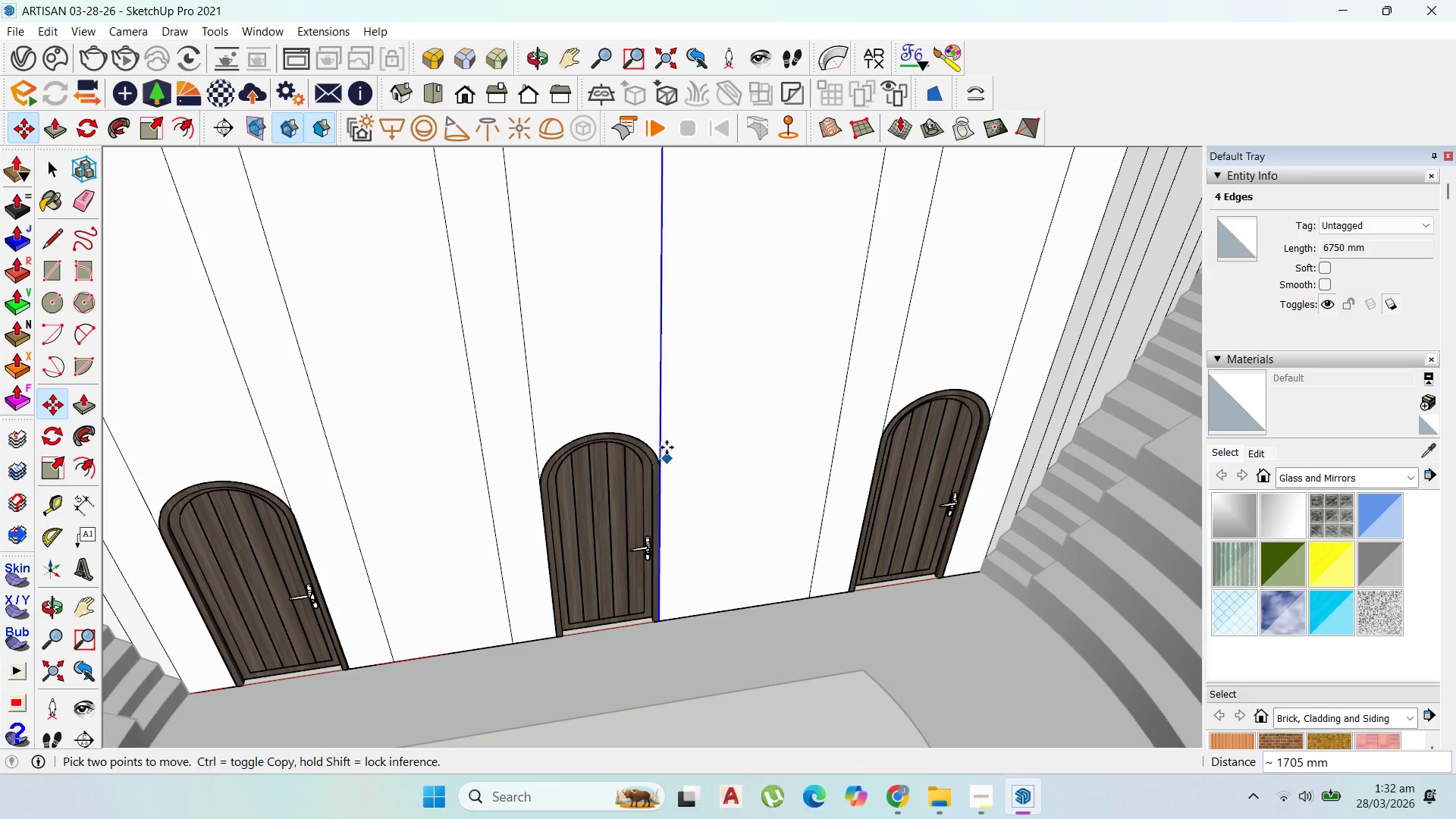 
hold_key(key=ShiftLeft, duration=0.62)
 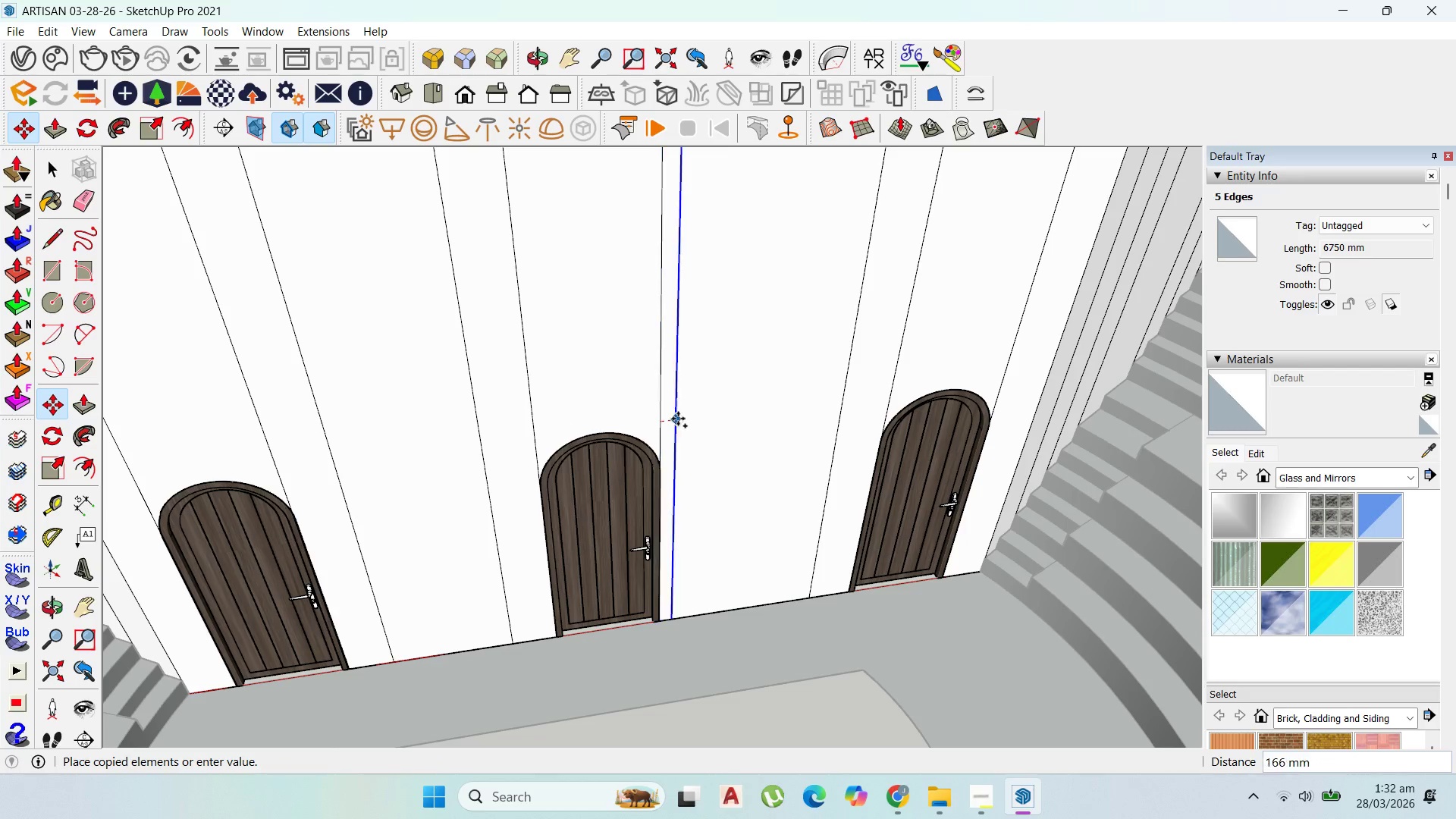 
scroll: coordinate [661, 475], scroll_direction: up, amount: 2.0
 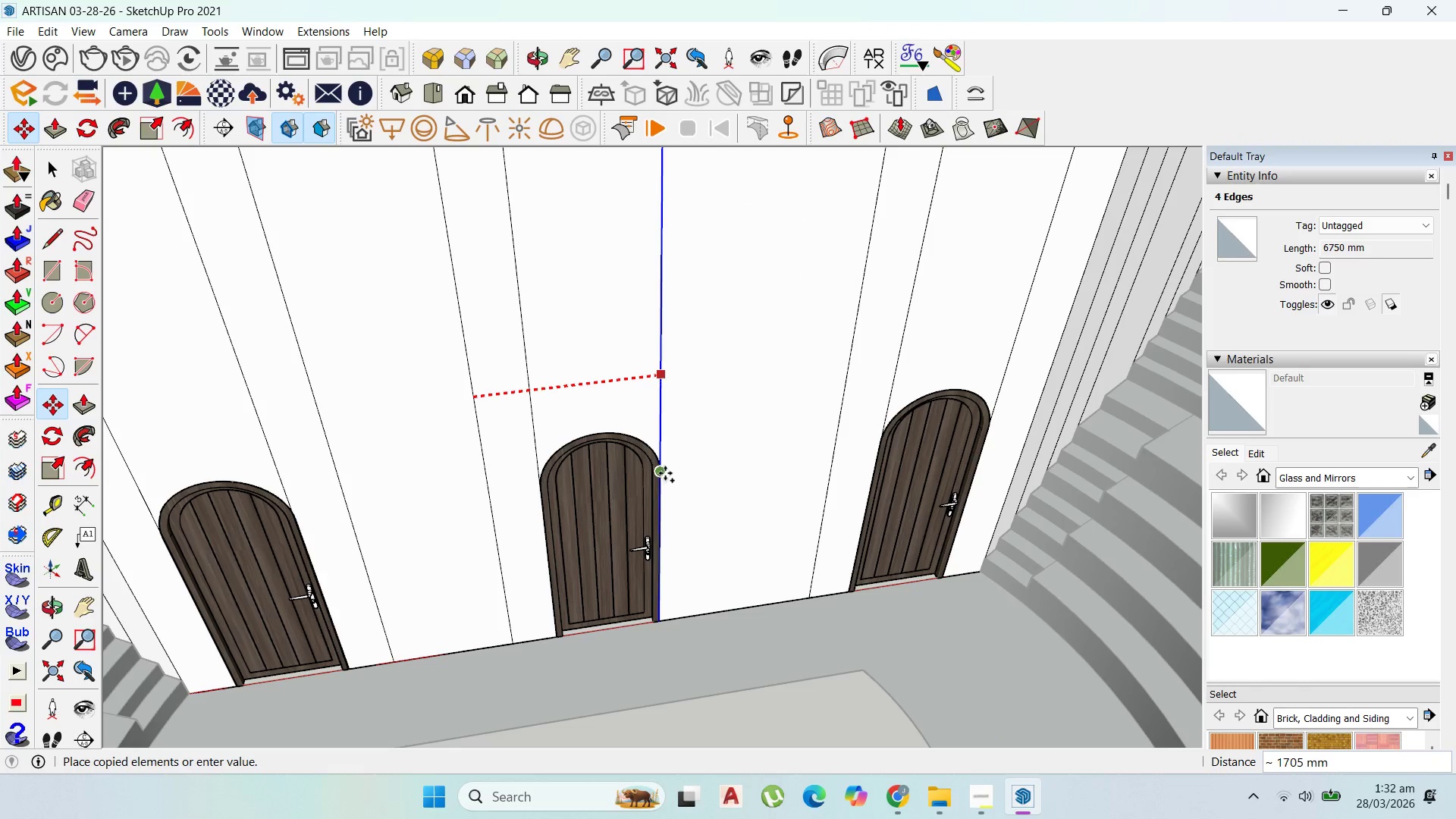 
left_click([665, 472])
 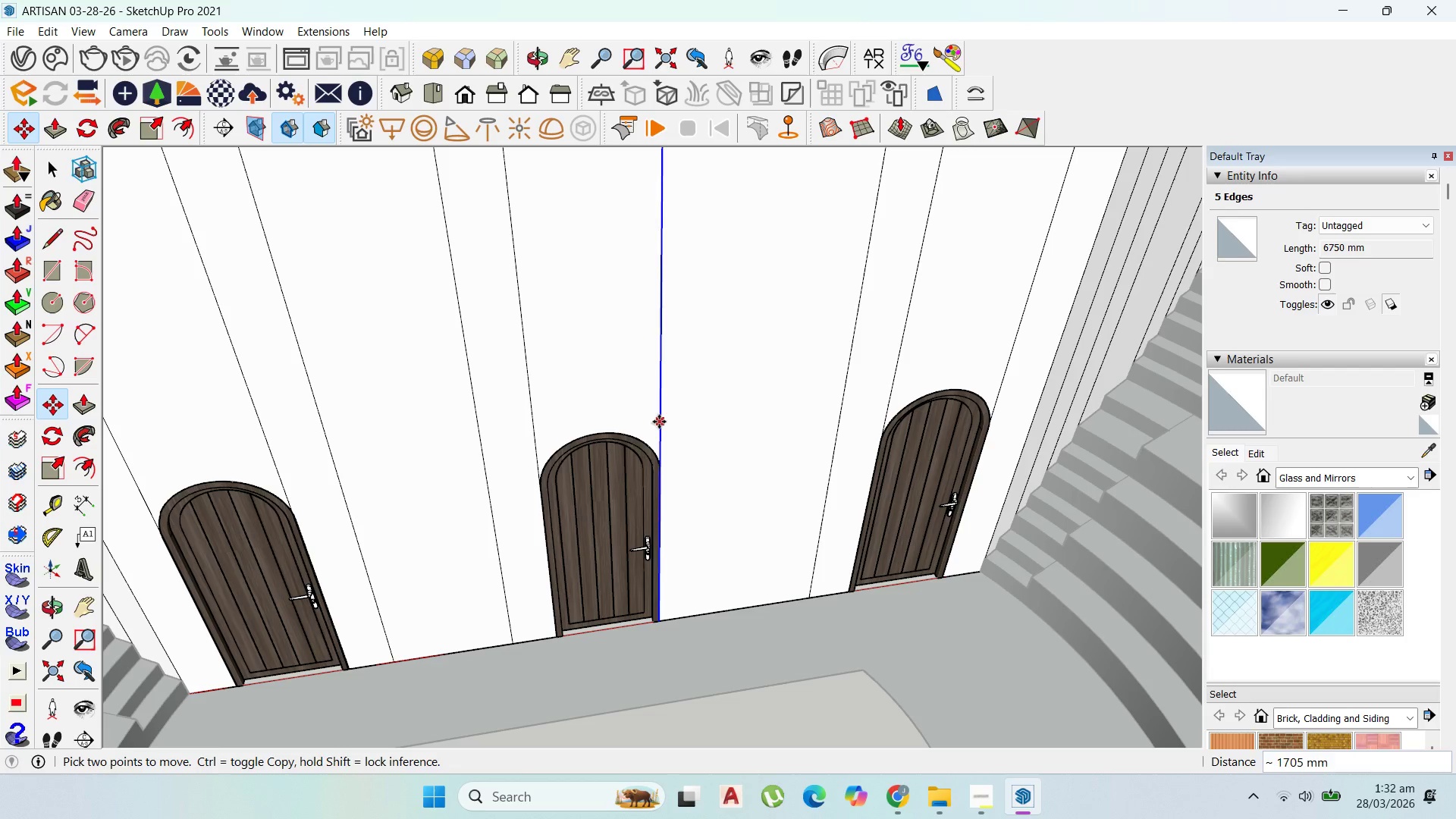 
key(Control+ControlLeft)
 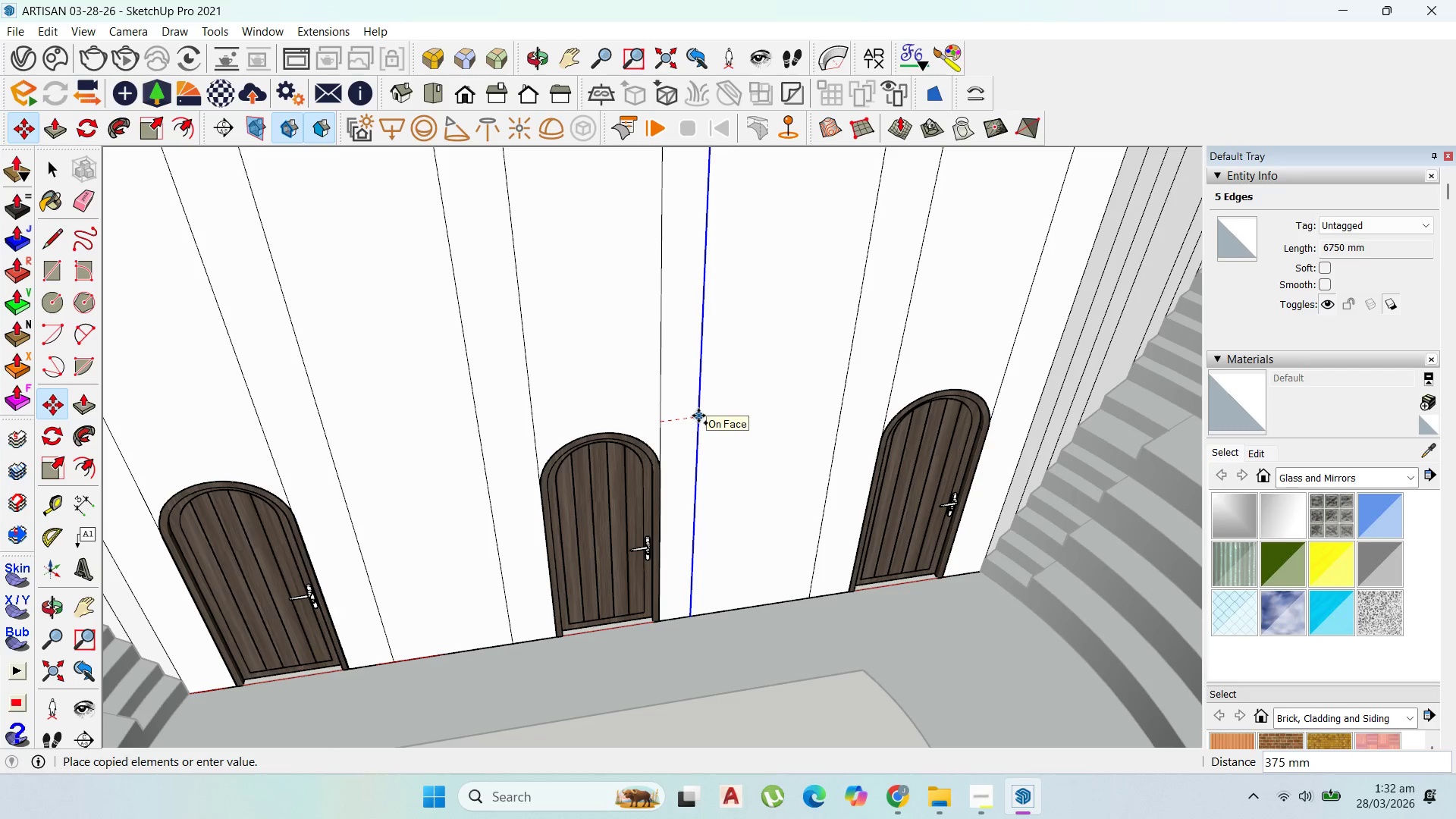 
type(500)
 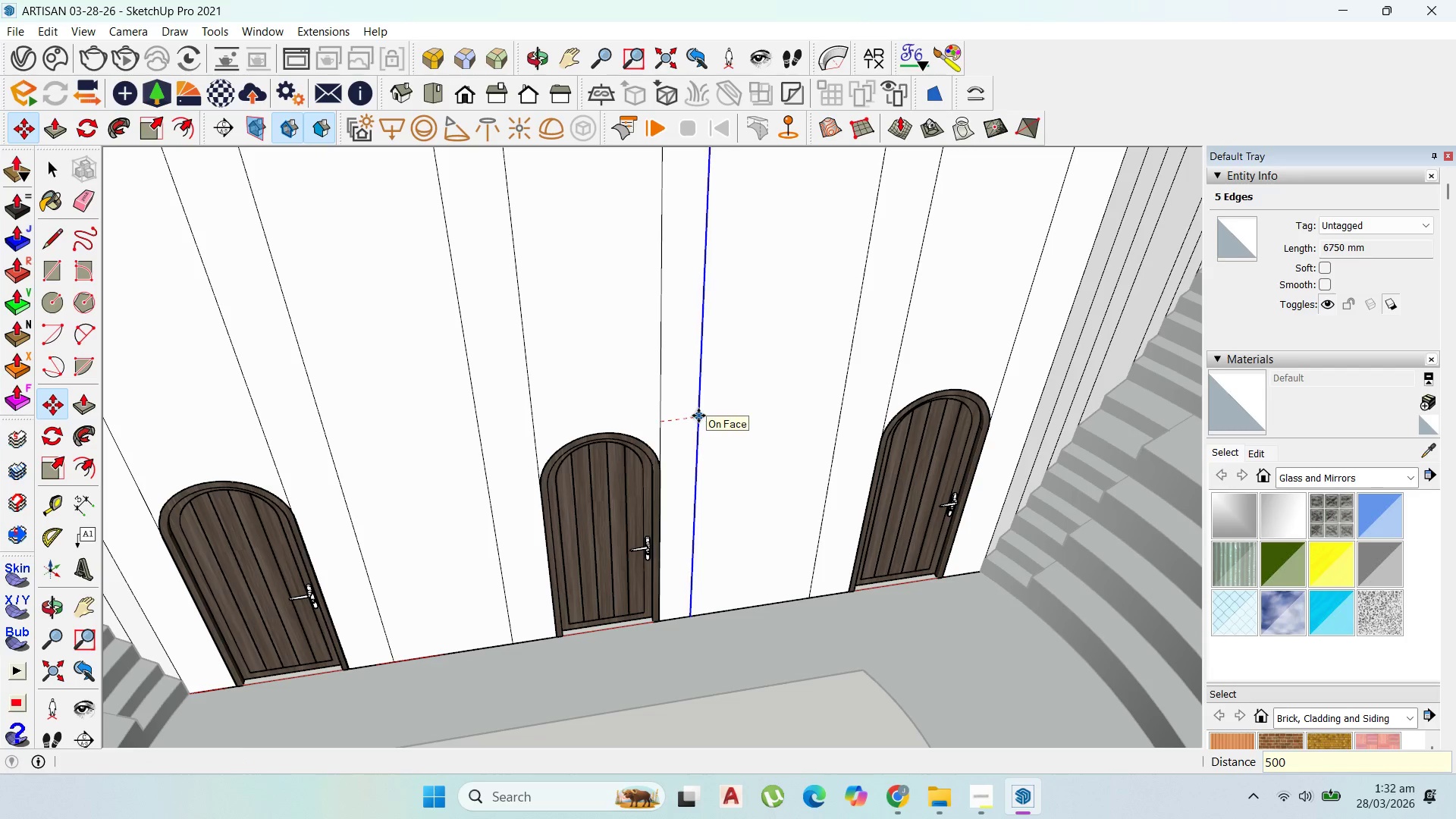 
key(Enter)
 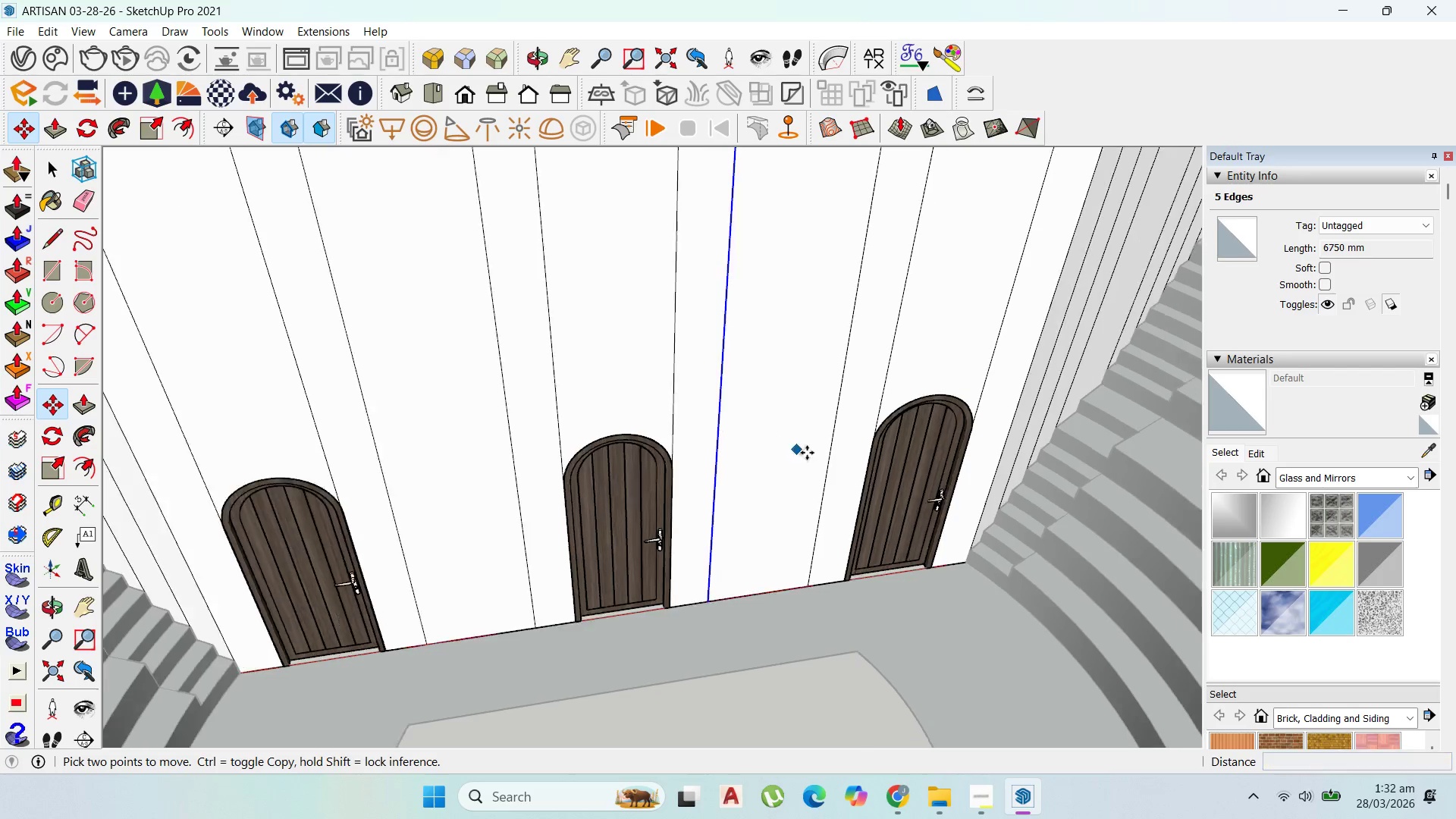 
scroll: coordinate [811, 506], scroll_direction: down, amount: 9.0
 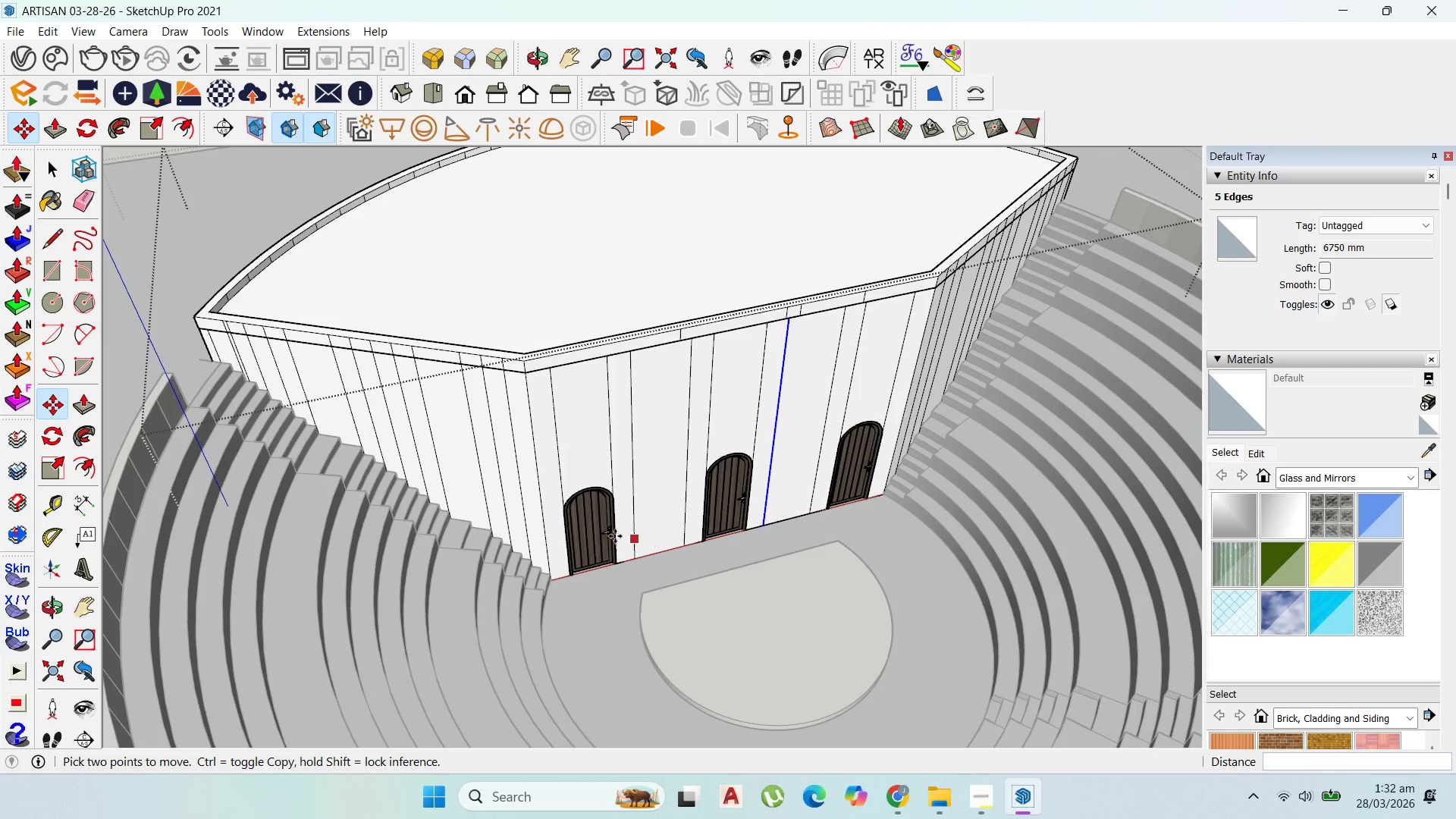 
scroll: coordinate [577, 481], scroll_direction: up, amount: 4.0
 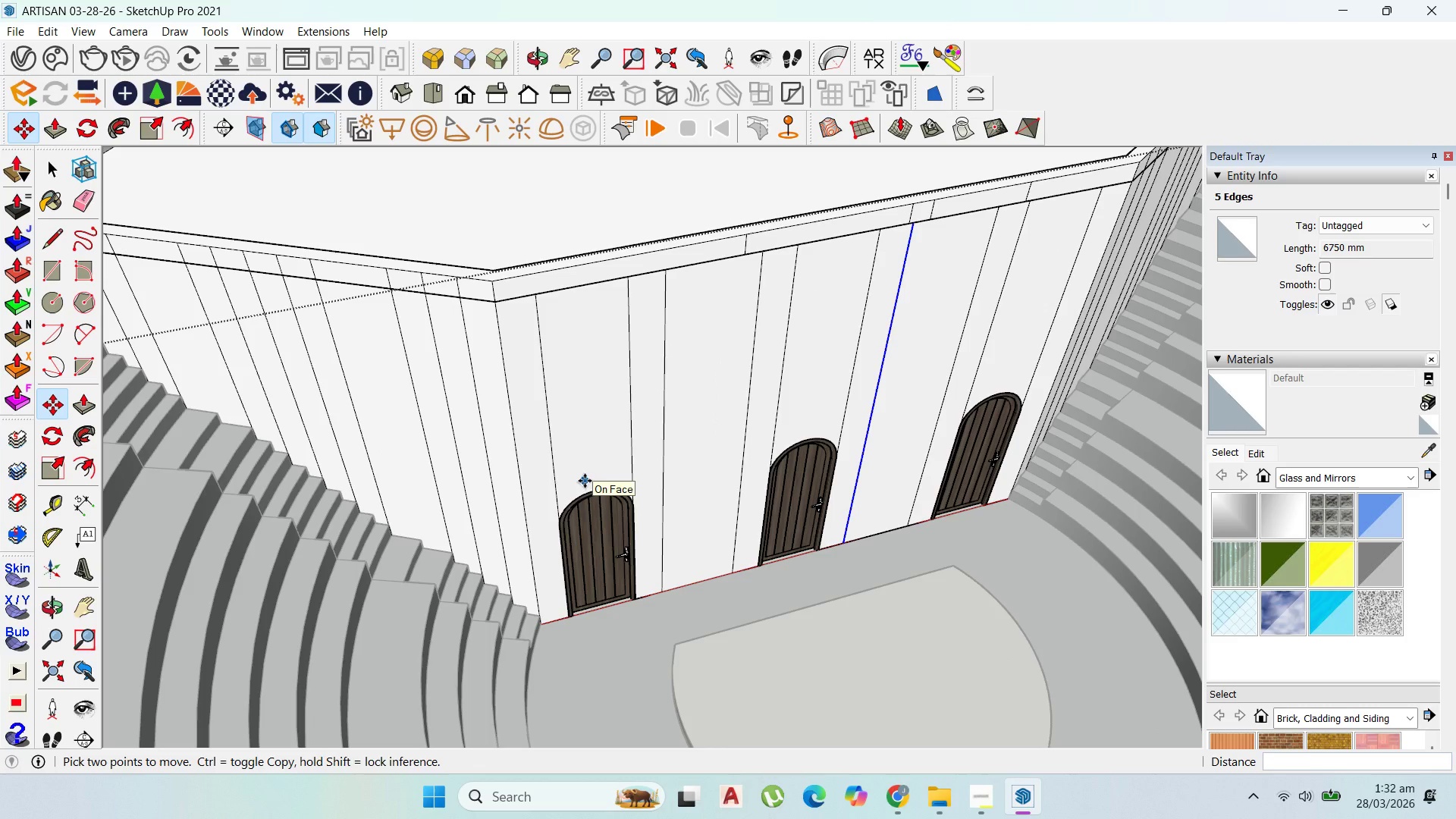 
key(P)
 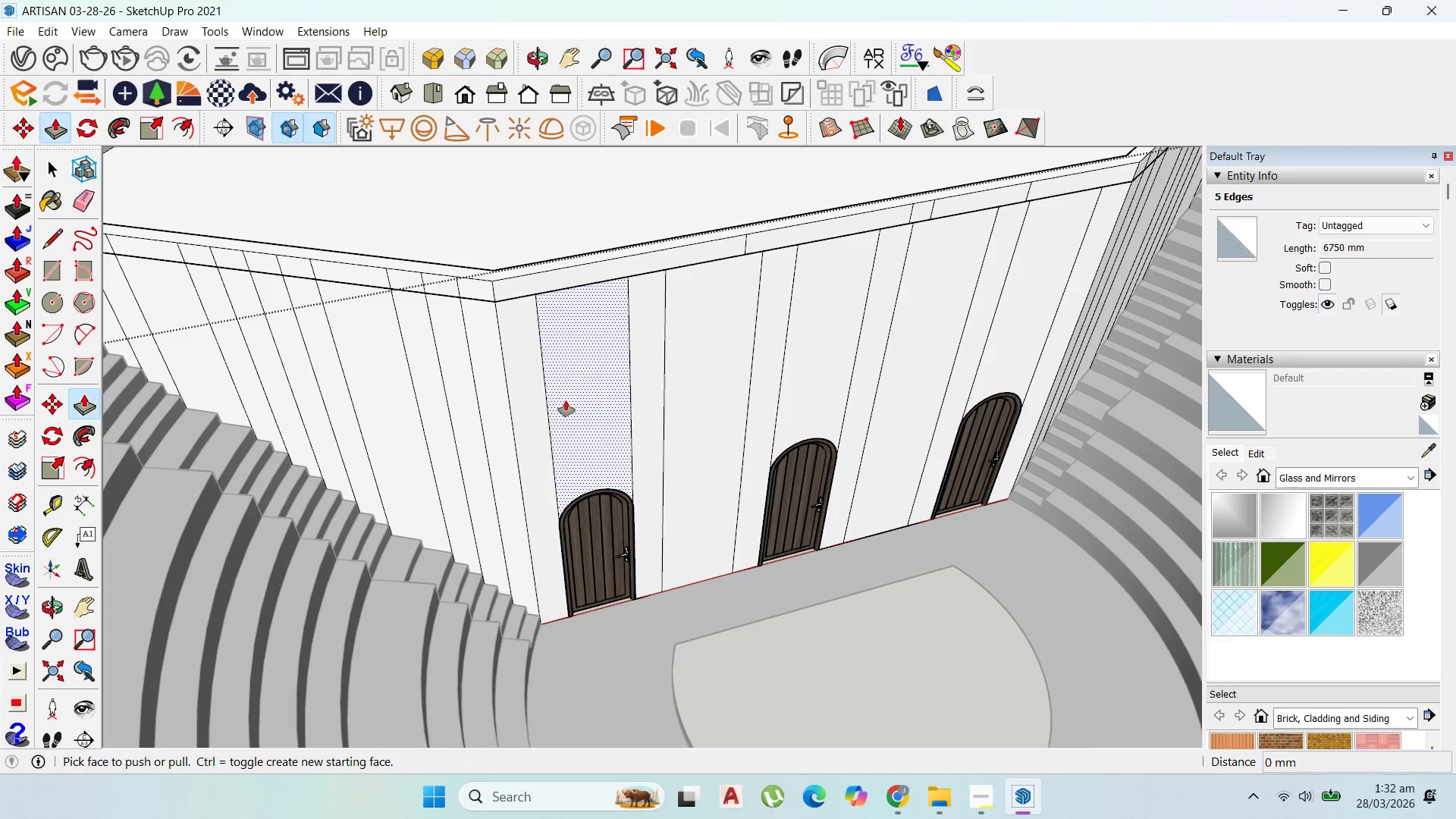 
left_click_drag(start_coordinate=[593, 423], to_coordinate=[592, 418])
 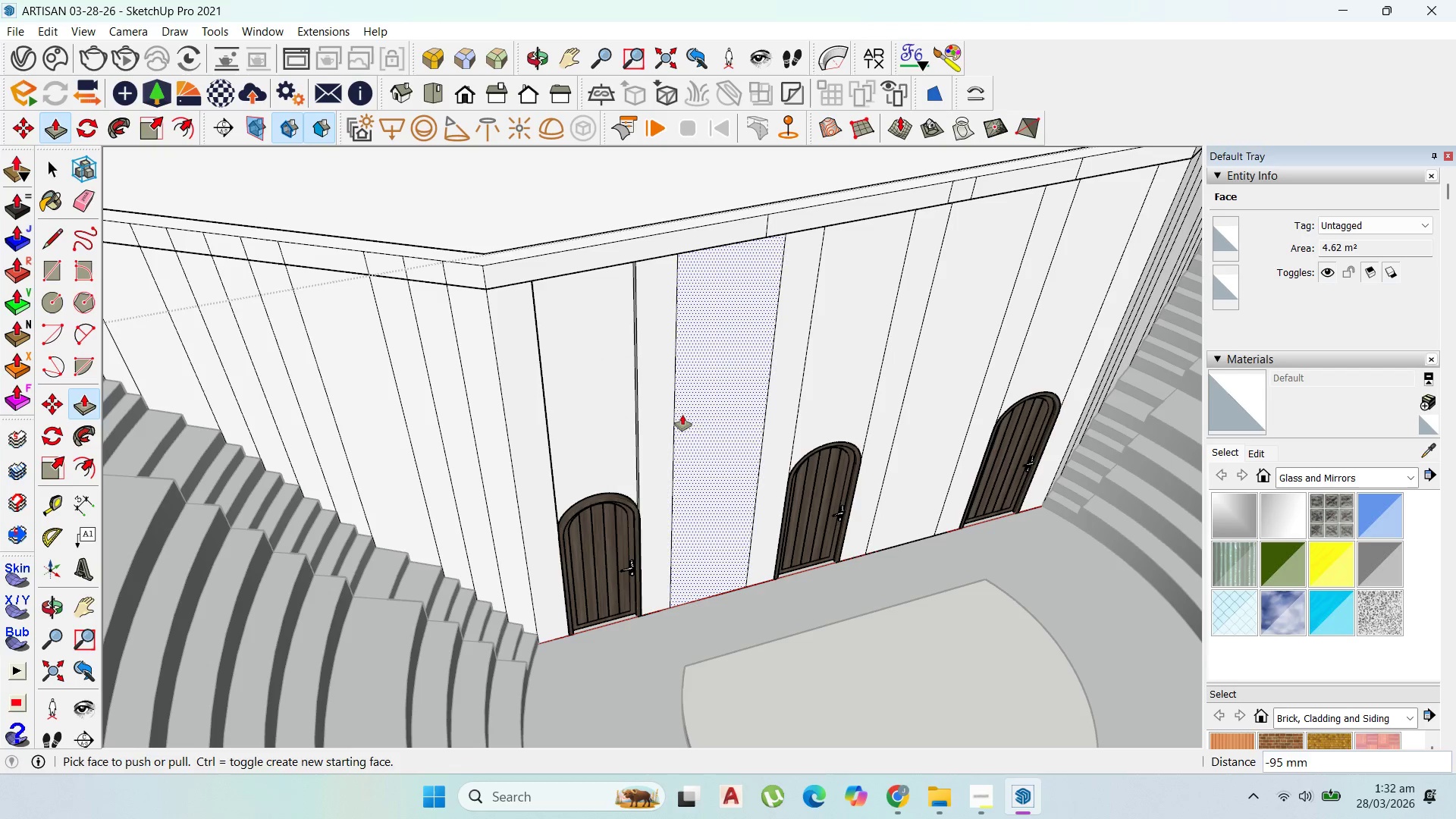 
scroll: coordinate [566, 401], scroll_direction: up, amount: 1.0
 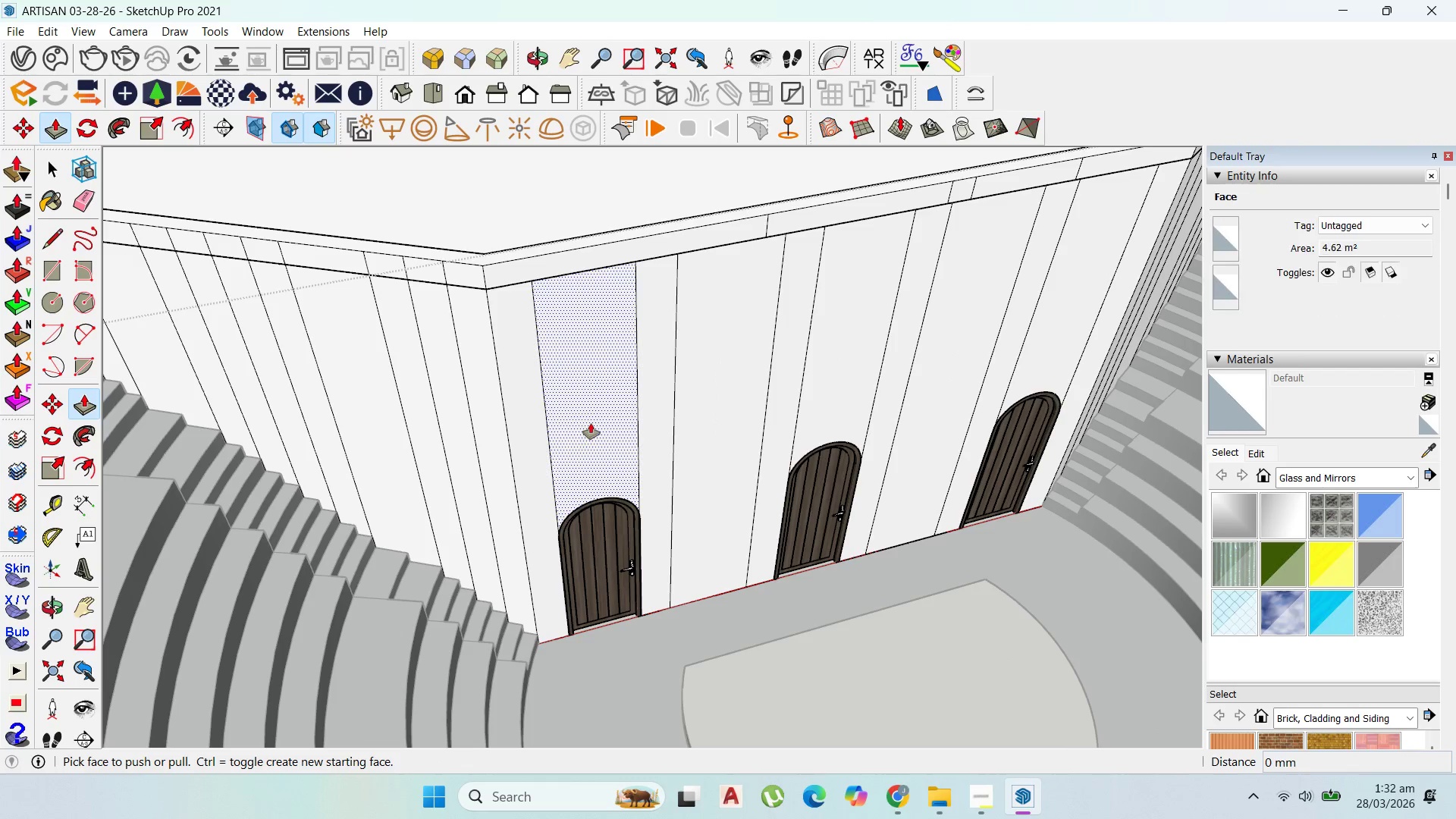 
left_click_drag(start_coordinate=[683, 415], to_coordinate=[596, 435])
 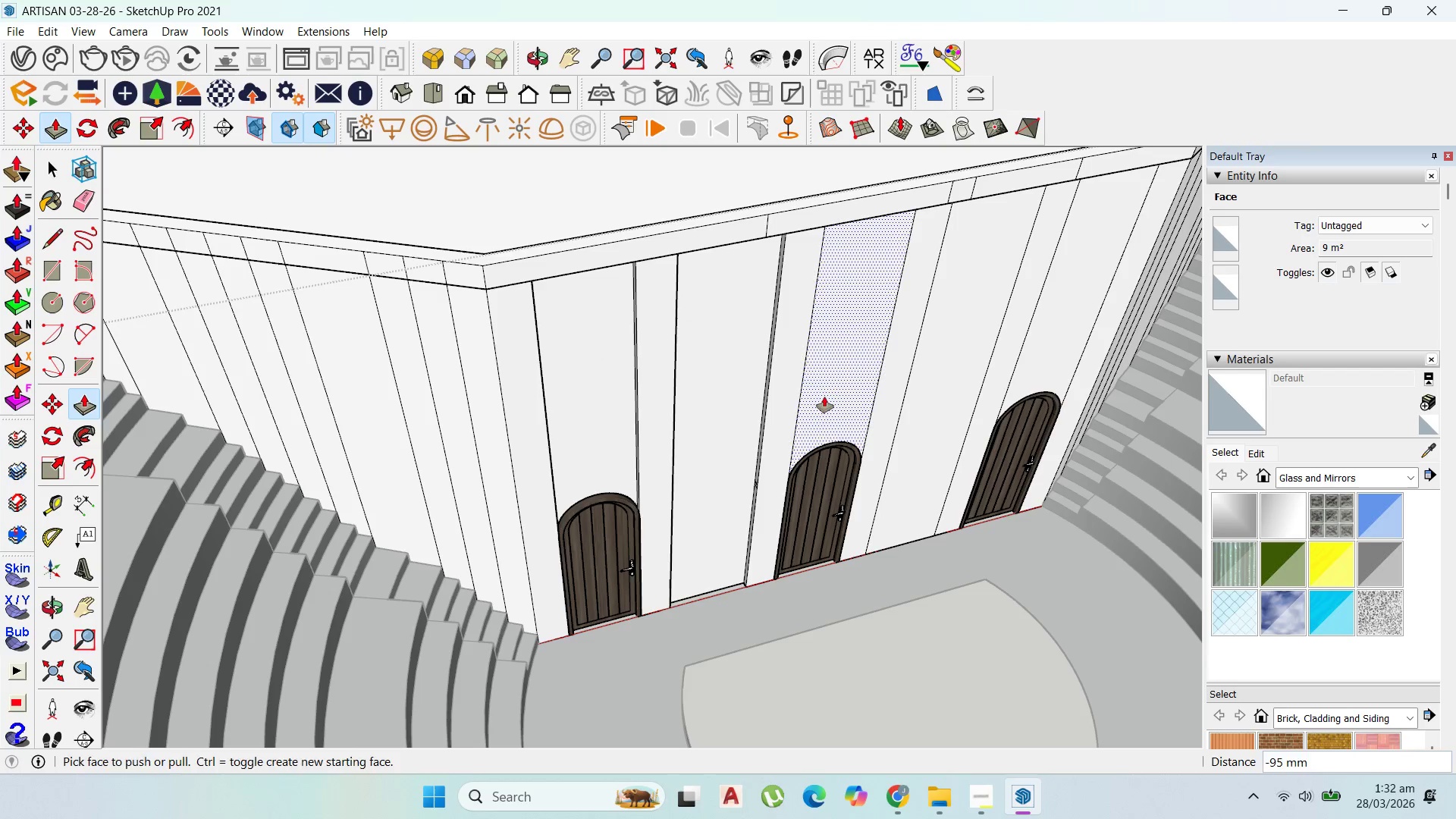 
left_click_drag(start_coordinate=[824, 397], to_coordinate=[708, 406])
 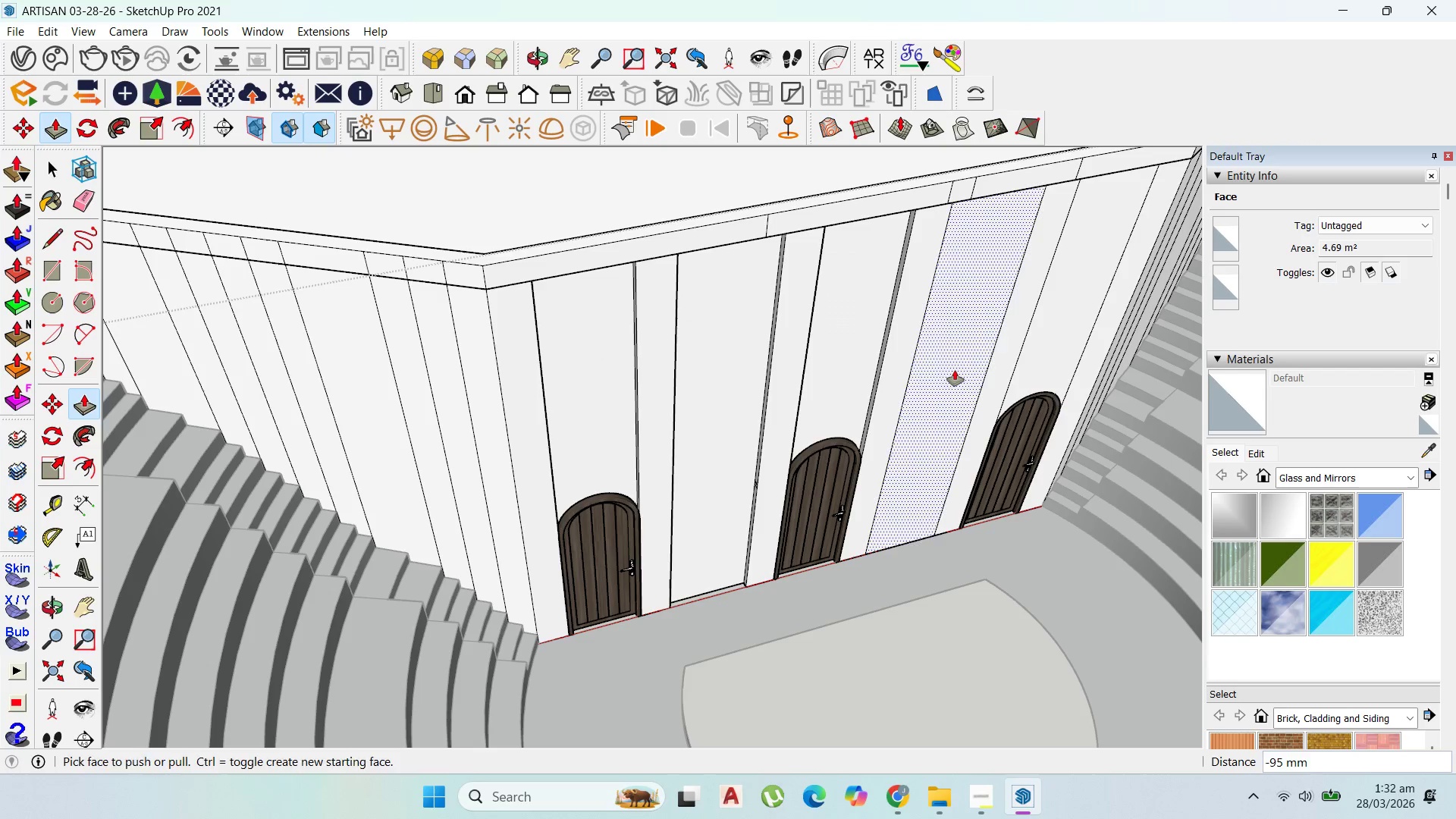 
left_click_drag(start_coordinate=[956, 370], to_coordinate=[831, 389])
 